 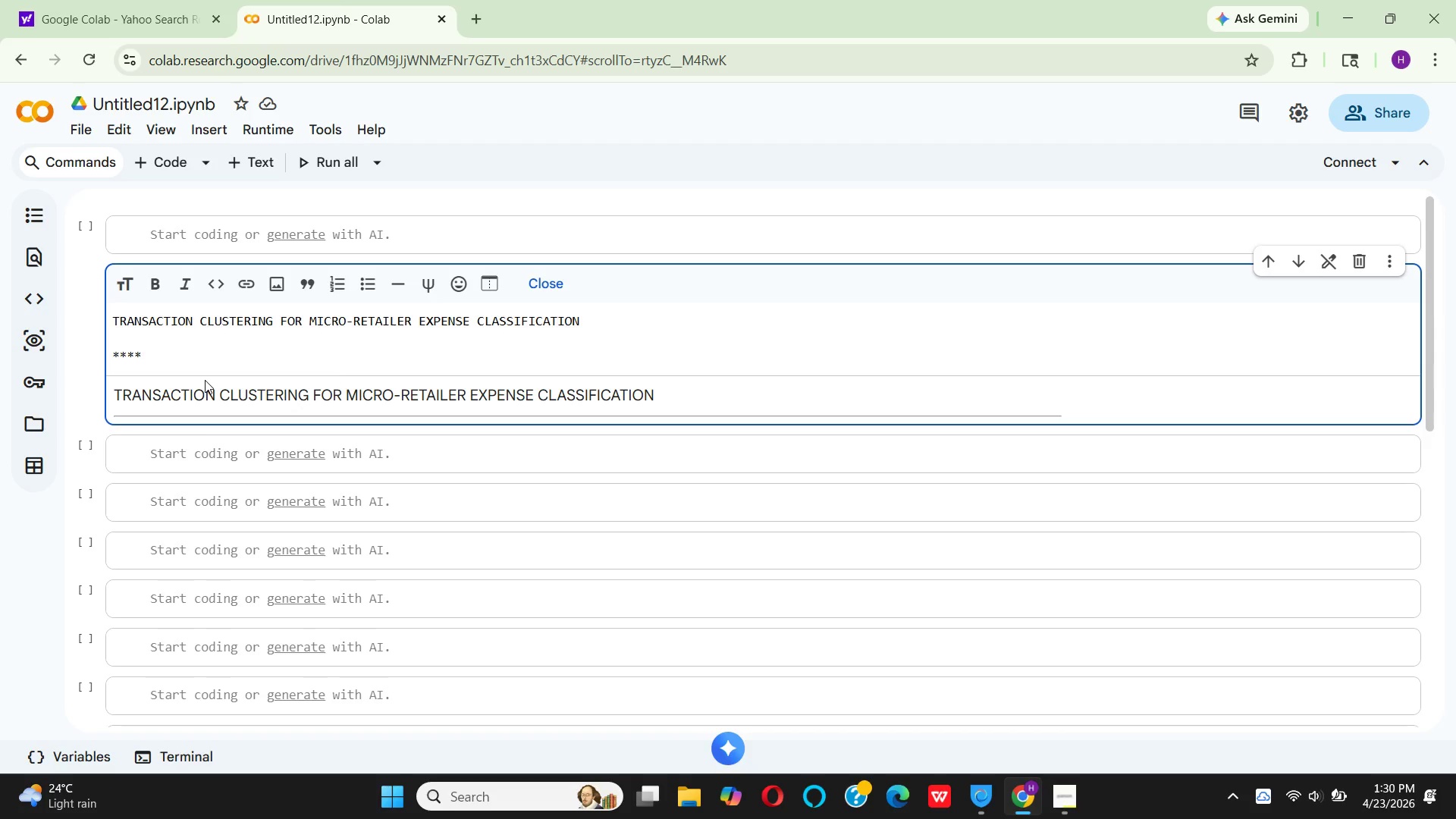 
left_click([206, 370])
 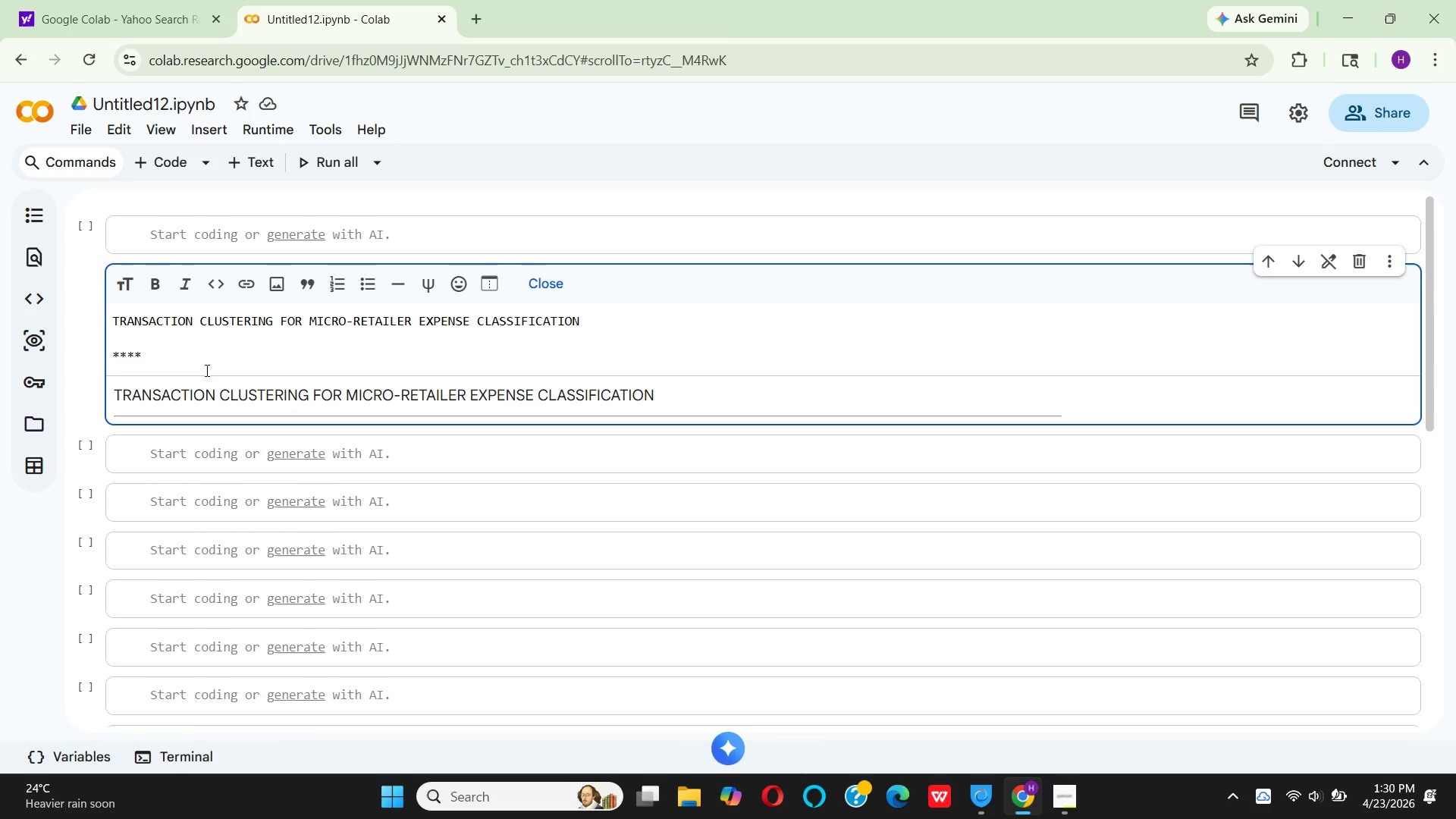 
key(Backspace)
key(Backspace)
key(Backspace)
key(Backspace)
type(# PRE)
key(Backspace)
key(Backspace)
type(recision books - )
 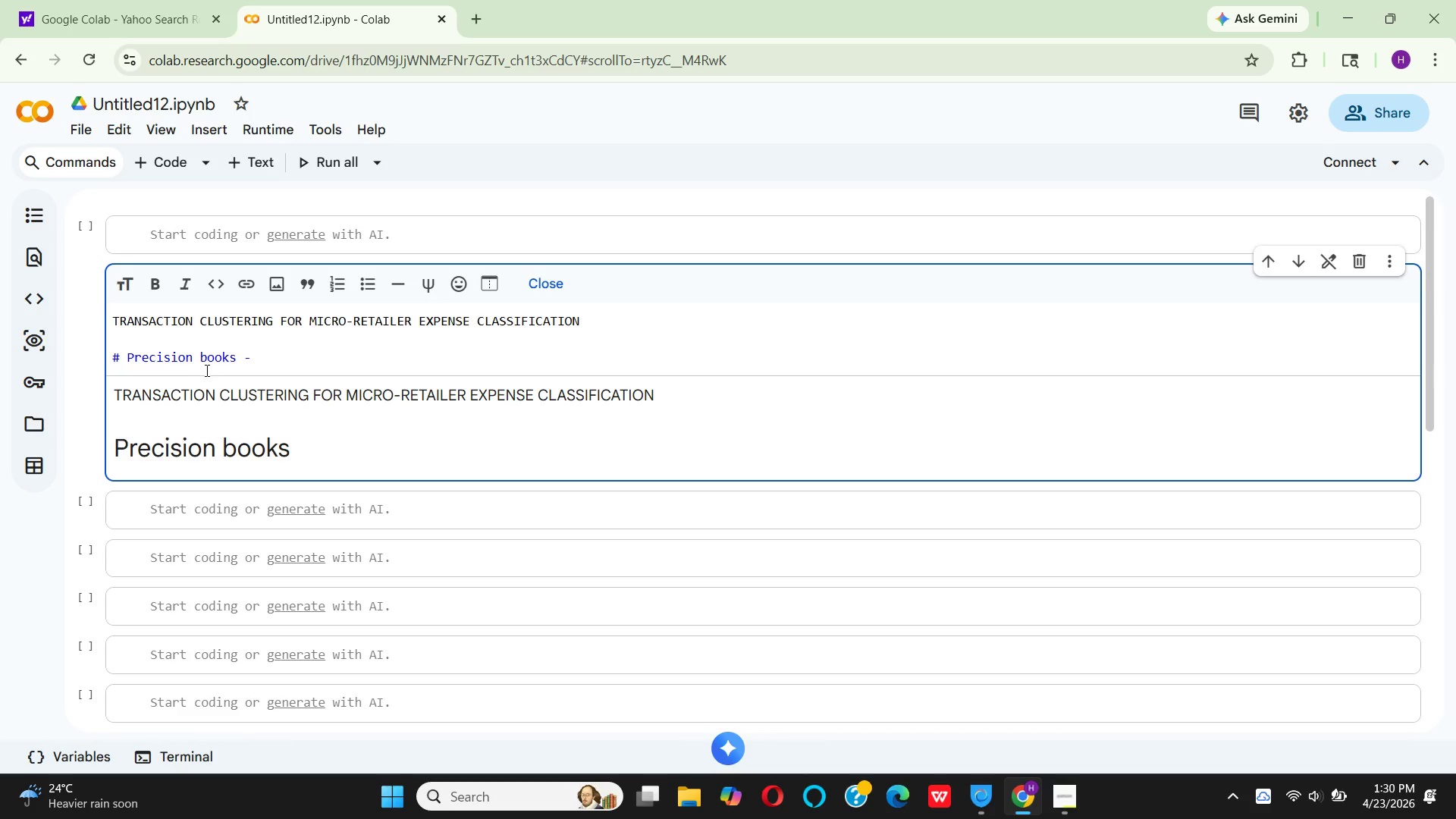 
hold_key(key=P, duration=0.36)
 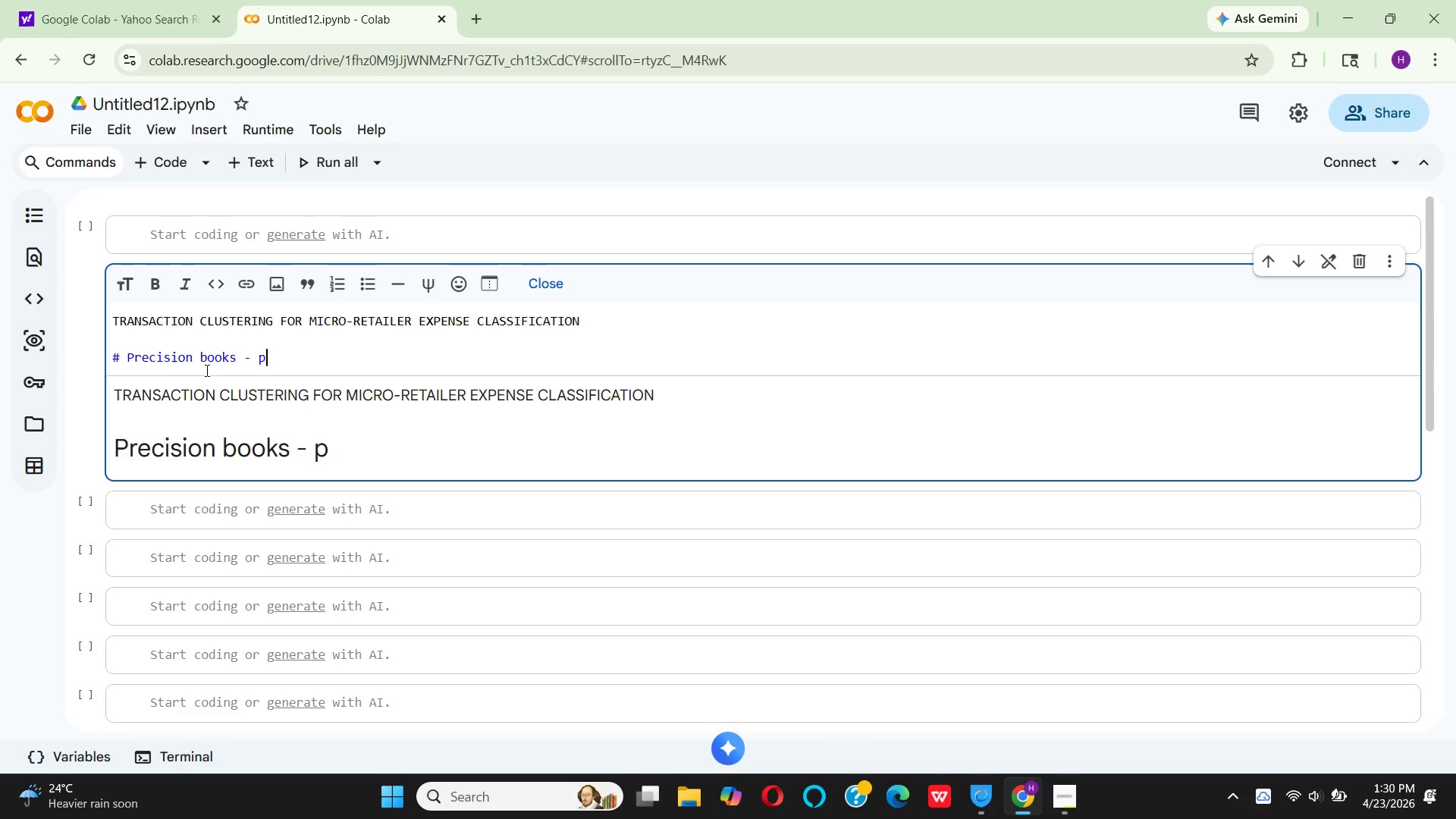 
type(roof of concept)
 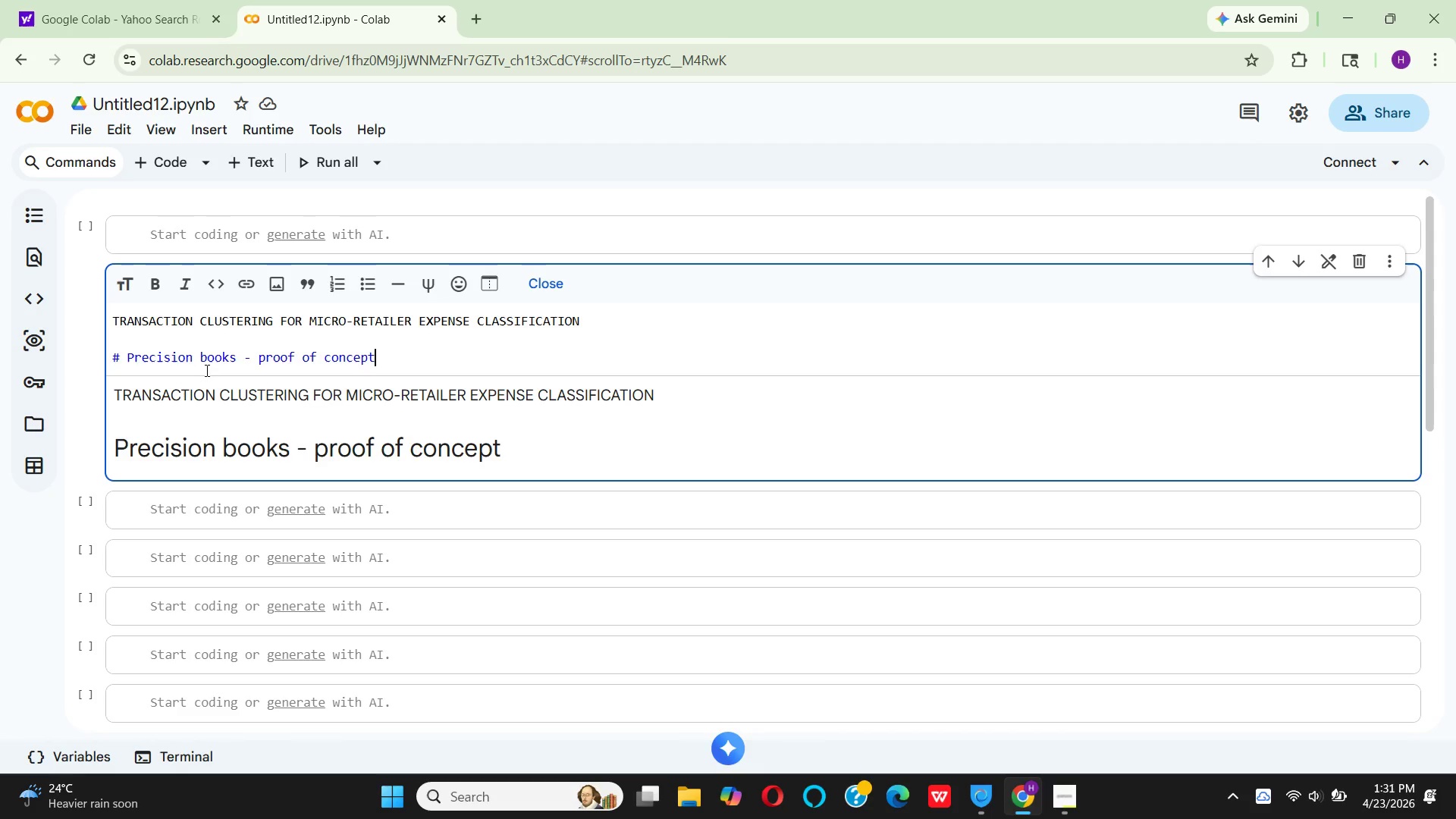 
wait(16.41)
 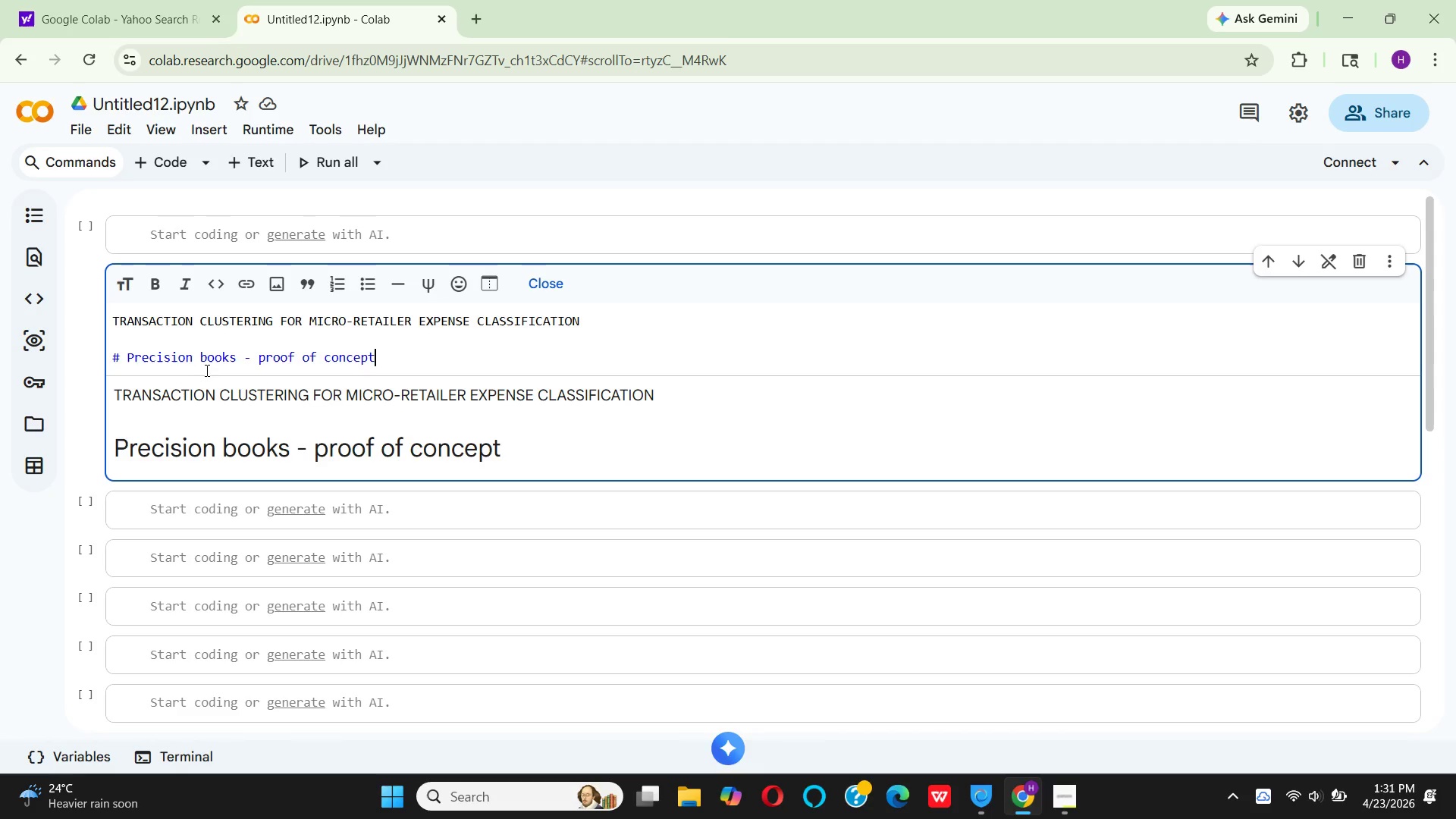 
key(Enter)
 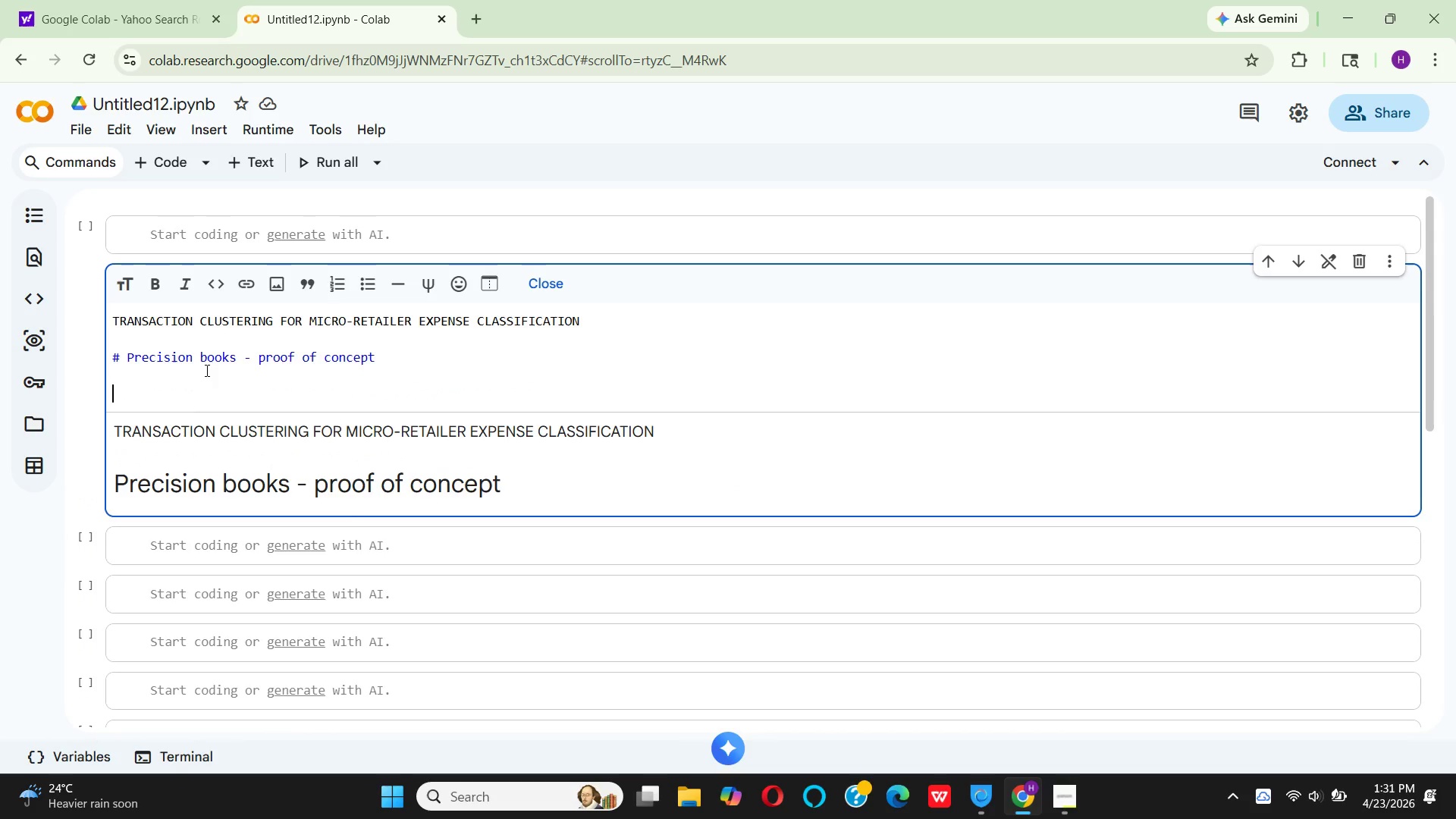 
key(Enter)
 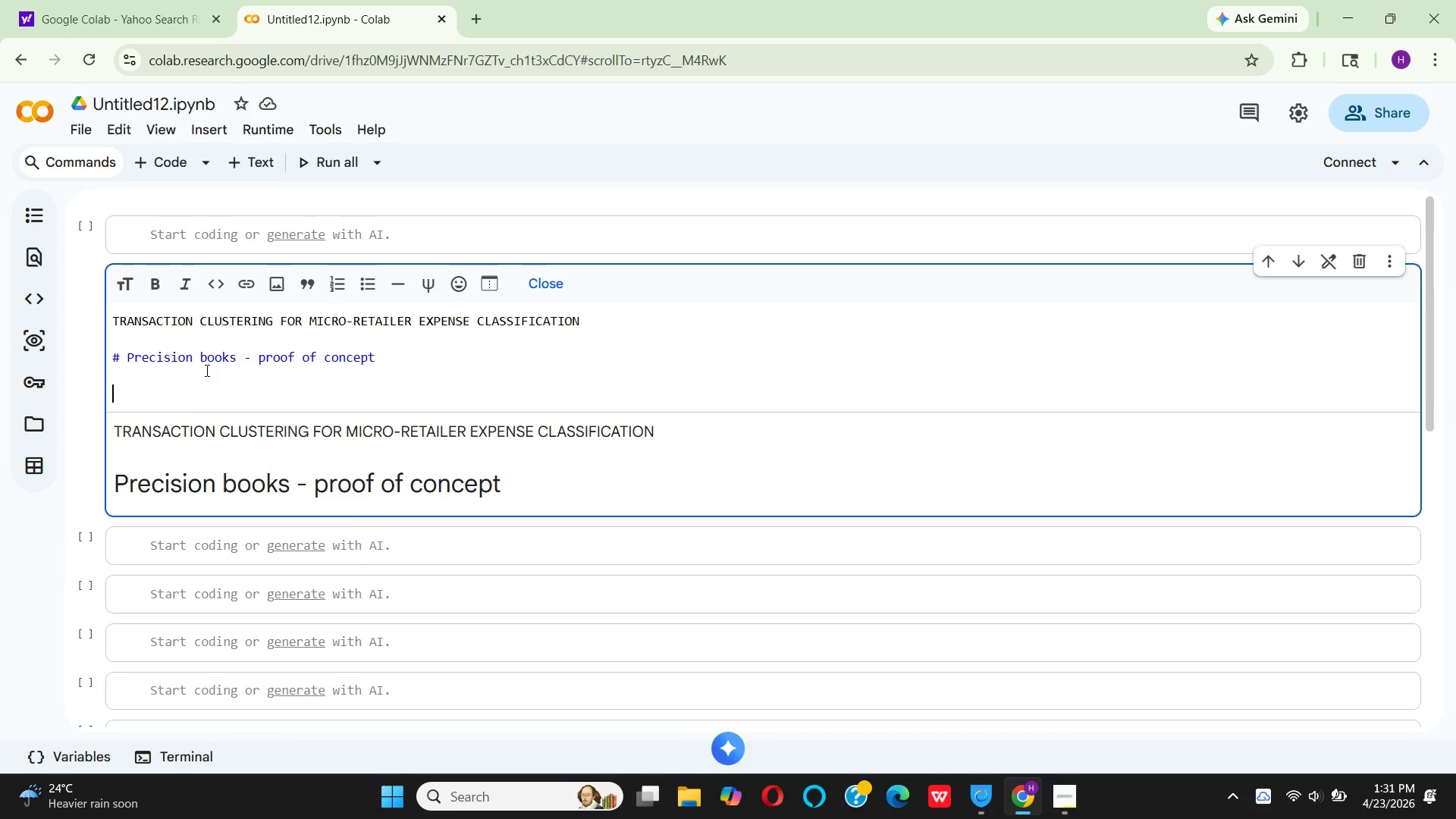 
key(Space)
 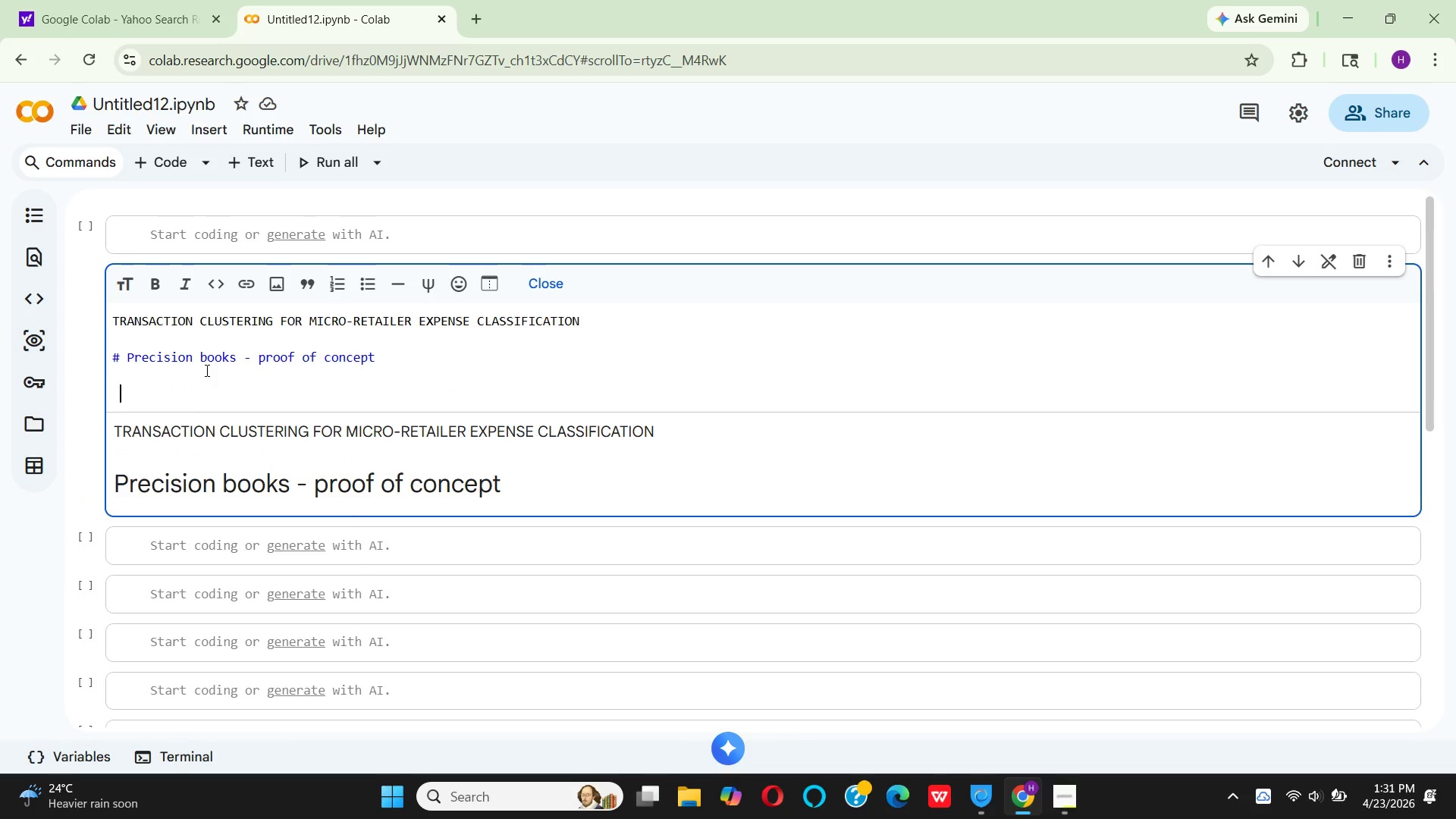 
key(Enter)
 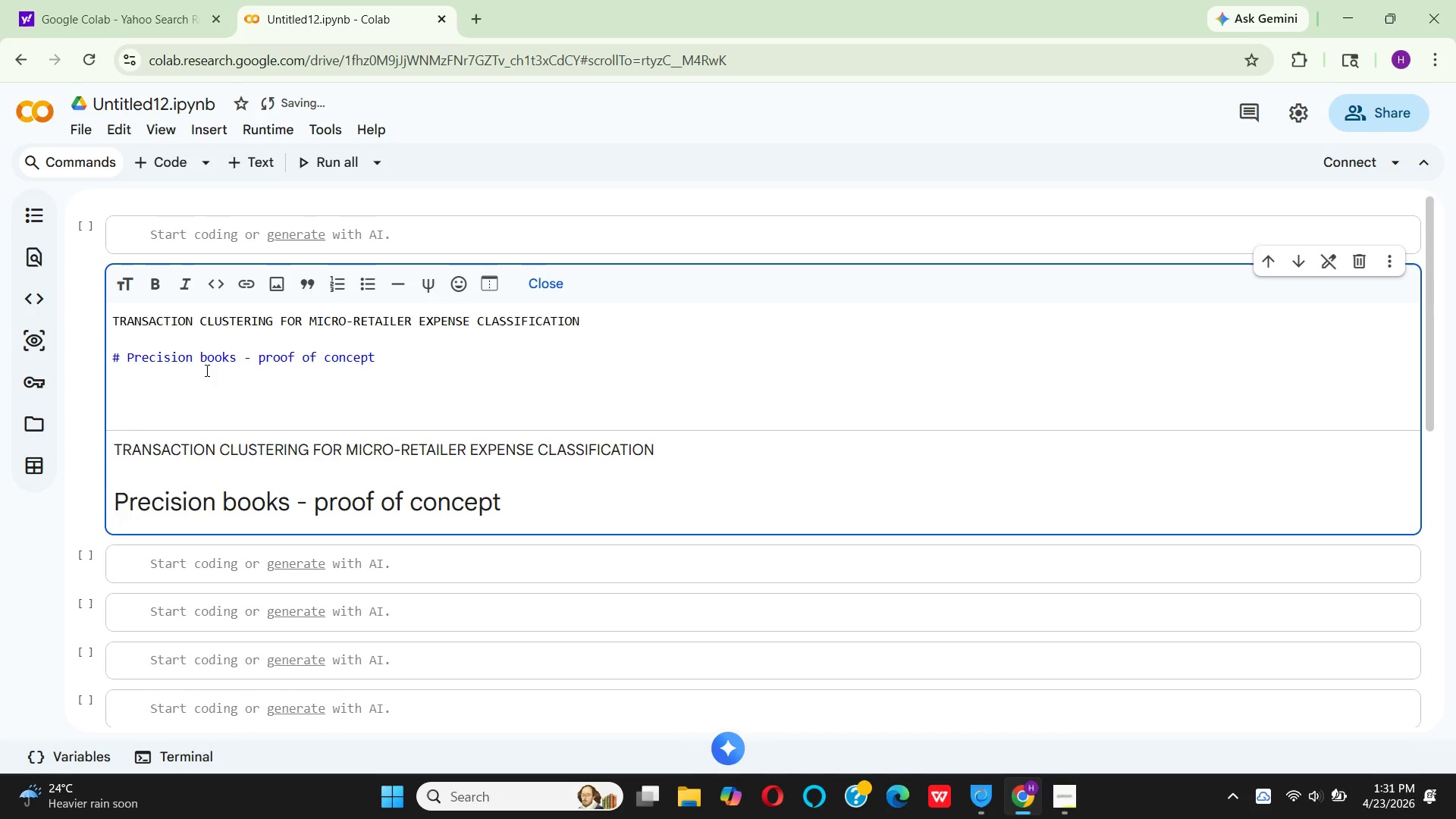 
key(Backspace)
 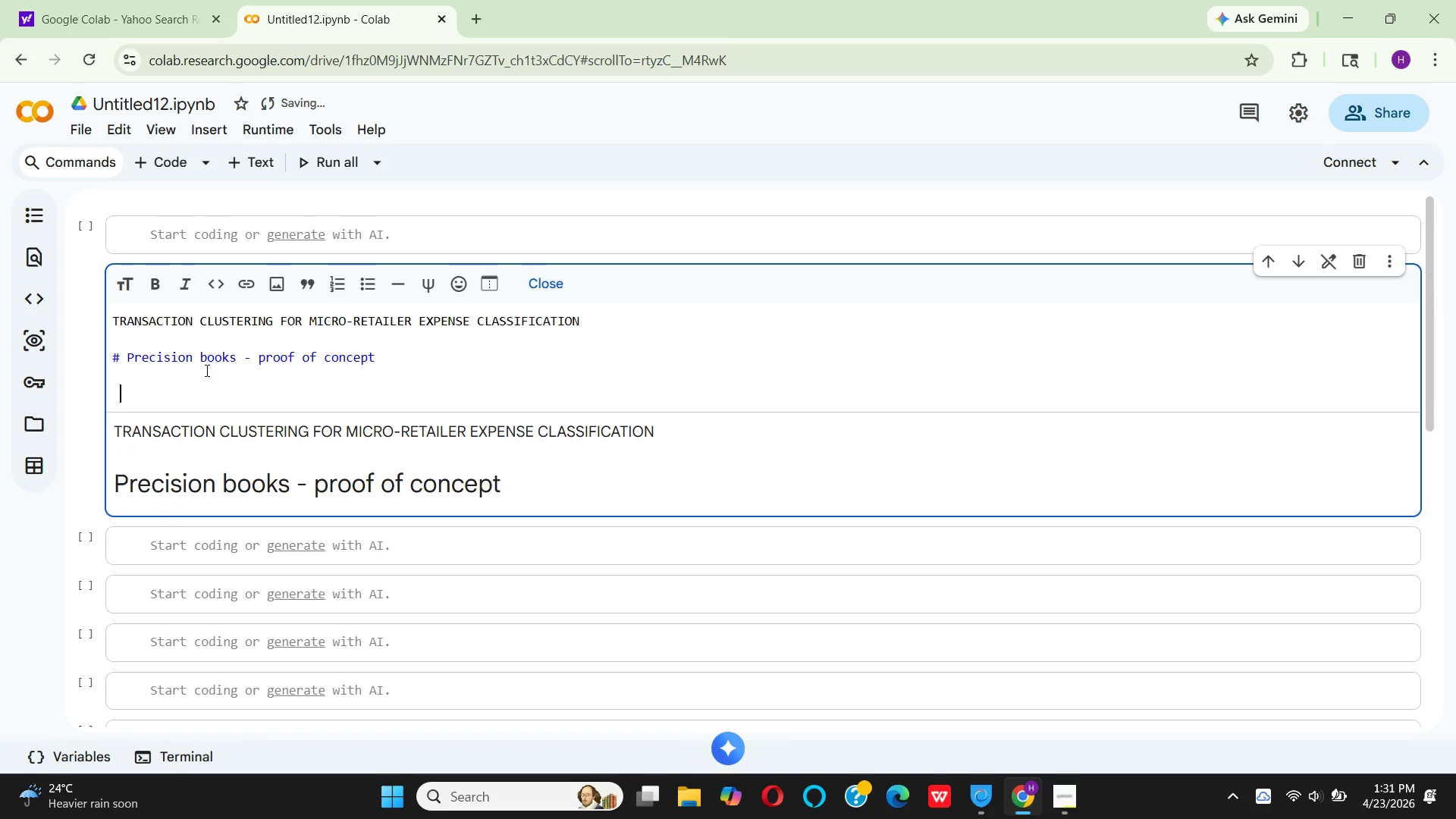 
key(Backspace)
 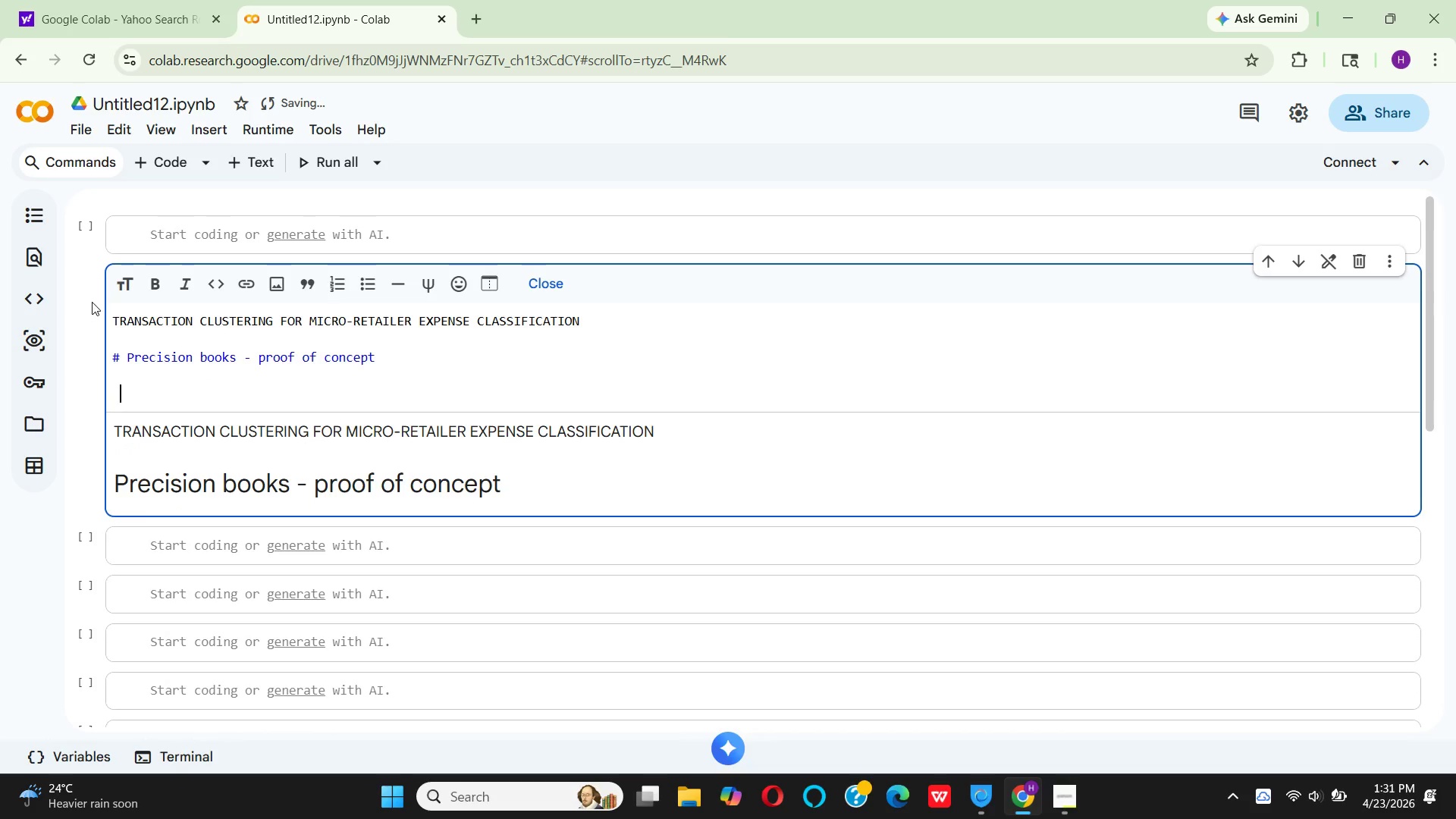 
left_click([121, 337])
 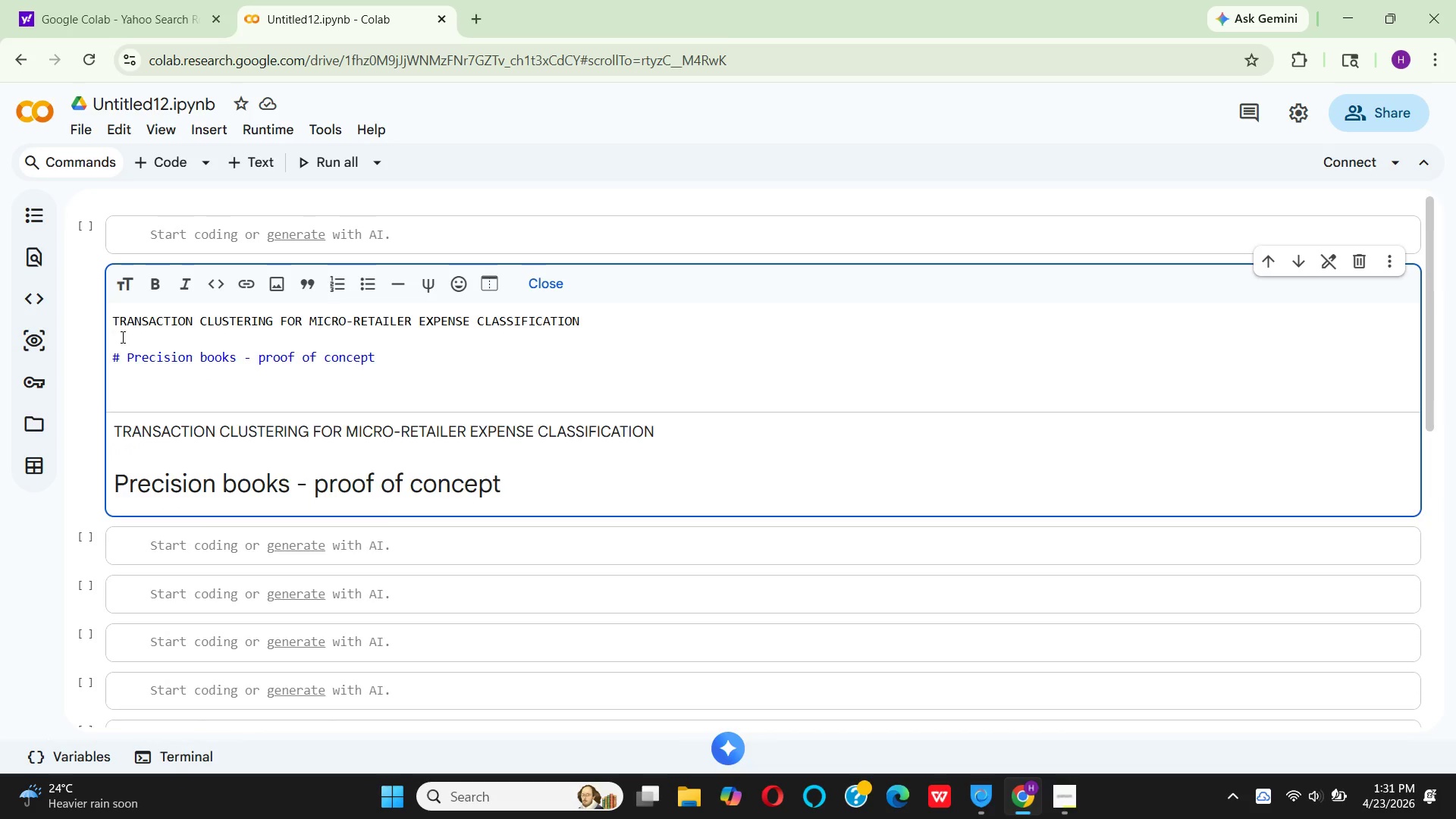 
key(Backspace)
 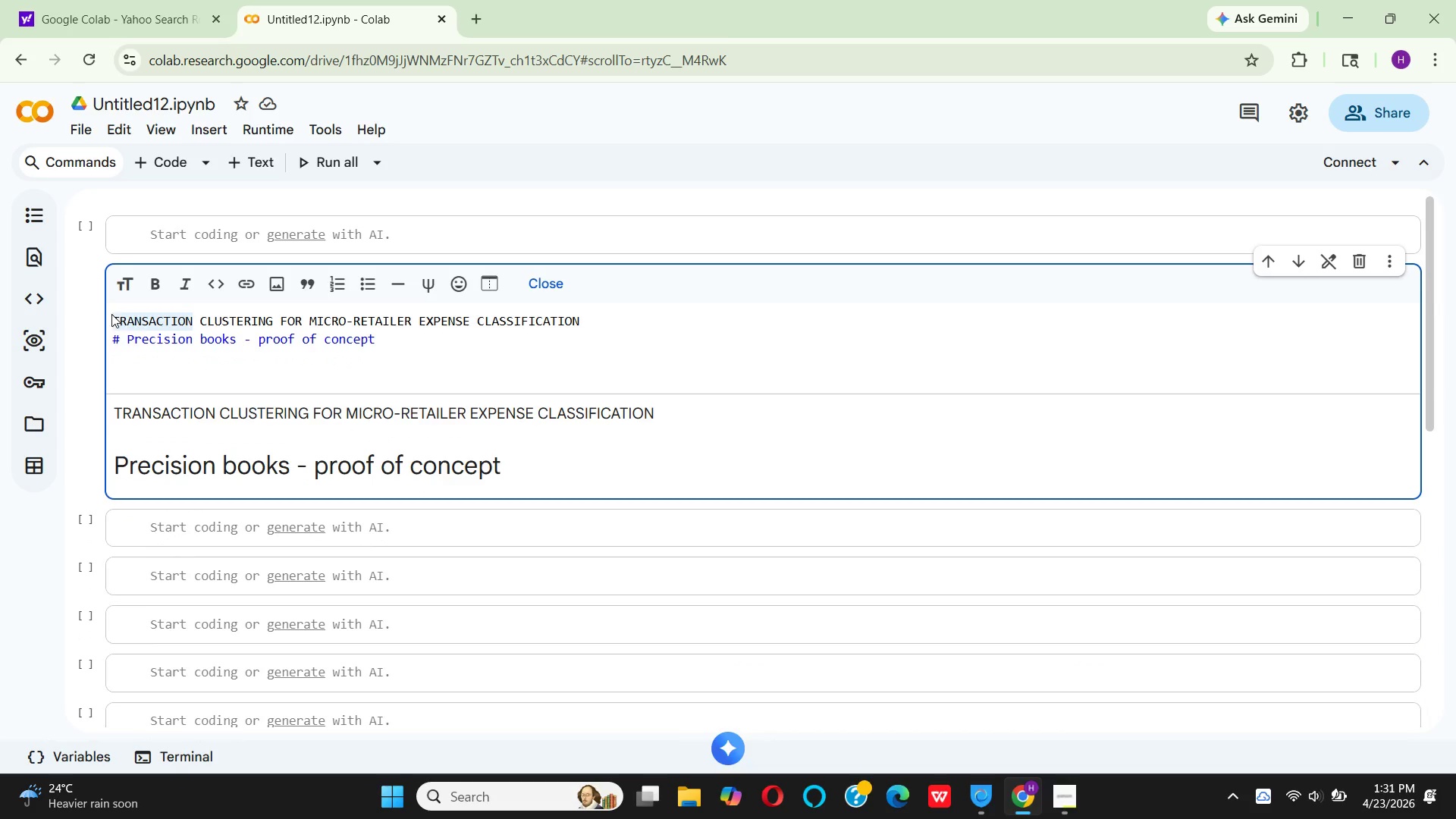 
key(Shift+ShiftLeft)
 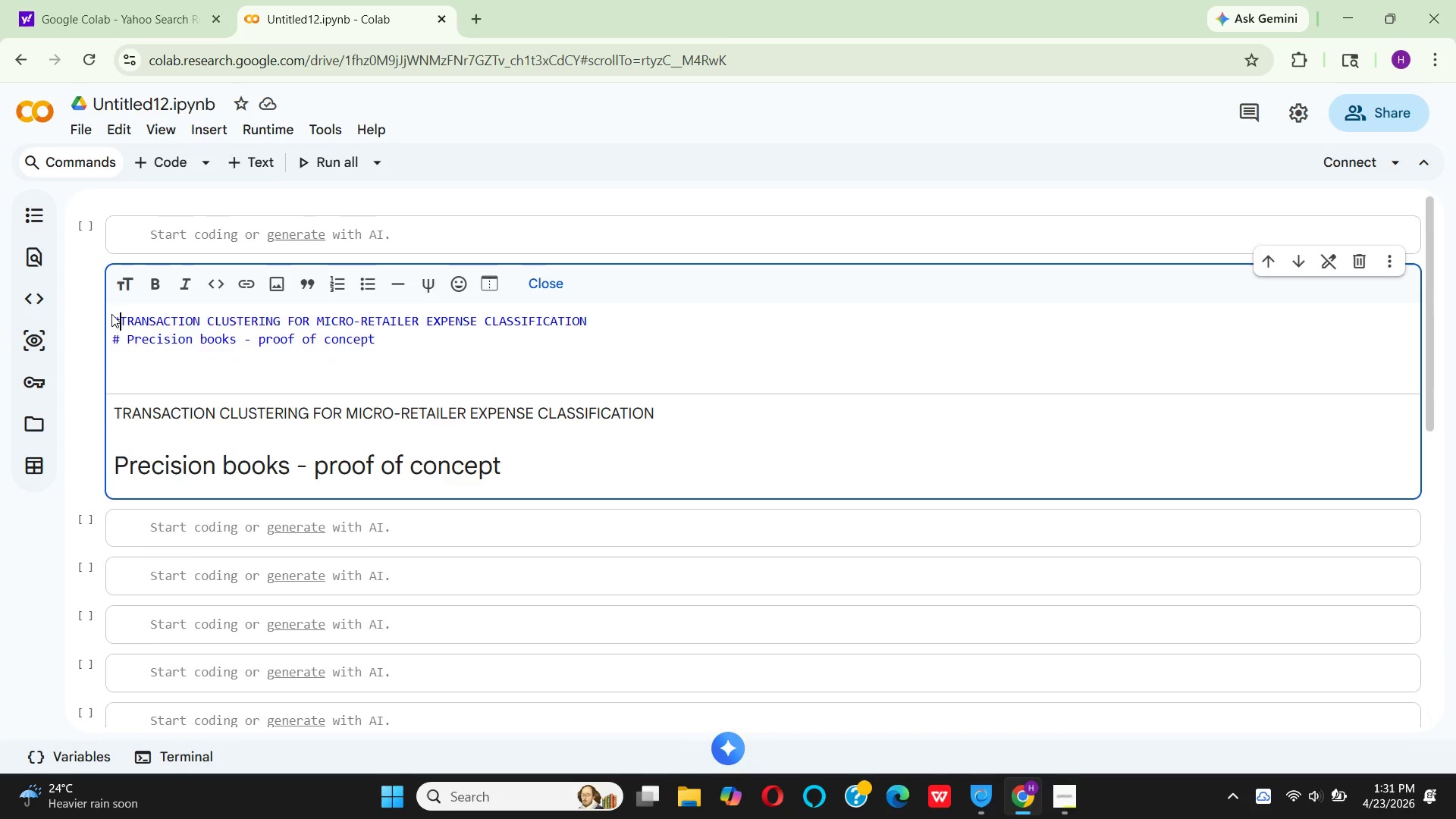 
key(Shift+3)
 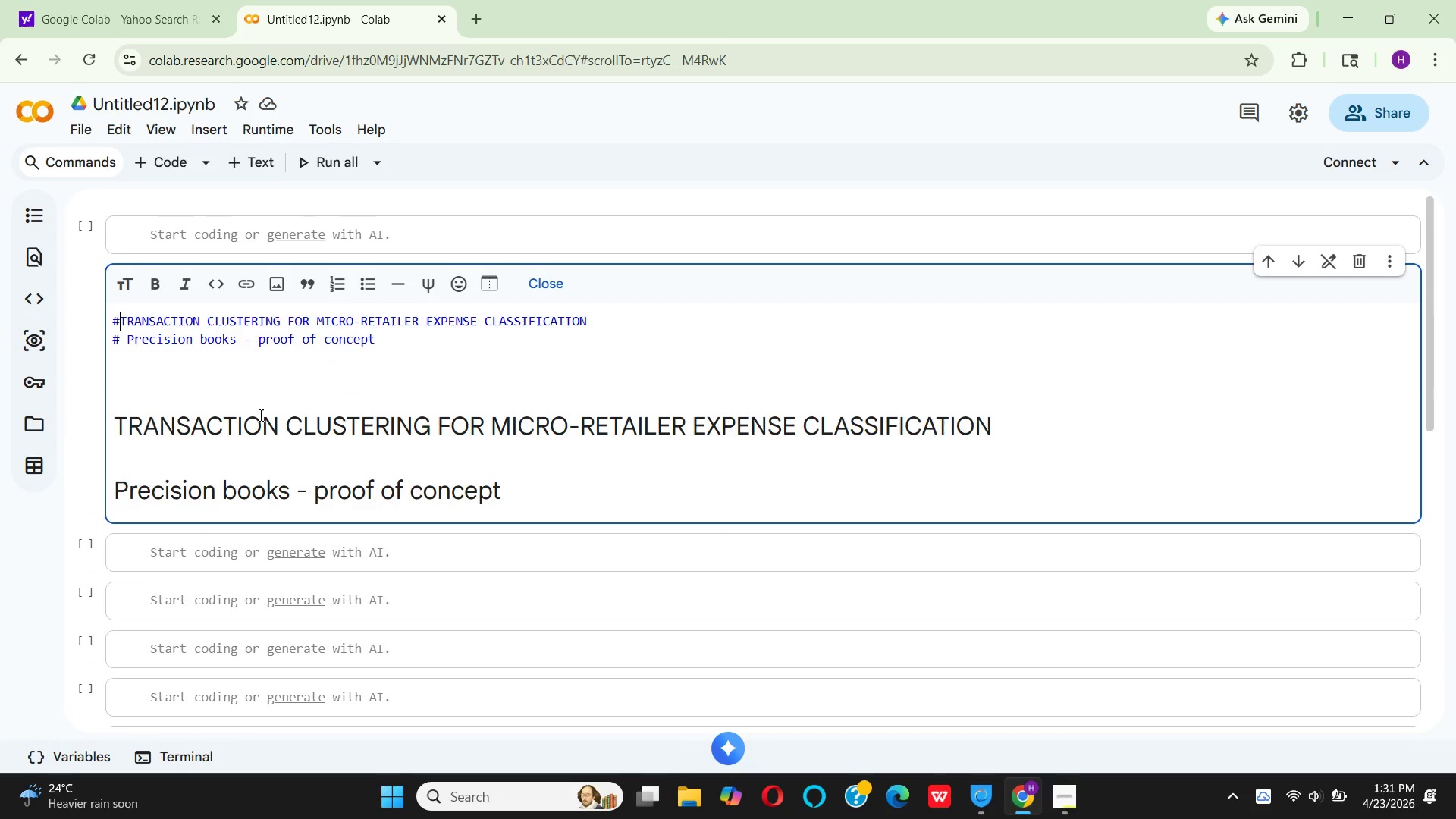 
left_click([390, 363])
 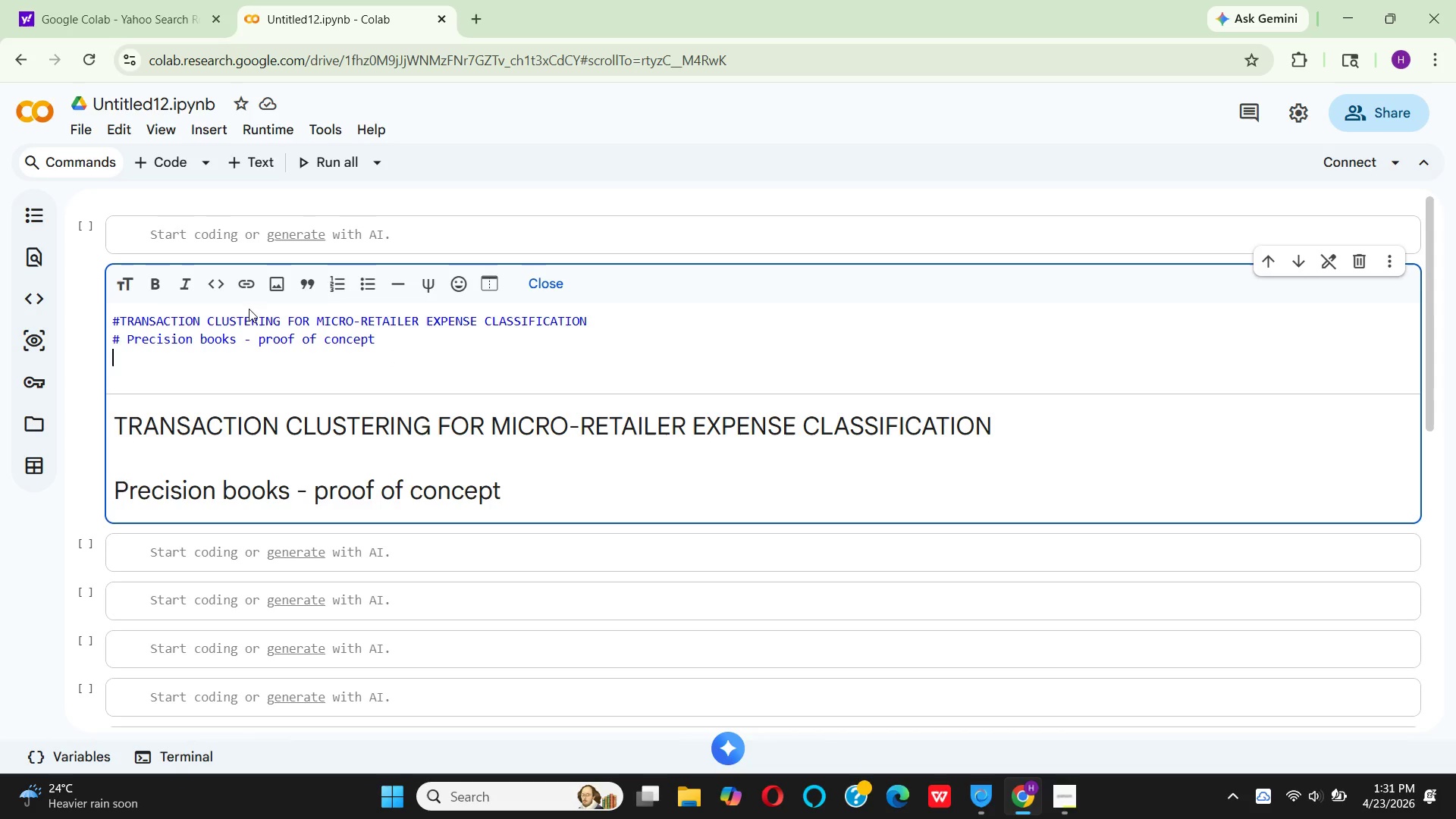 
left_click([152, 281])
 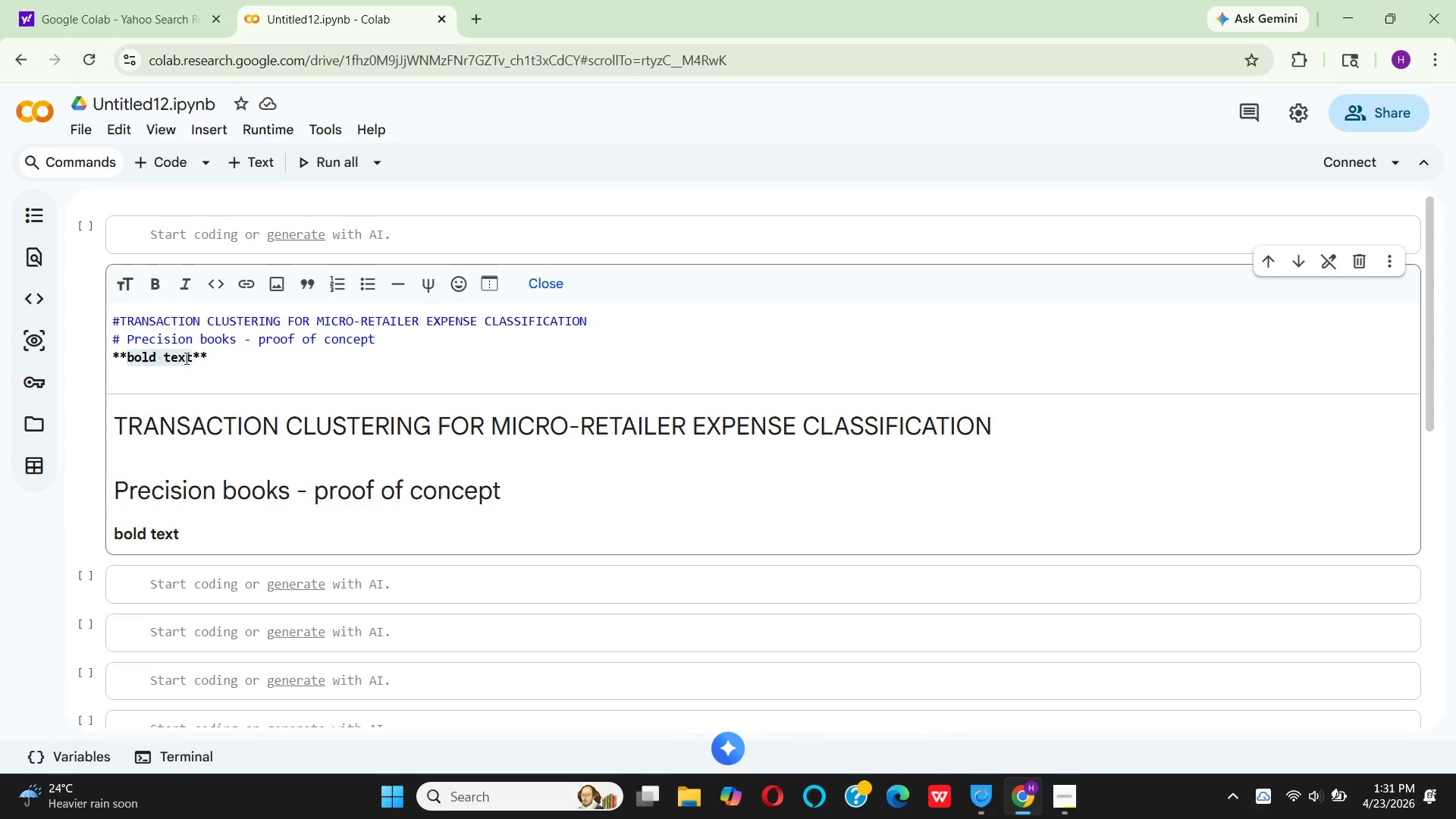 
key(Backspace)
 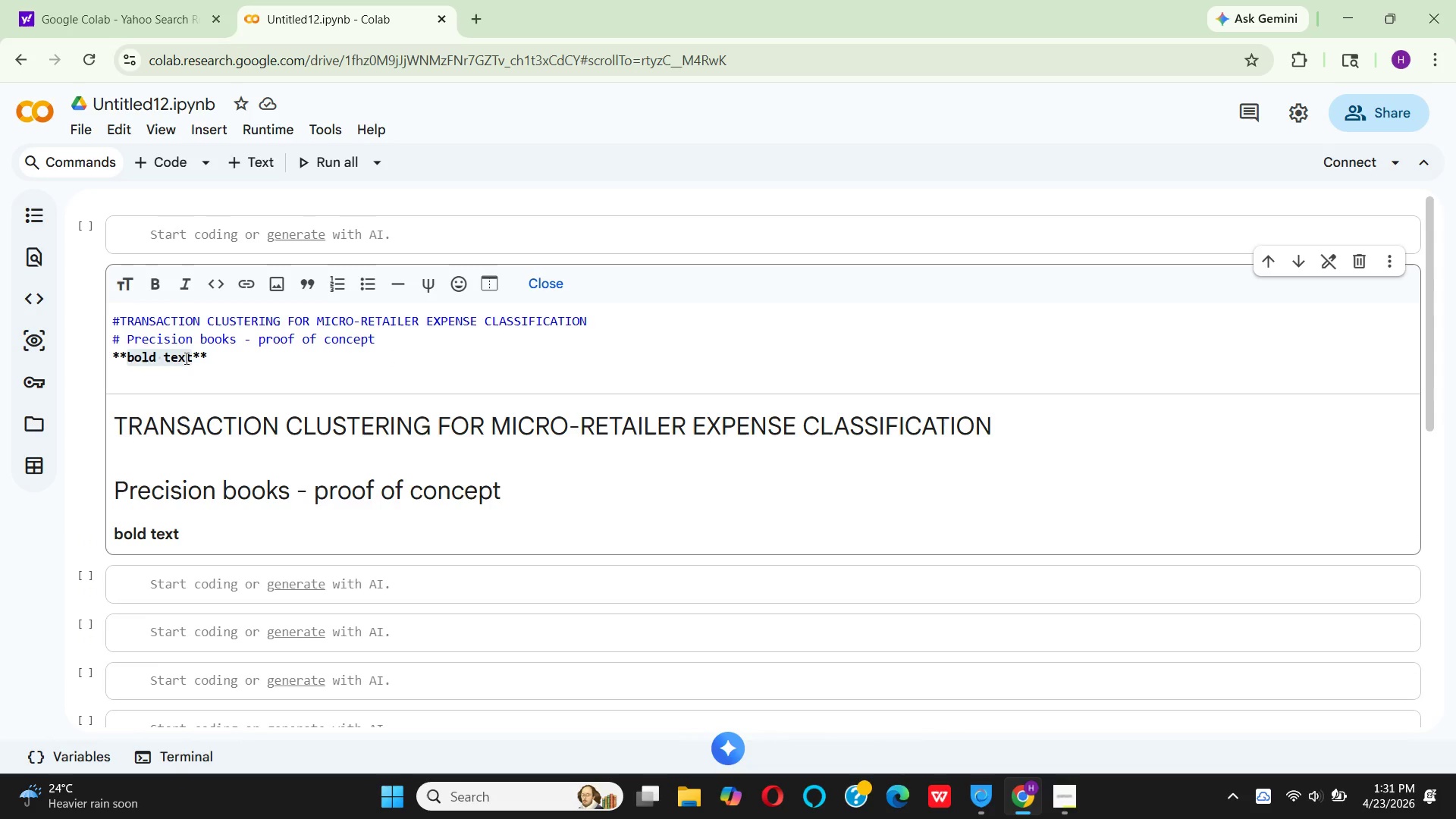 
left_click([191, 356])
 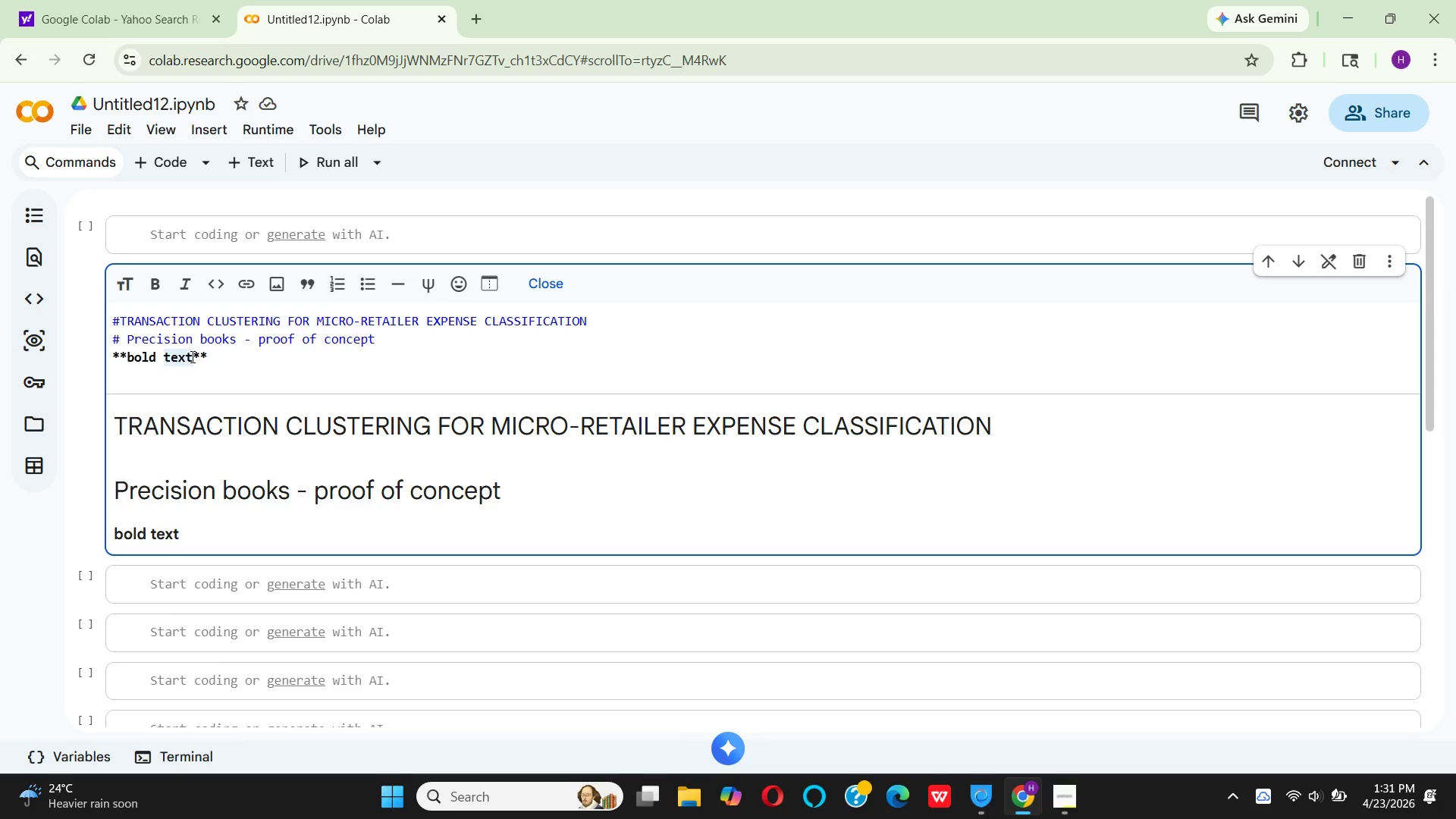 
key(Backspace)
key(Backspace)
key(Backspace)
key(Backspace)
key(Backspace)
key(Backspace)
key(Backspace)
key(Backspace)
key(Backspace)
type(preo)
key(Backspace)
type(pared by )
 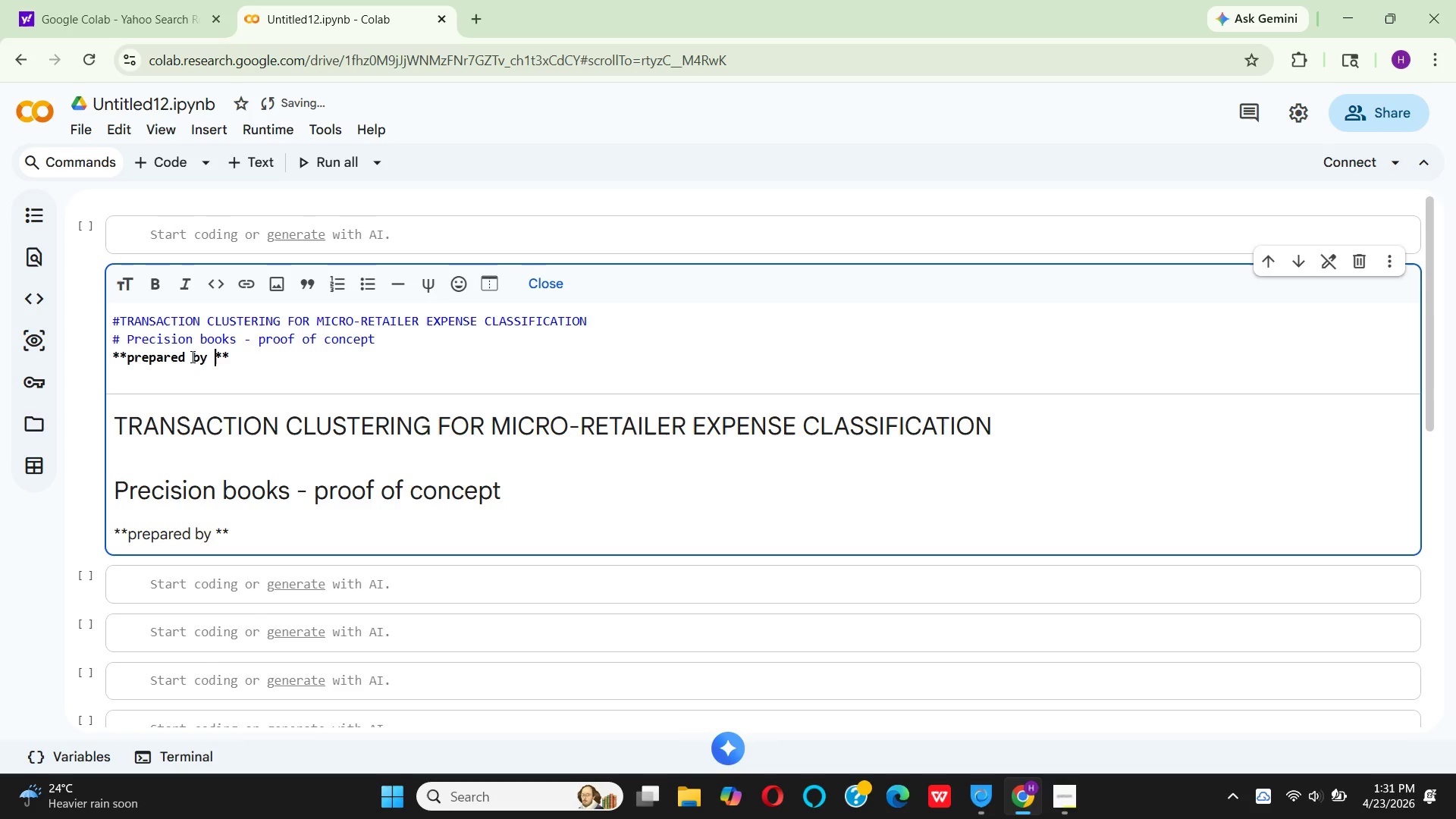 
key(ArrowRight)
 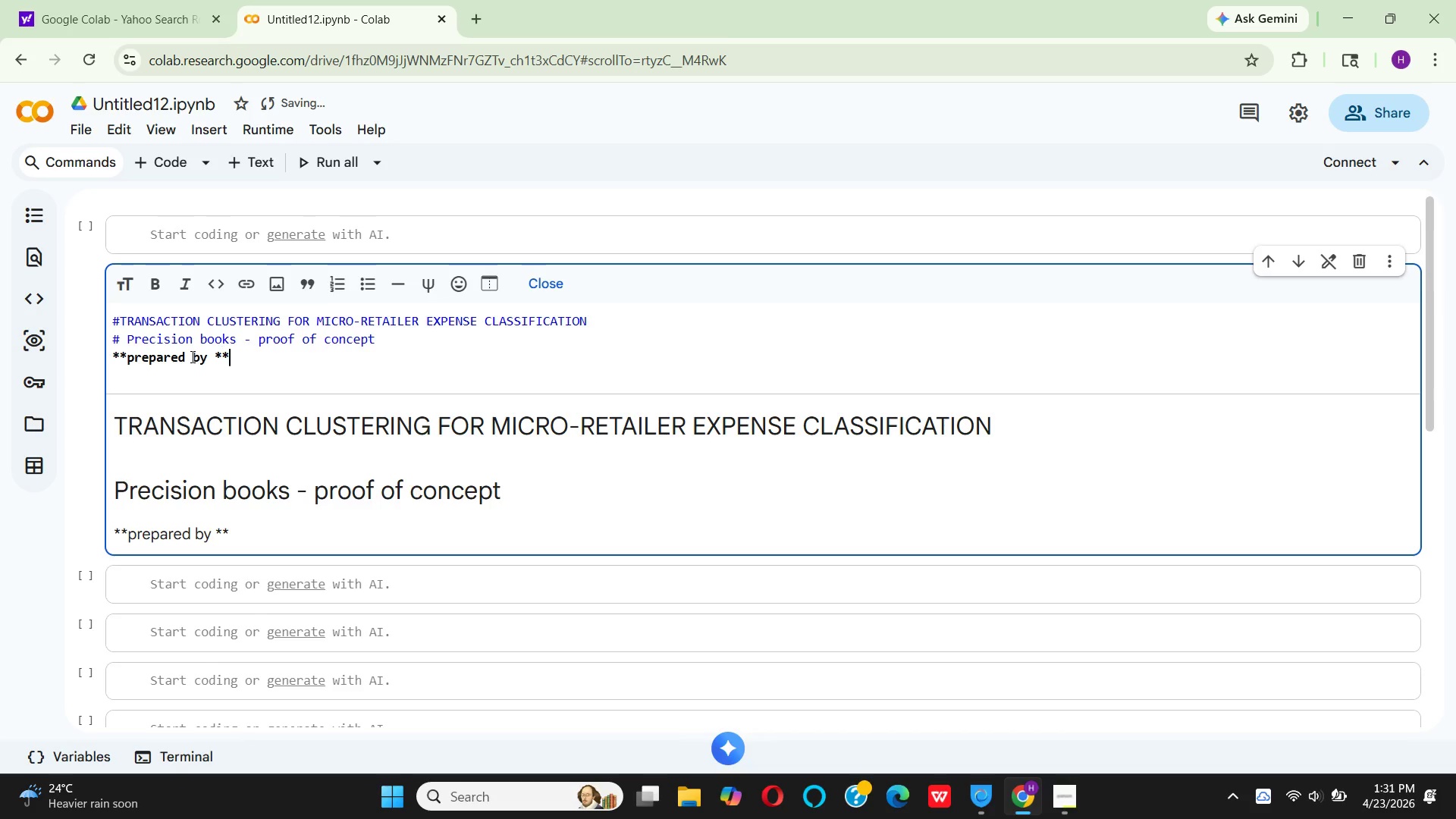 
key(ArrowRight)
 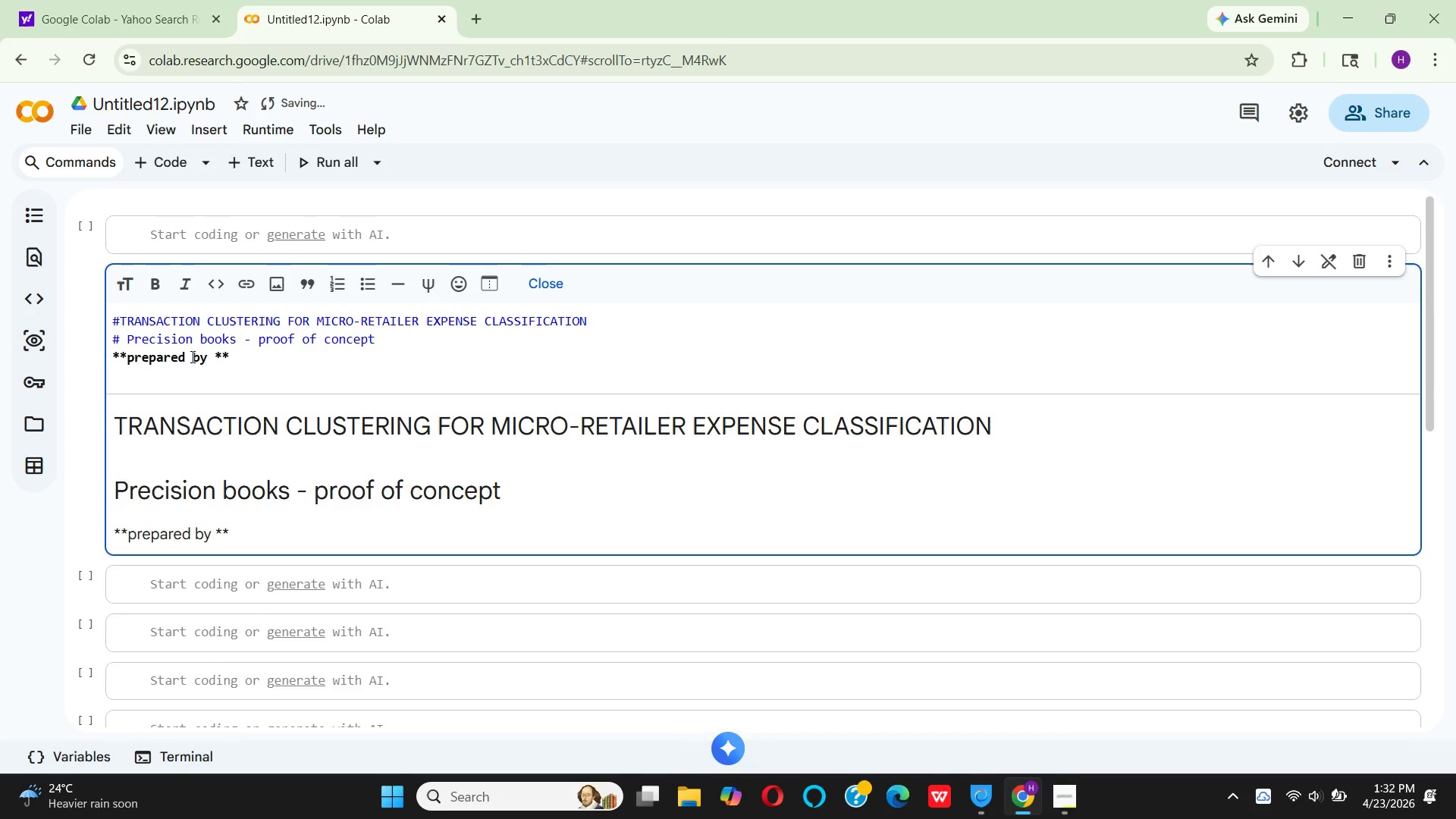 
type(: helen yiheyis)
 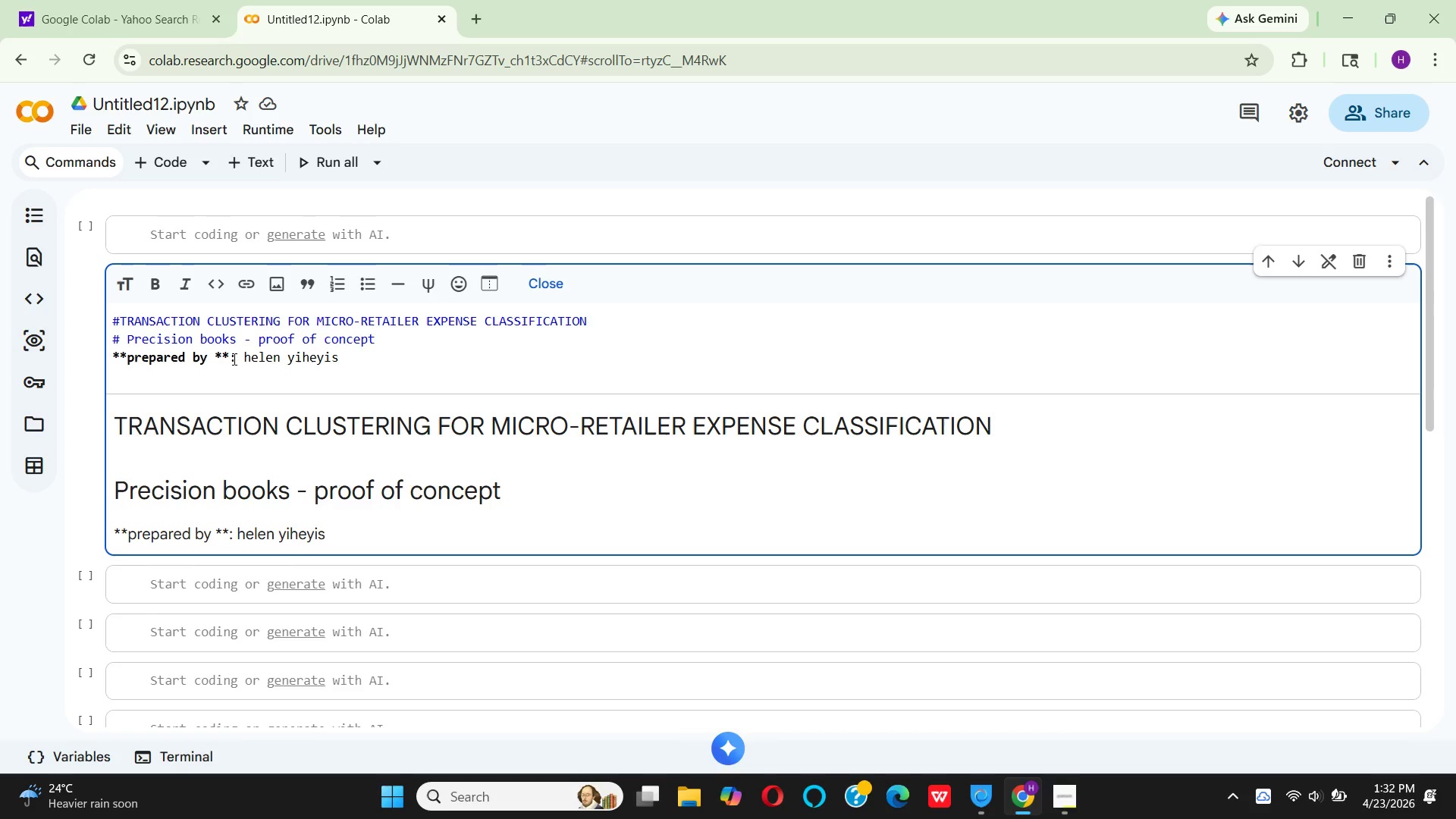 
left_click([228, 359])
 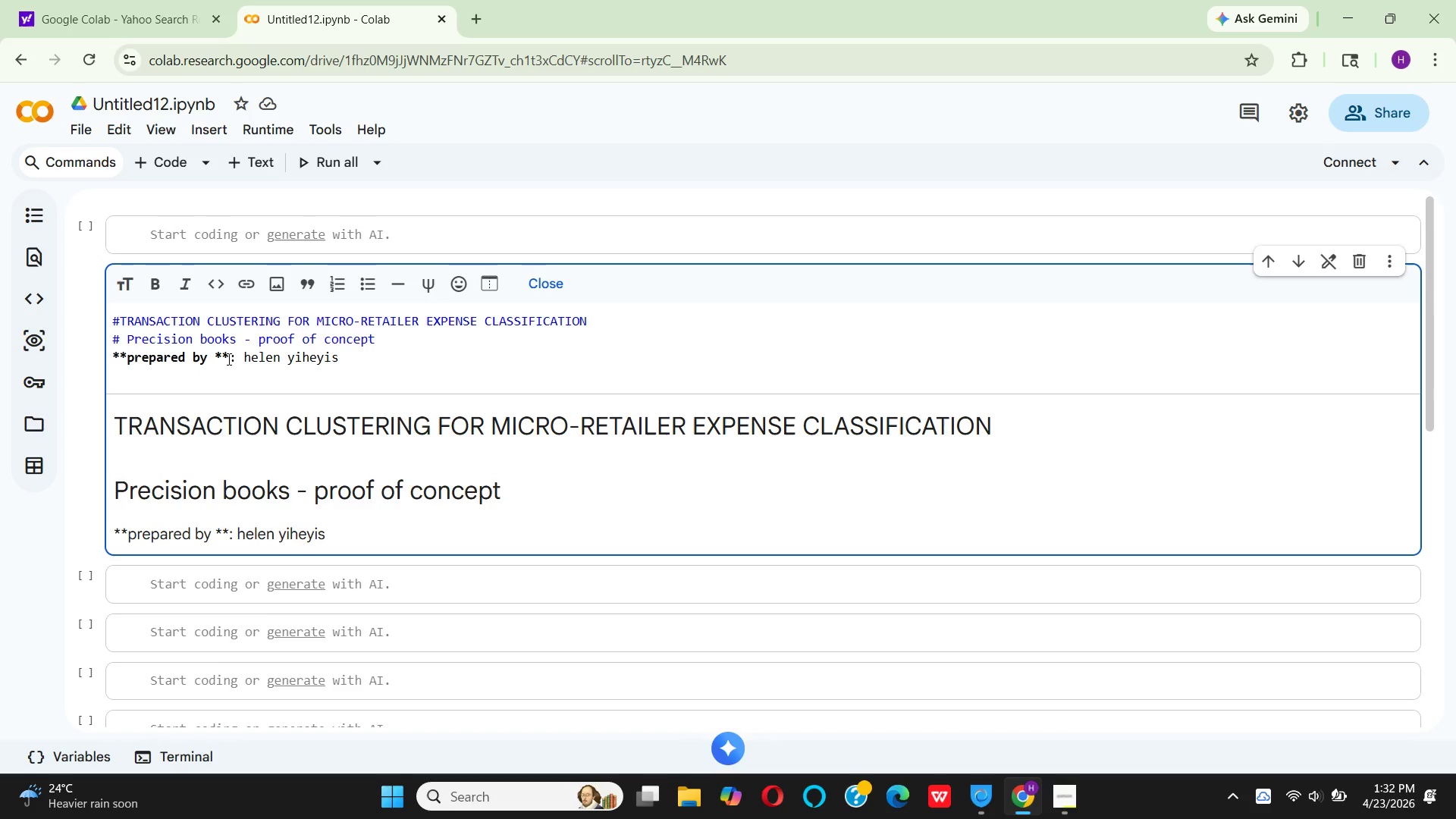 
key(Space)
 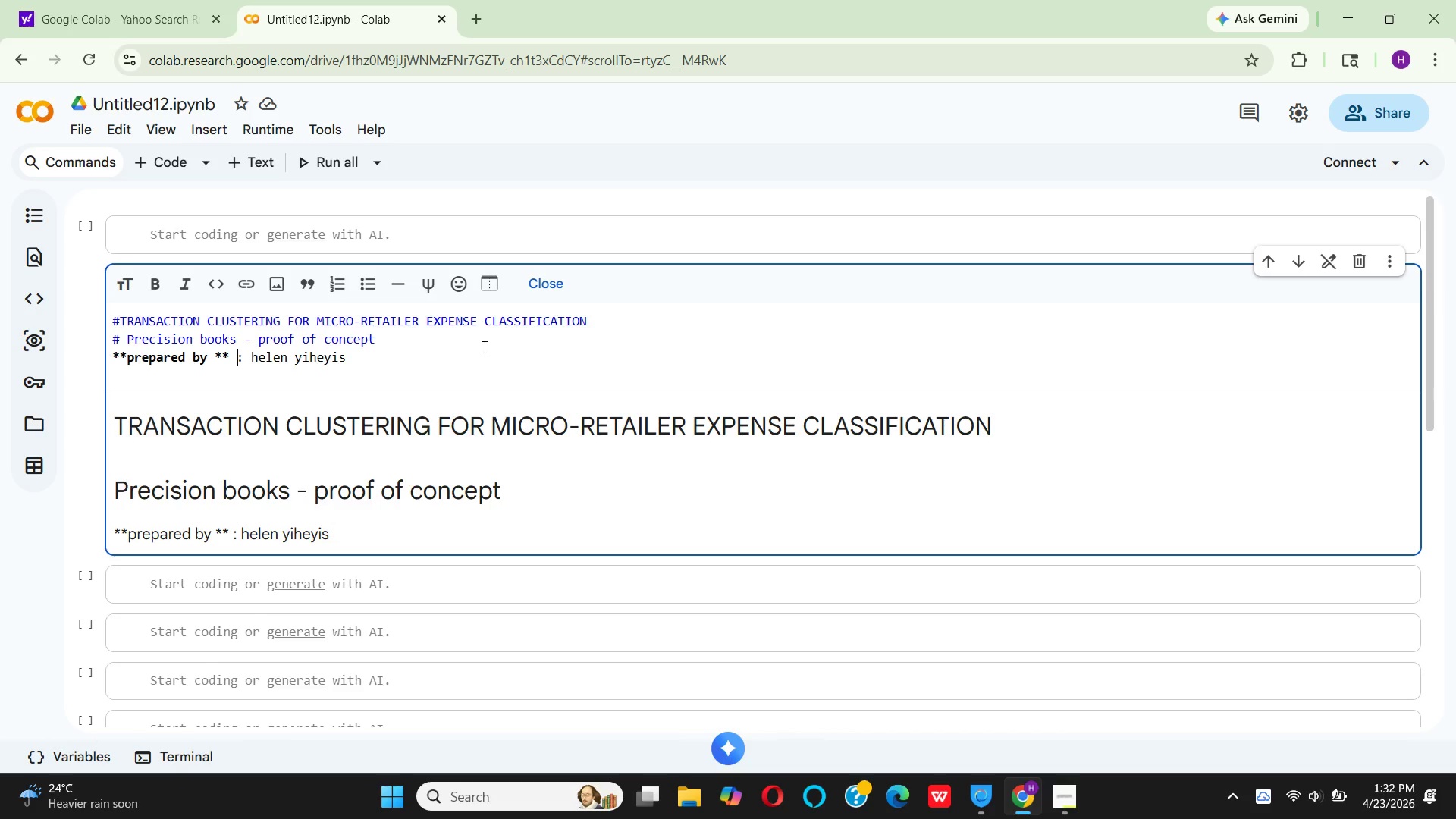 
left_click([483, 347])
 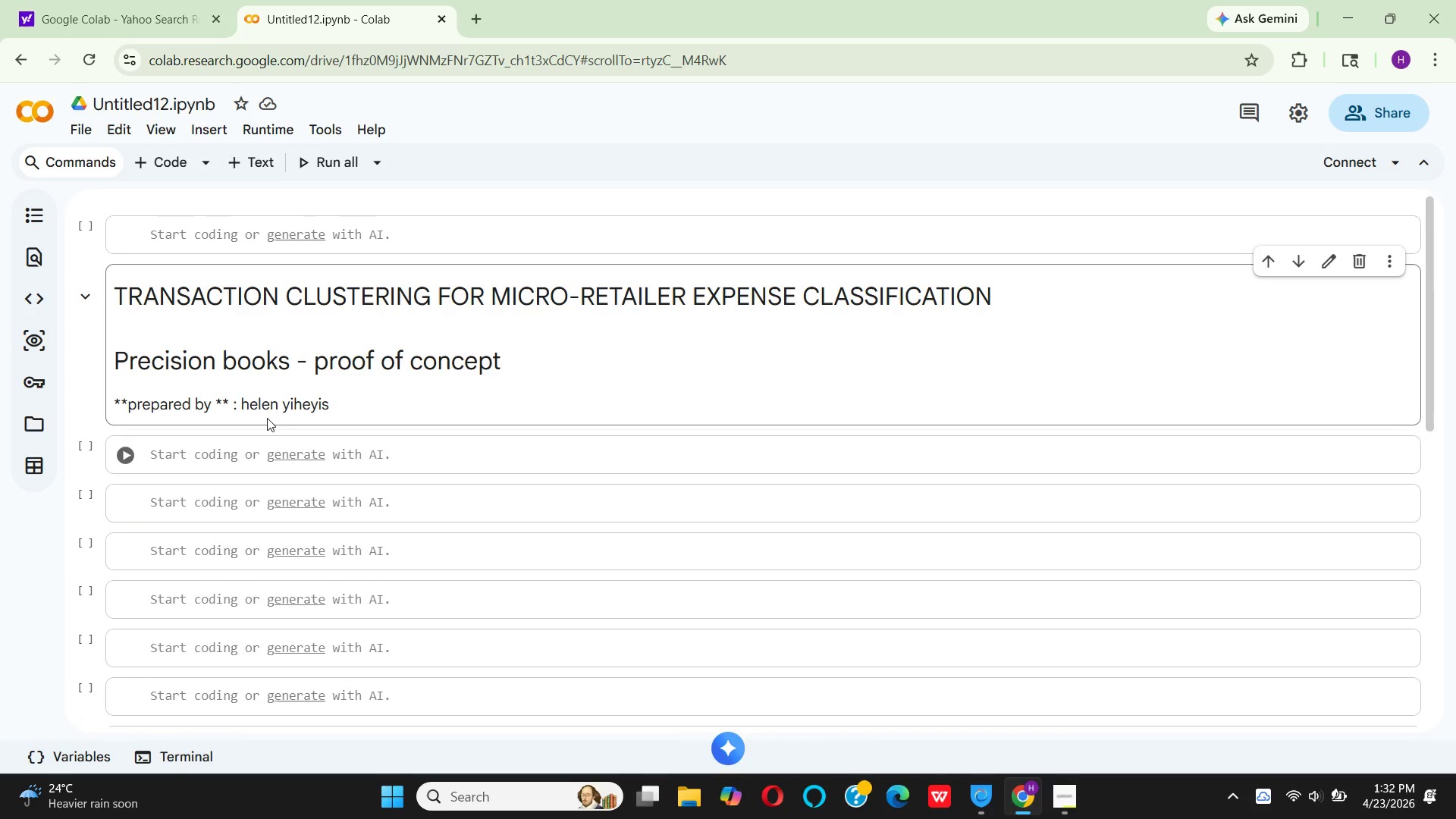 
left_click([224, 406])
 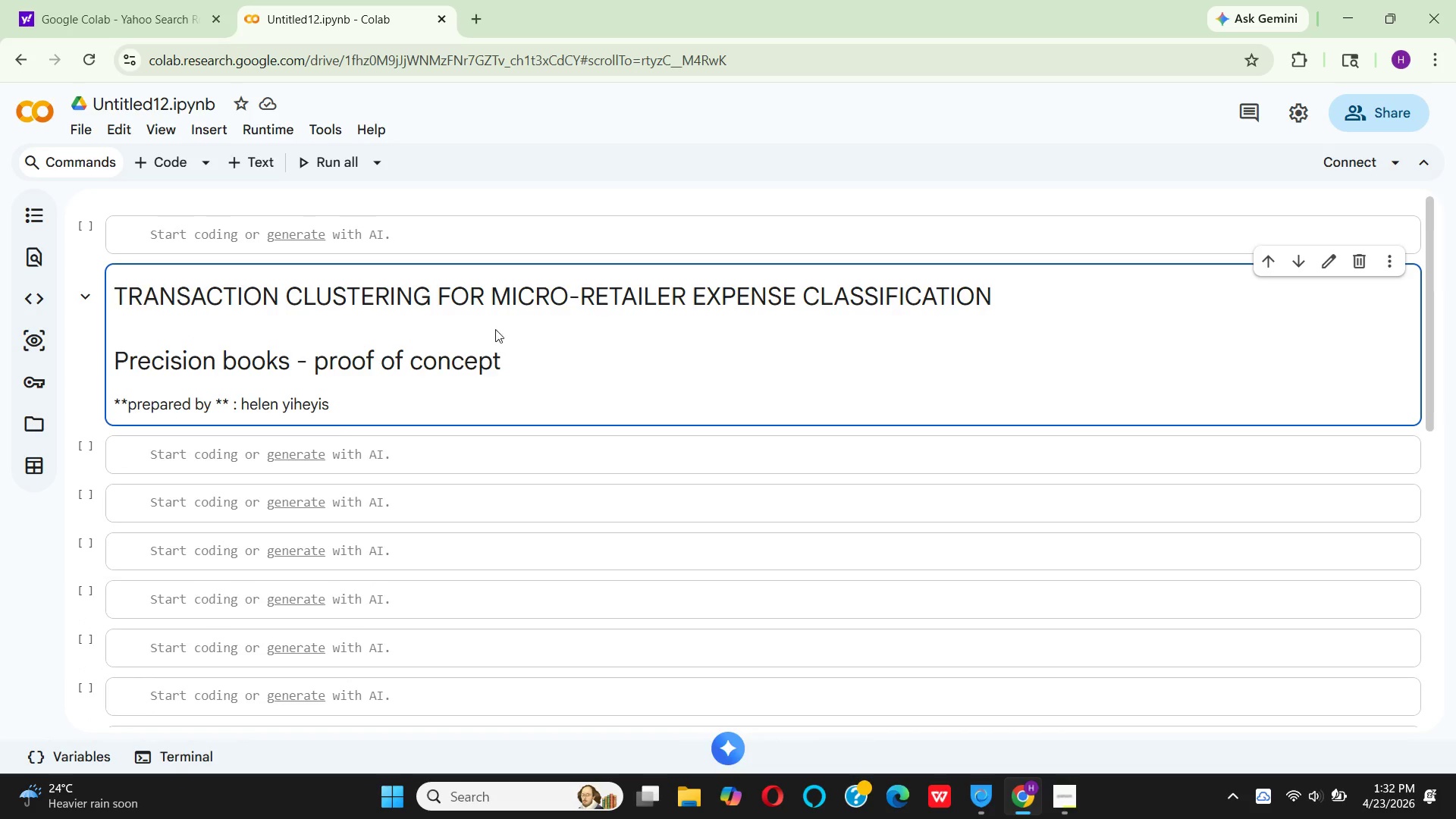 
left_click([510, 328])
 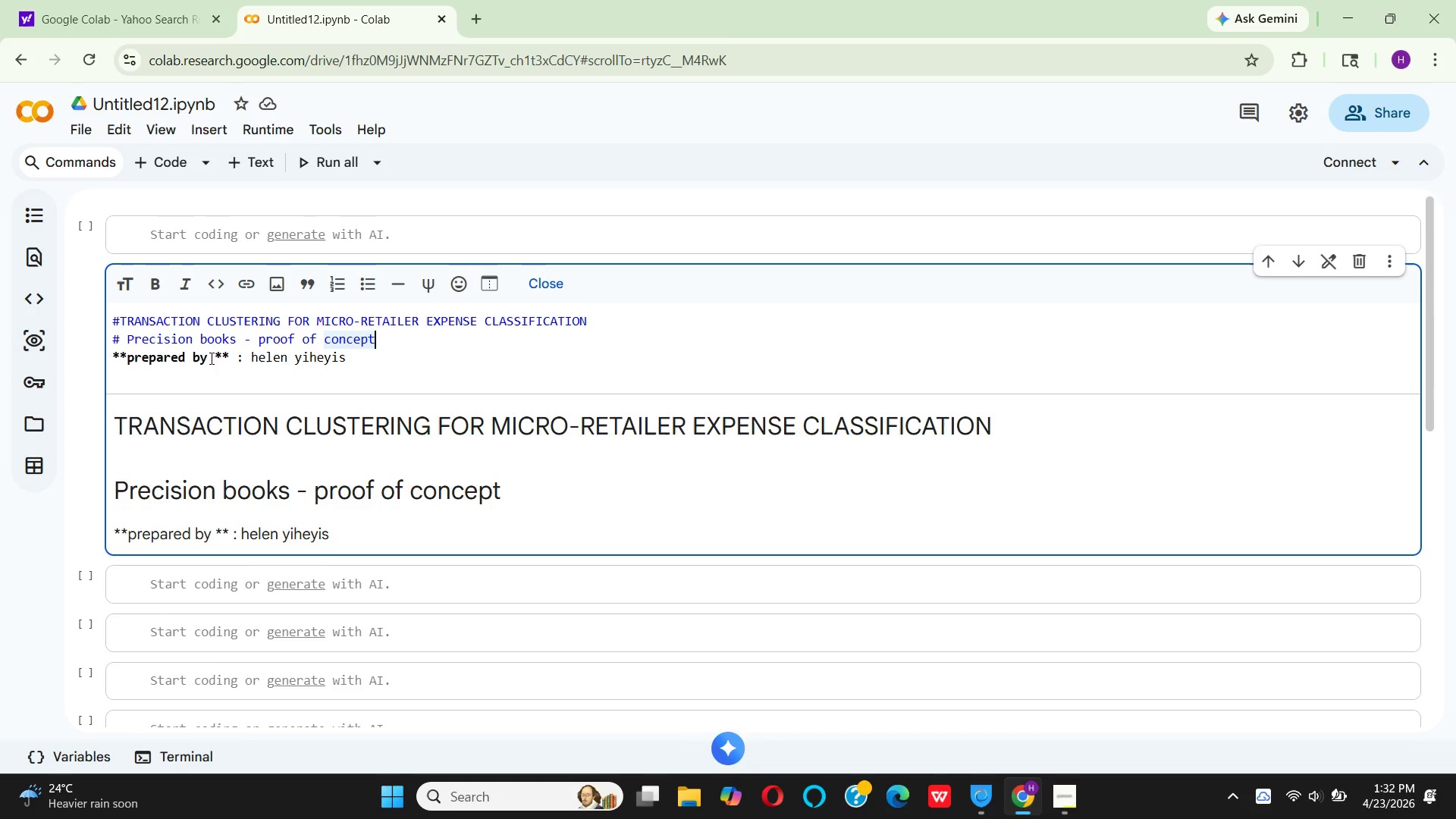 
left_click([210, 357])
 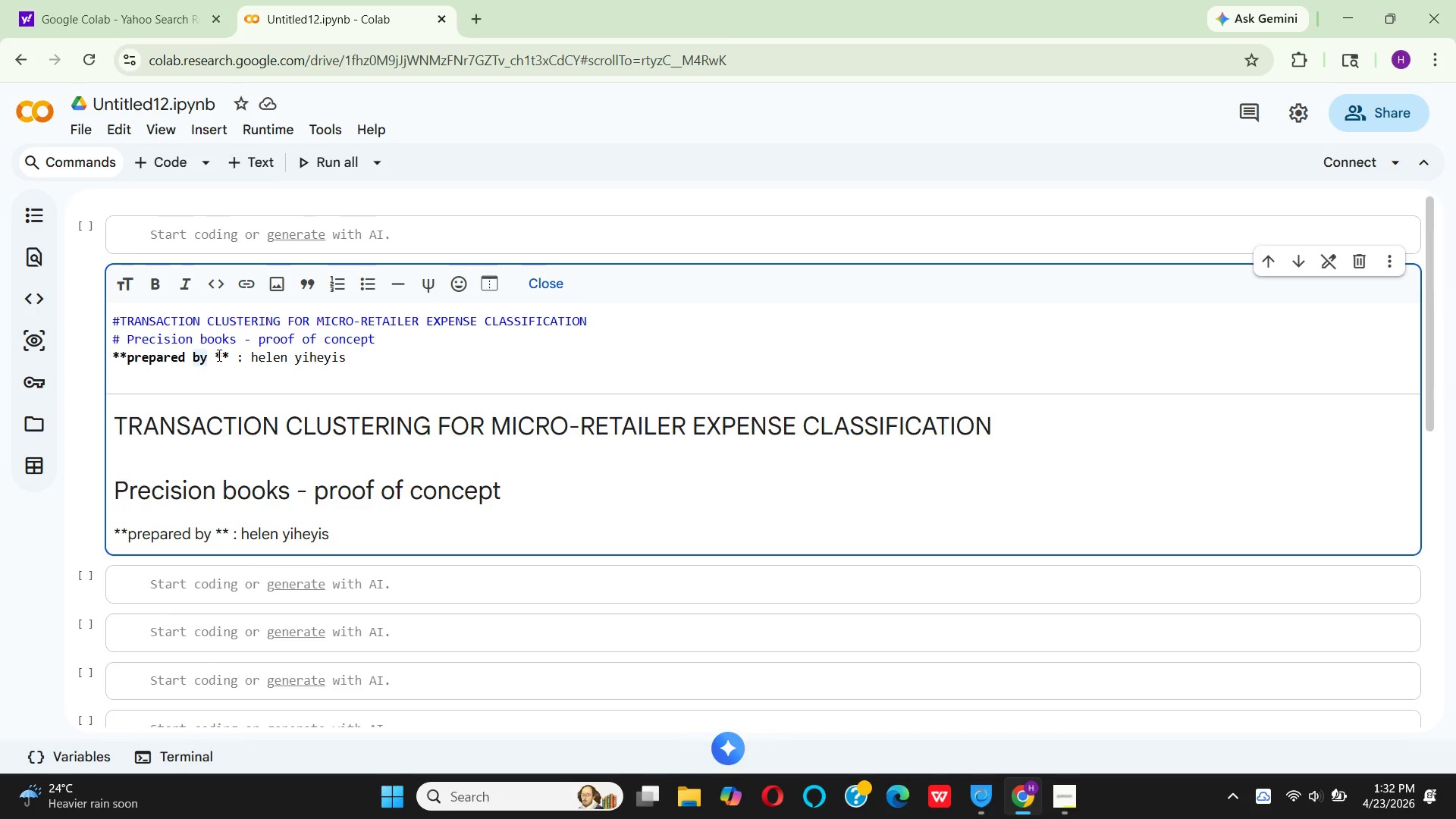 
left_click([218, 355])
 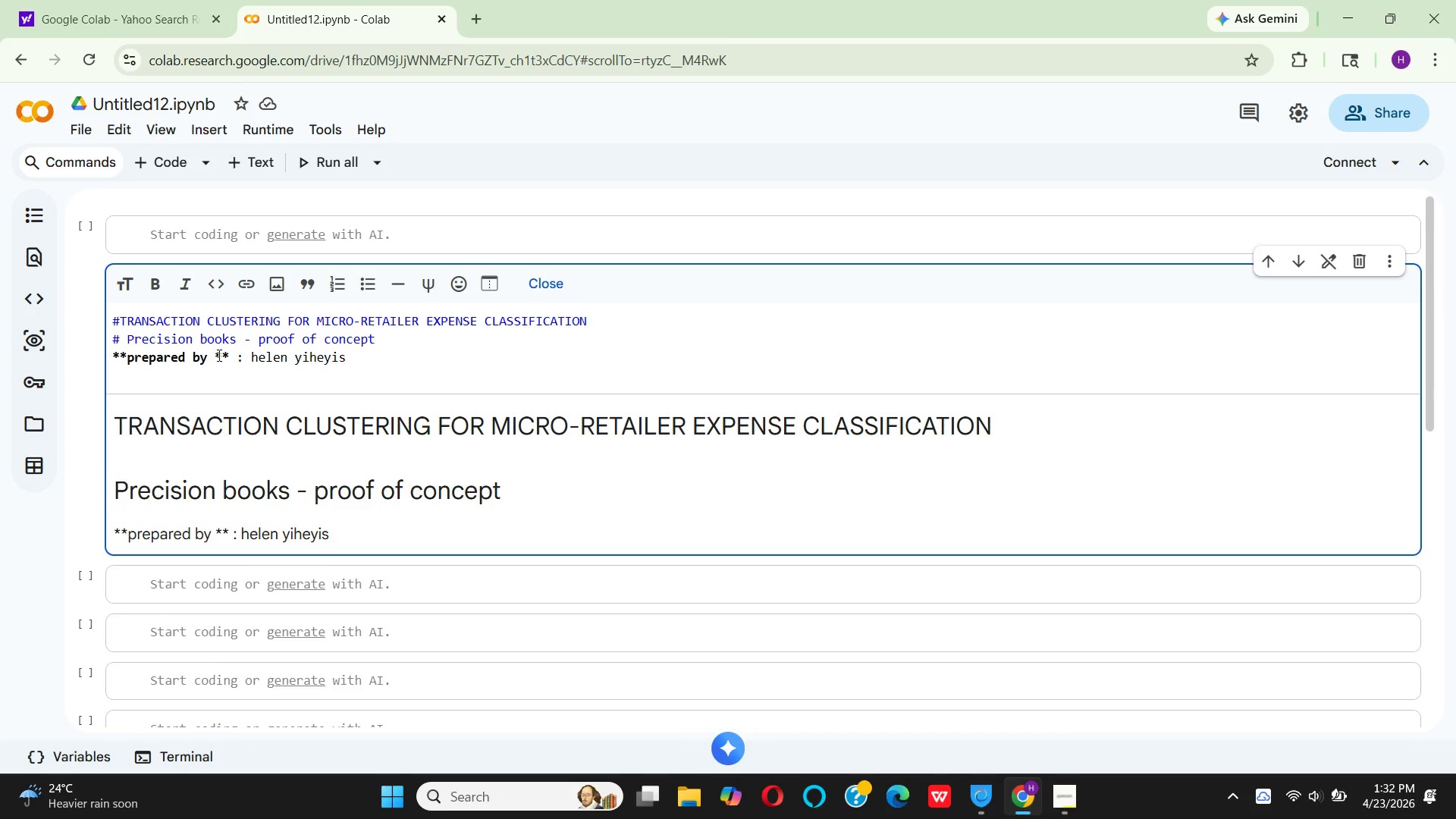 
key(Backspace)
 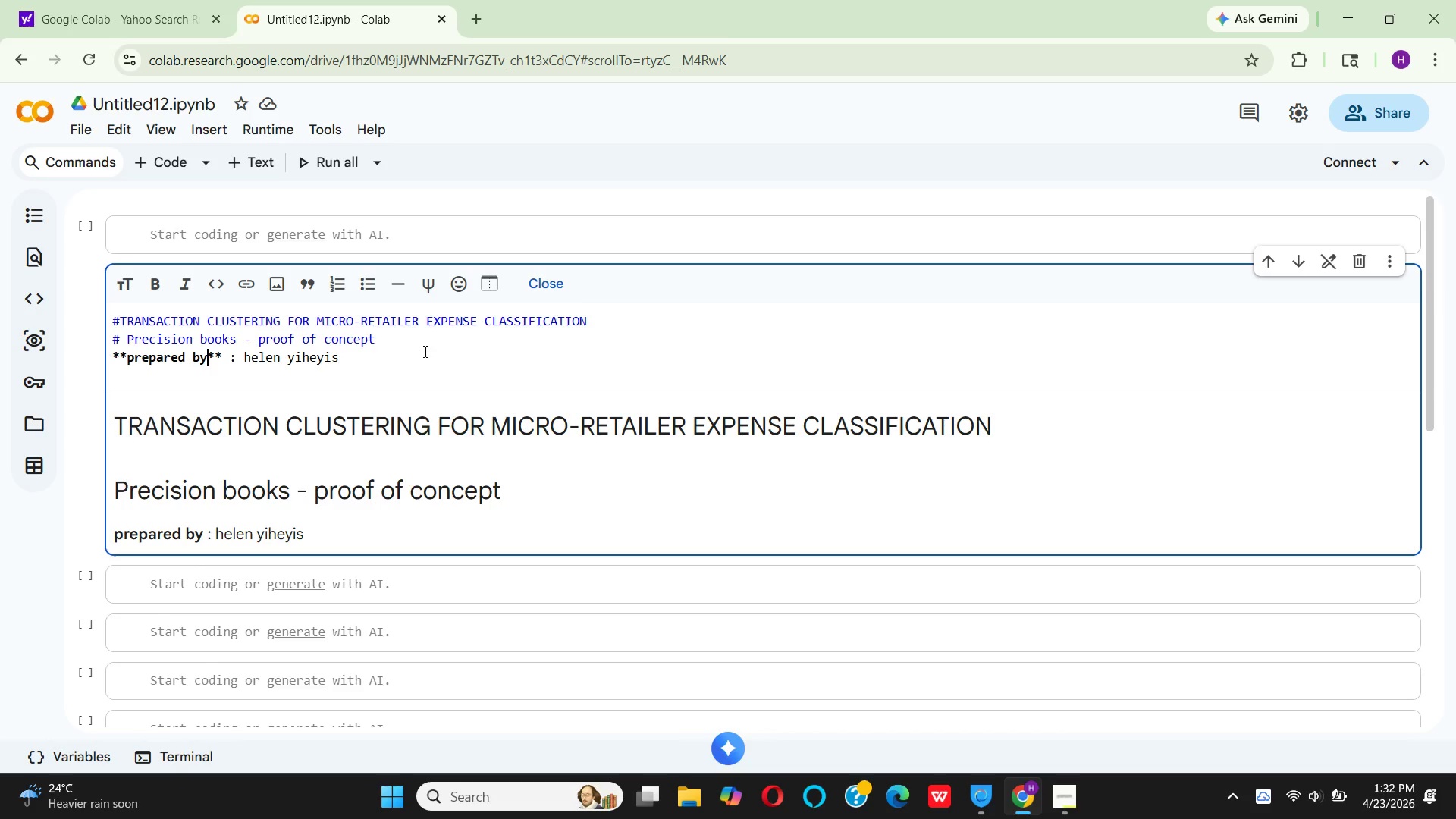 
left_click([515, 287])
 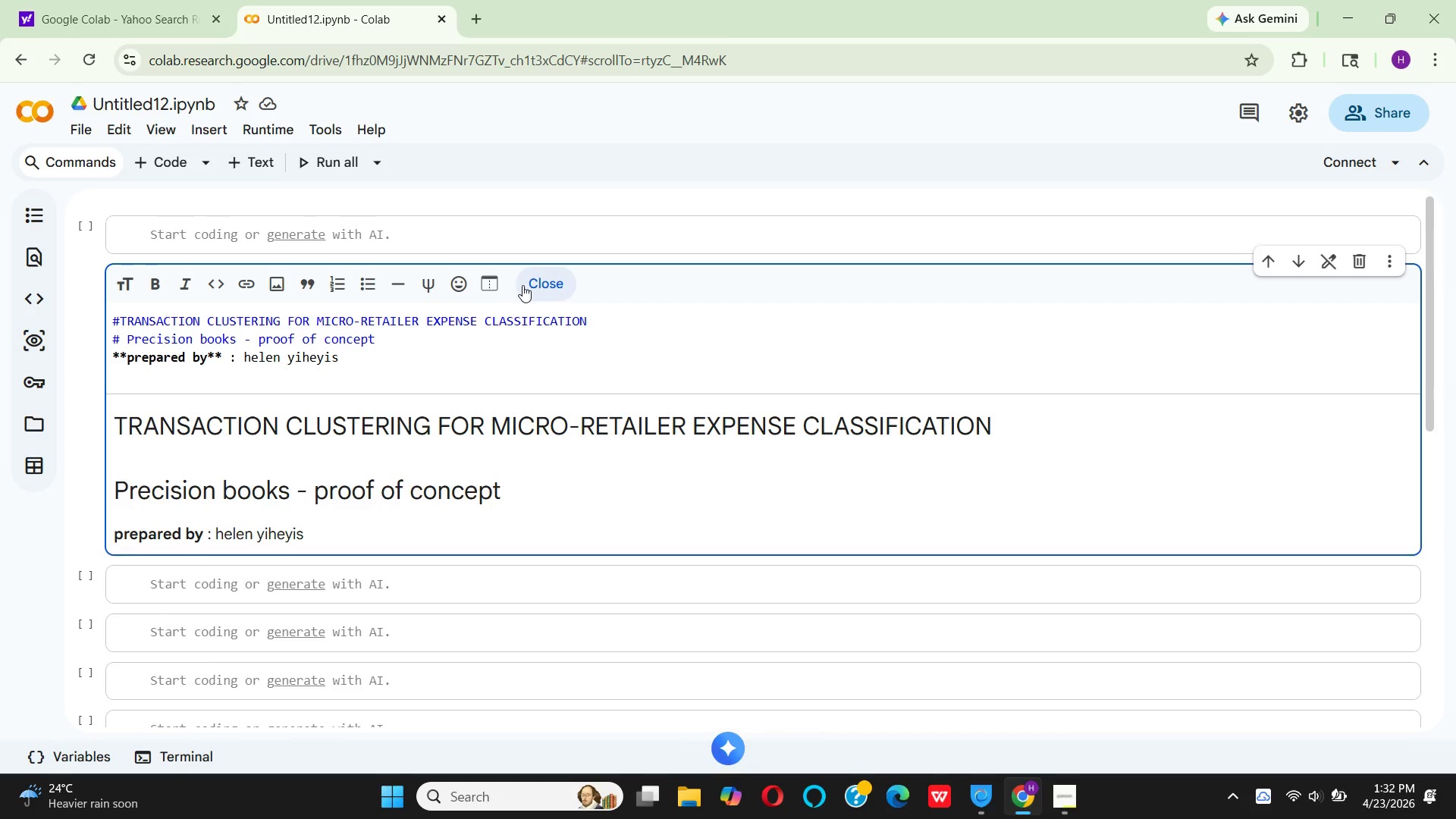 
left_click([522, 285])
 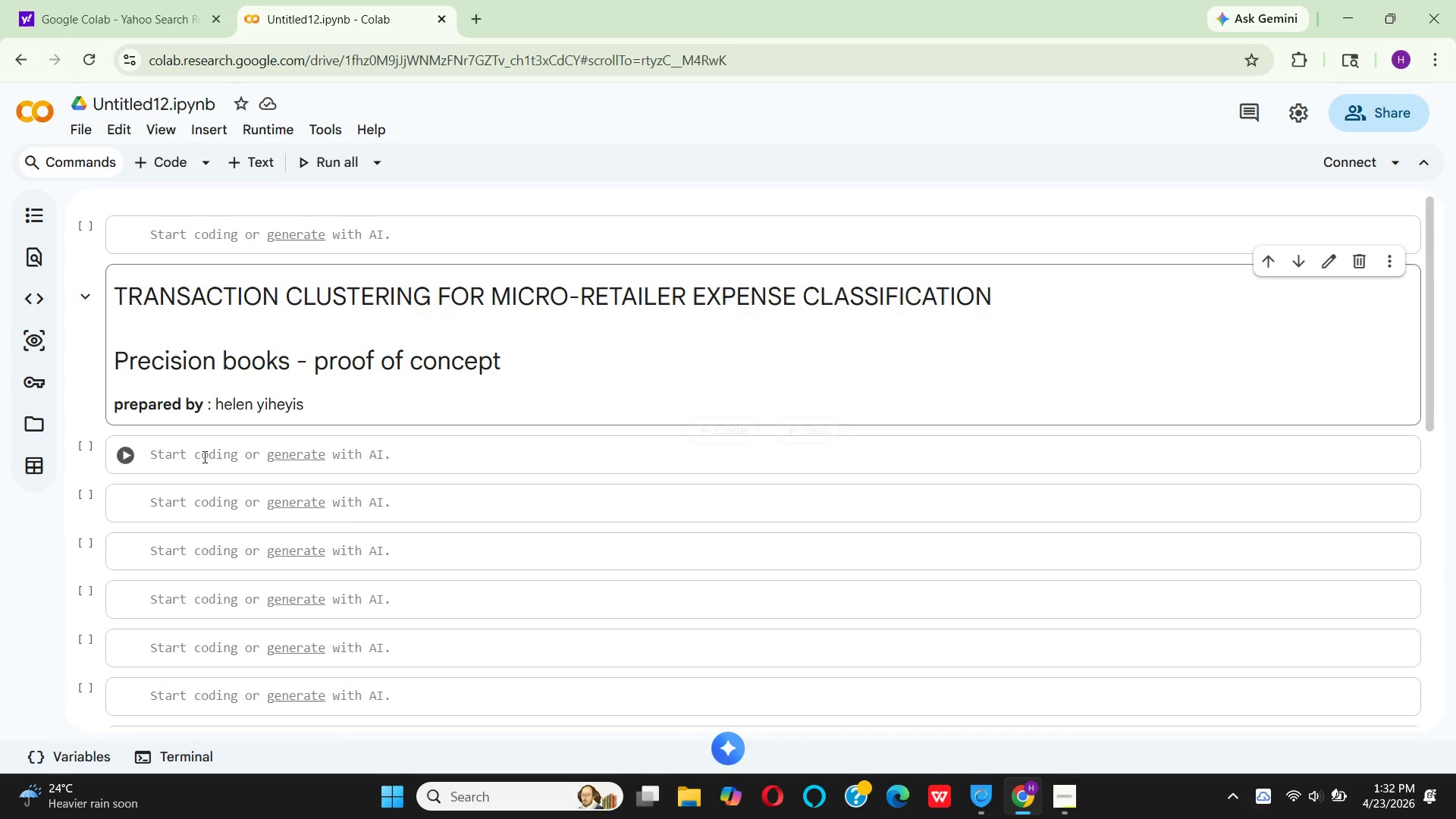 
left_click([202, 458])
 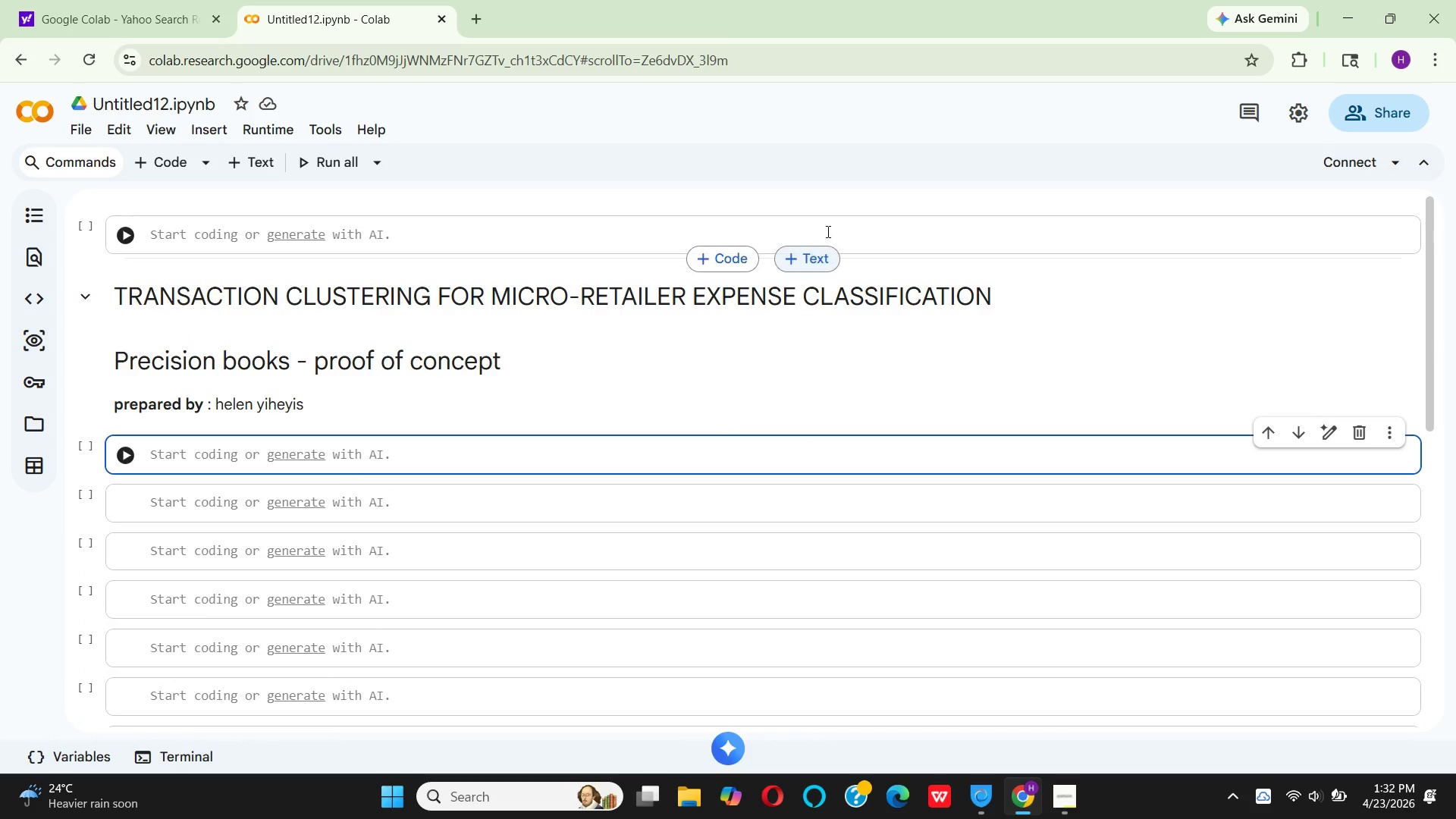 
left_click([827, 231])
 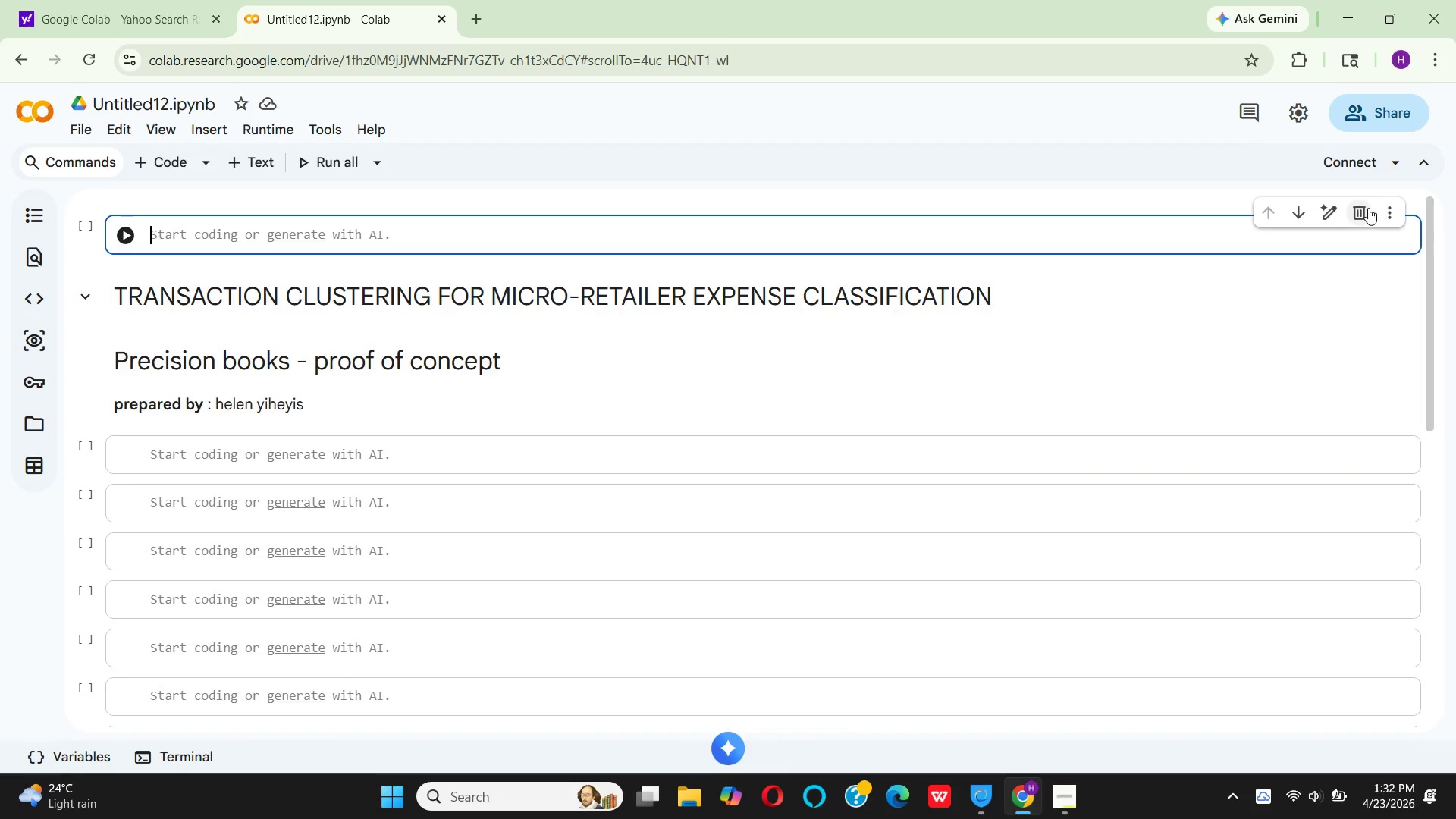 
left_click([1368, 208])
 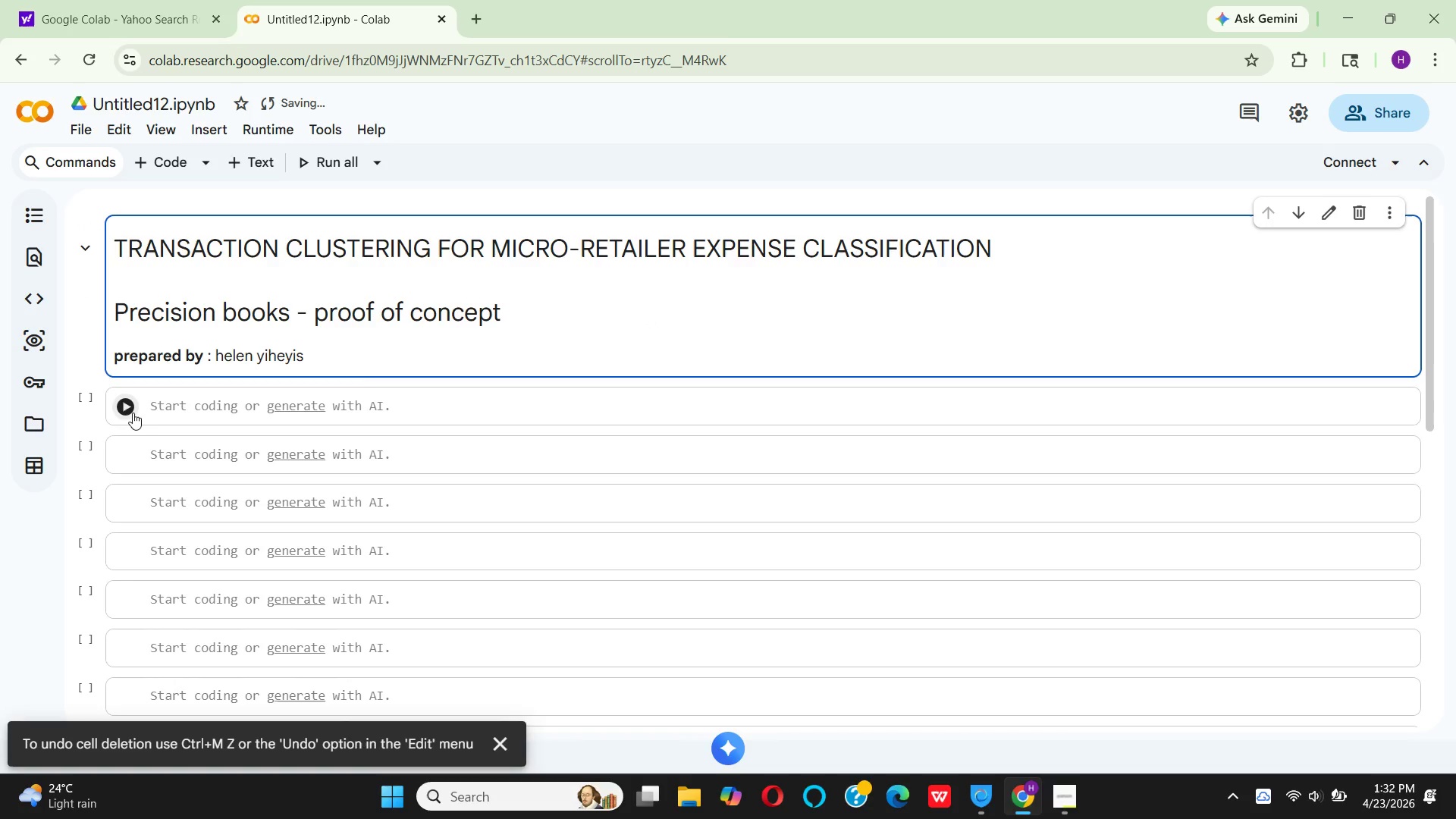 
left_click([199, 404])
 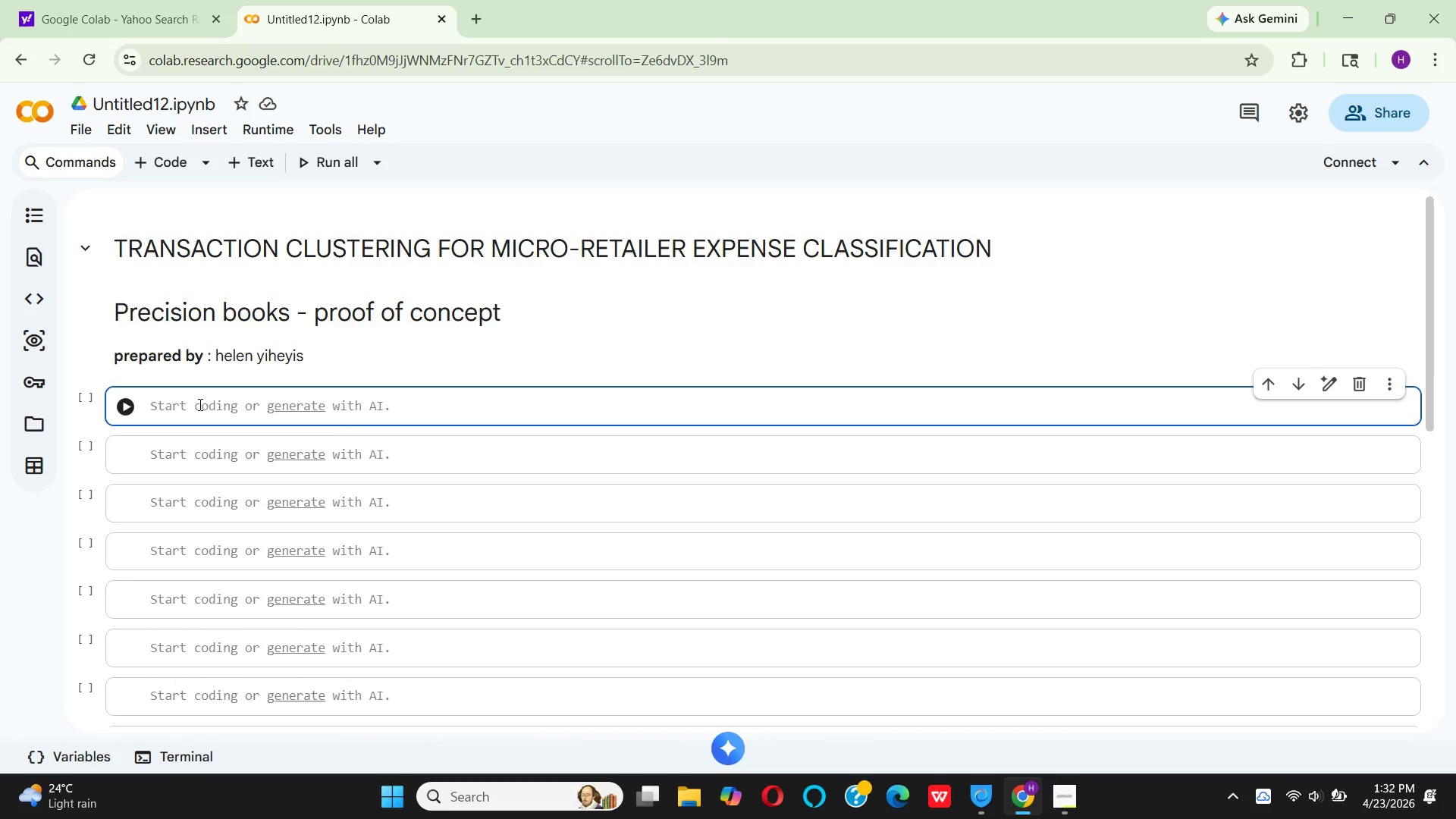 
wait(6.89)
 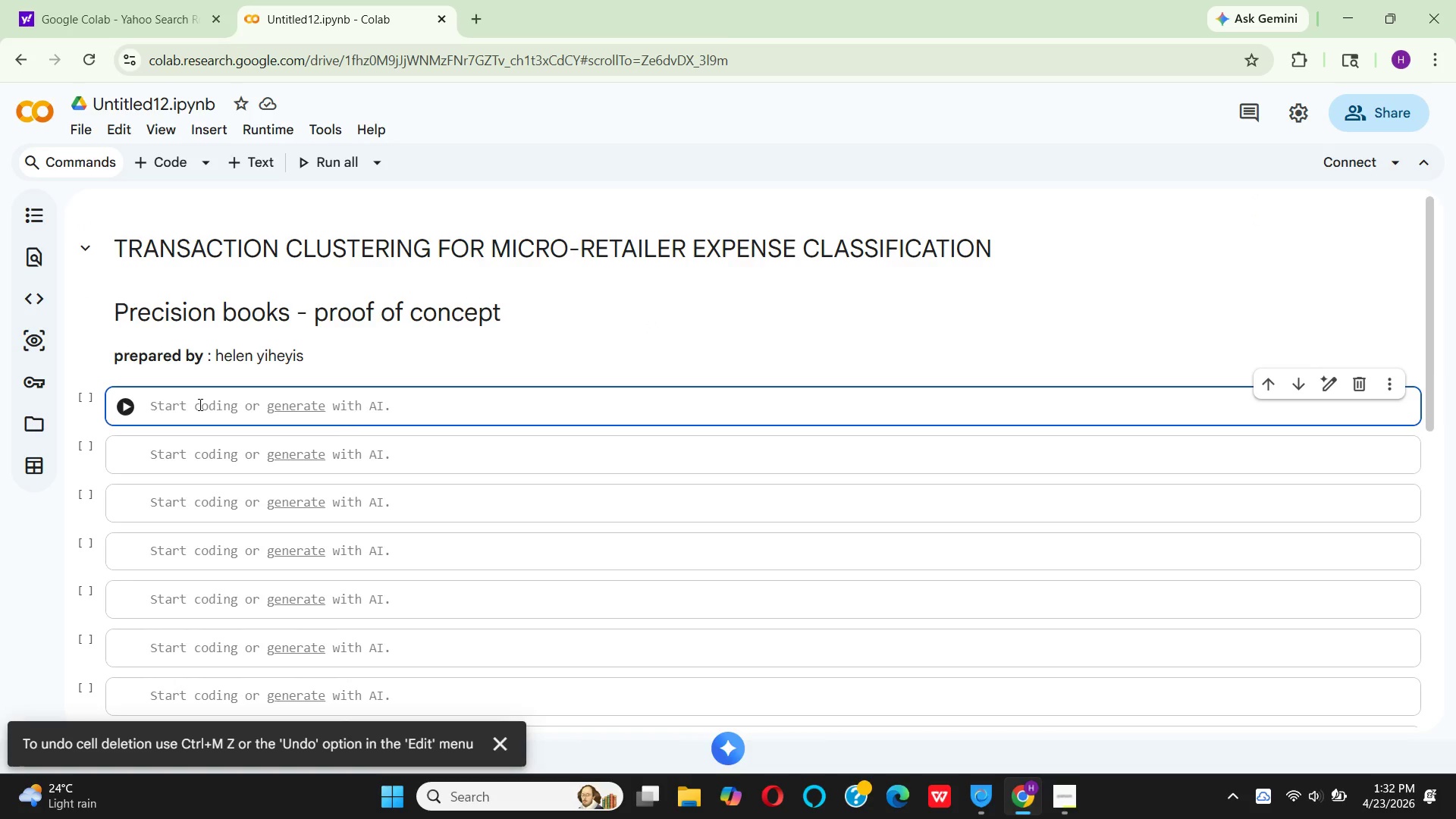 
key(Shift+3)
 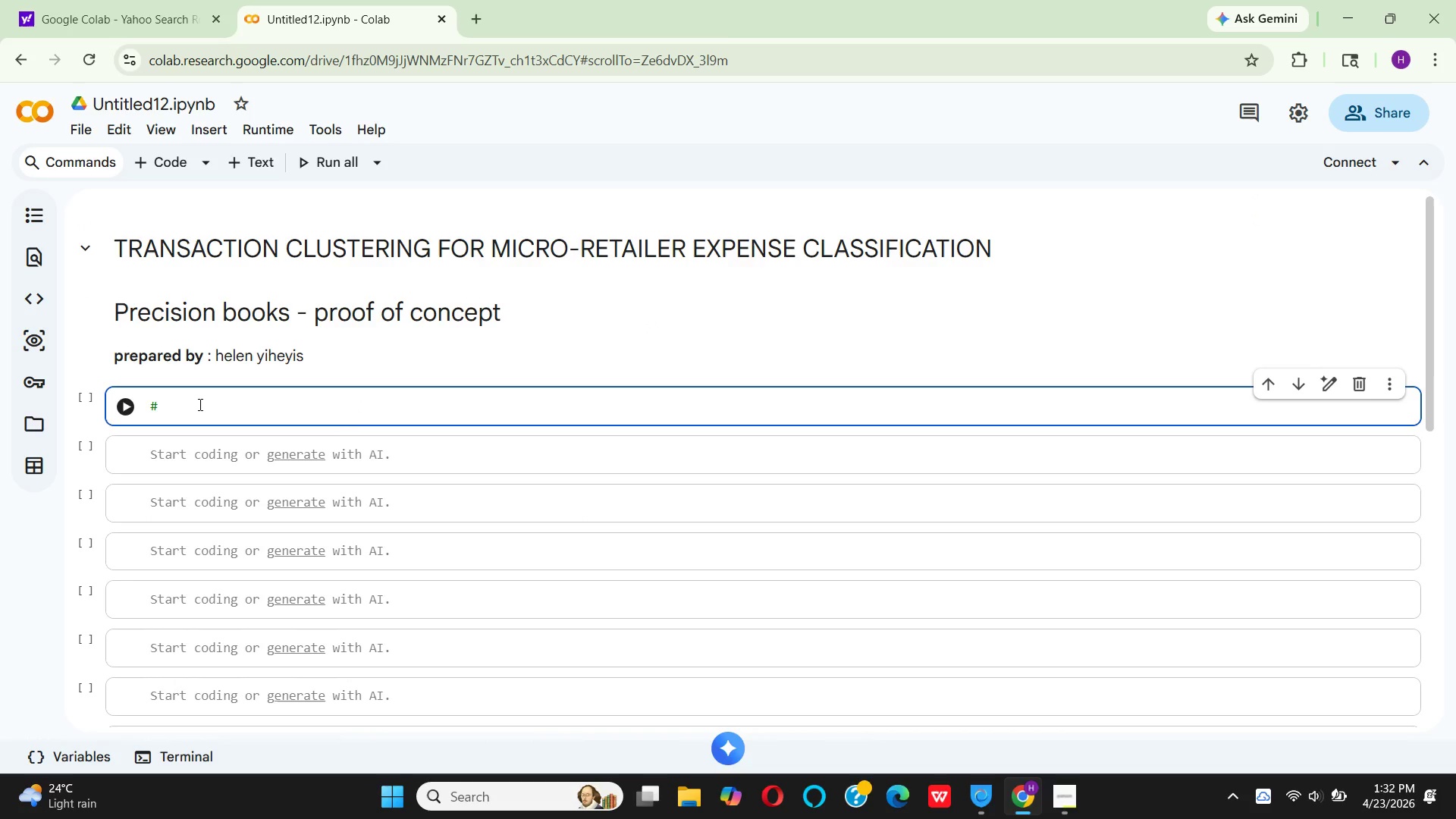 
hold_key(key=Equal, duration=1.38)
 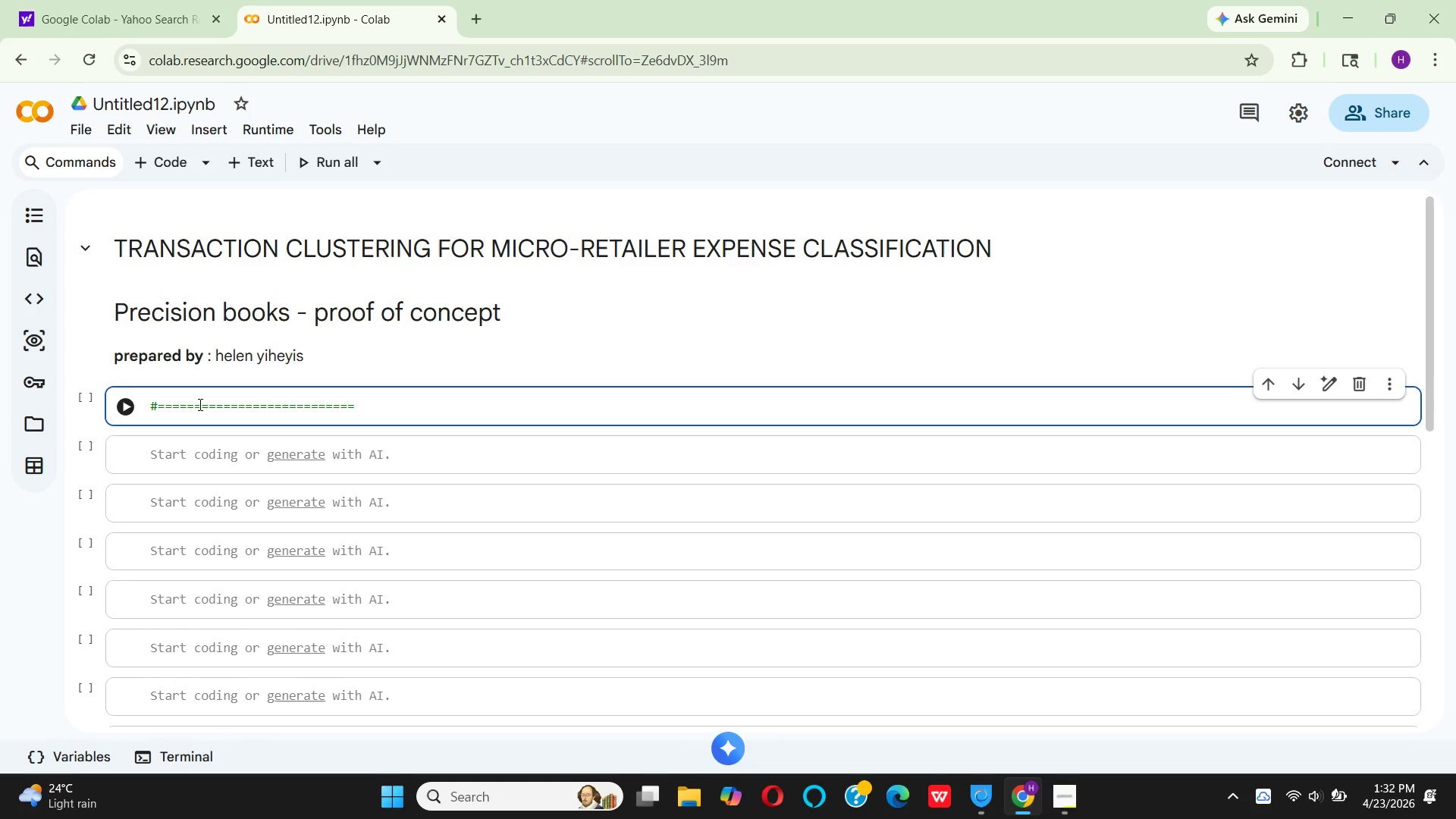 
hold_key(key=Equal, duration=0.61)
 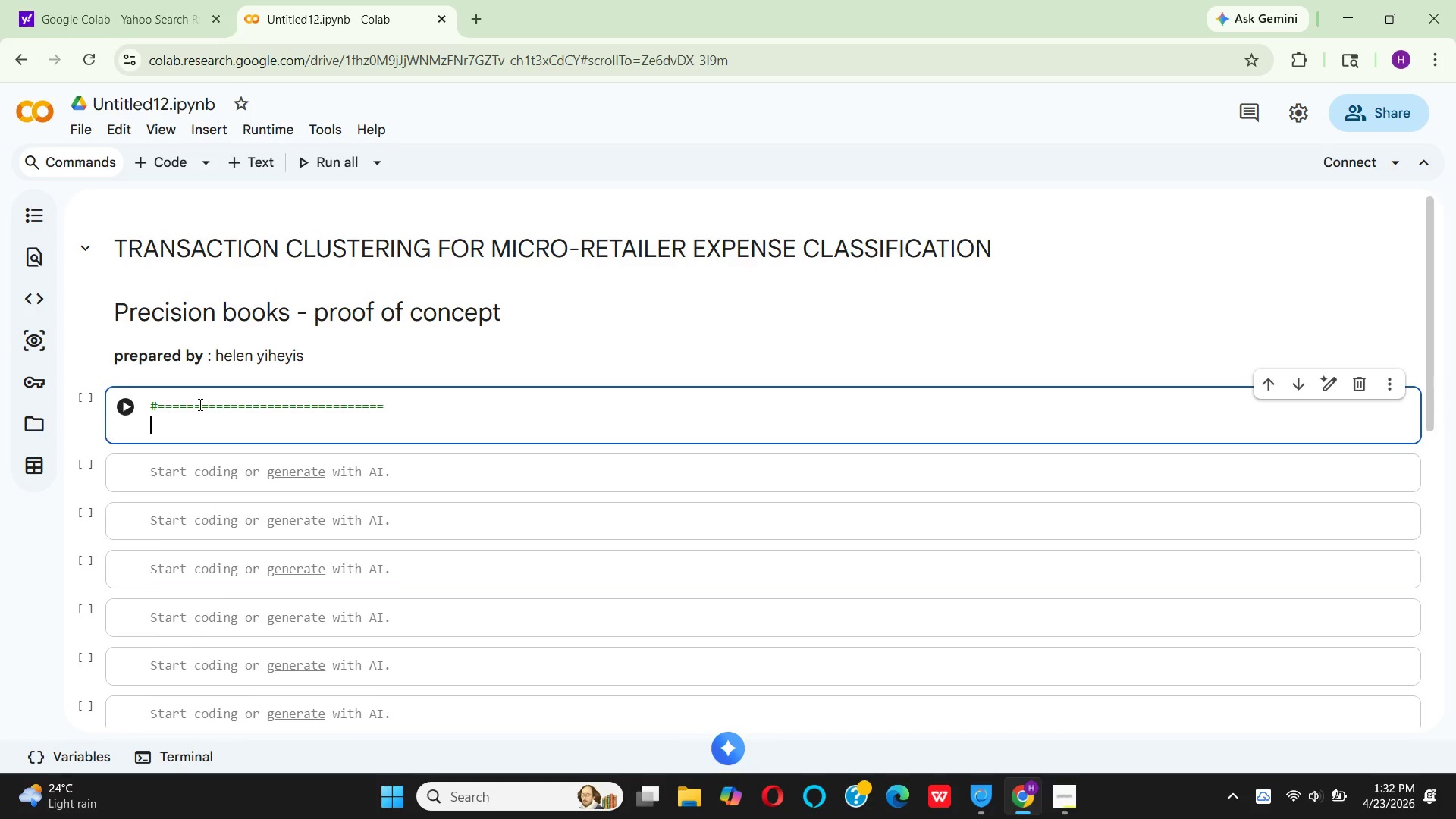 
key(Enter)
 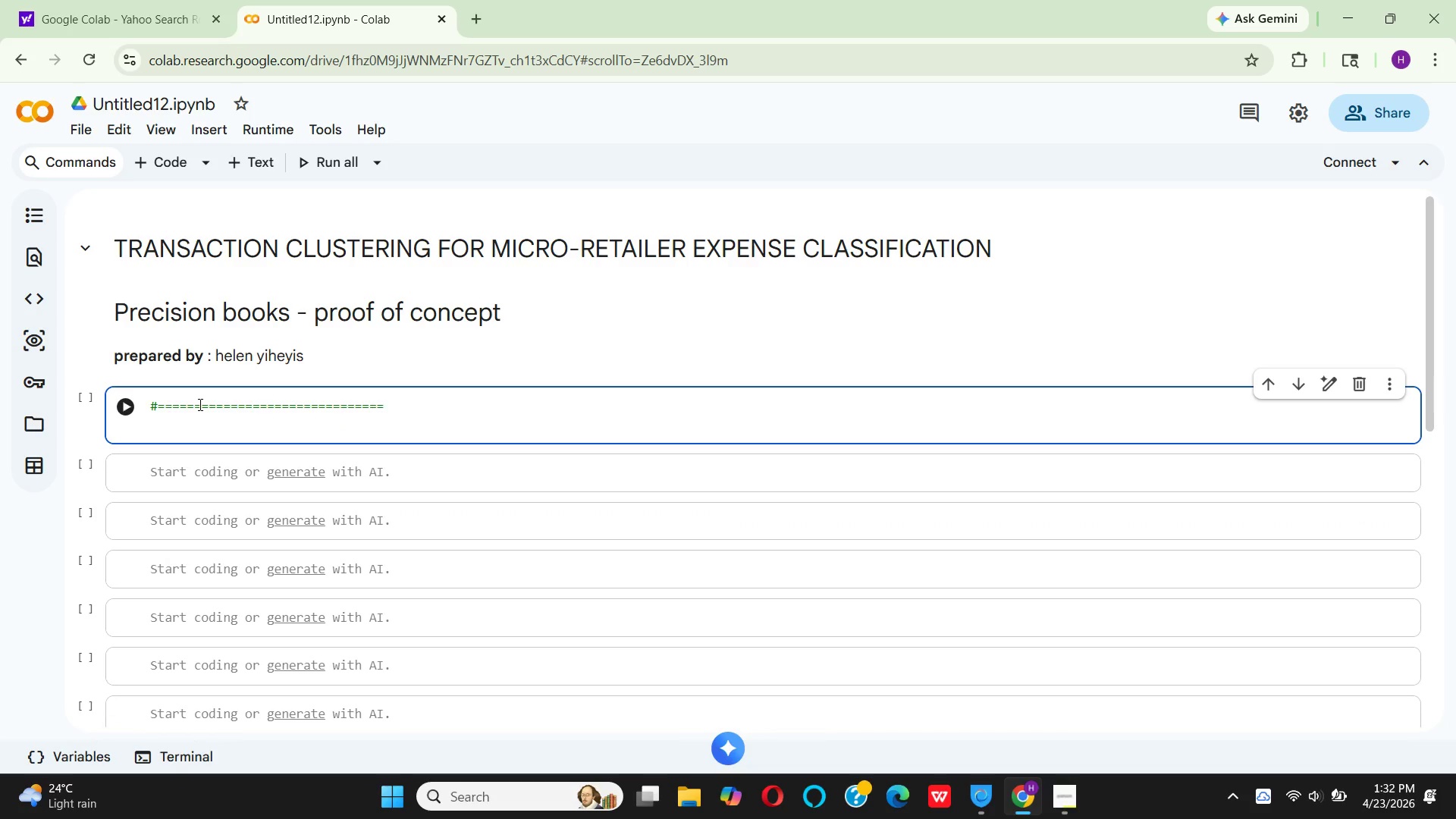 
type(  #b)
key(Backspace)
type( STEP 1: )
 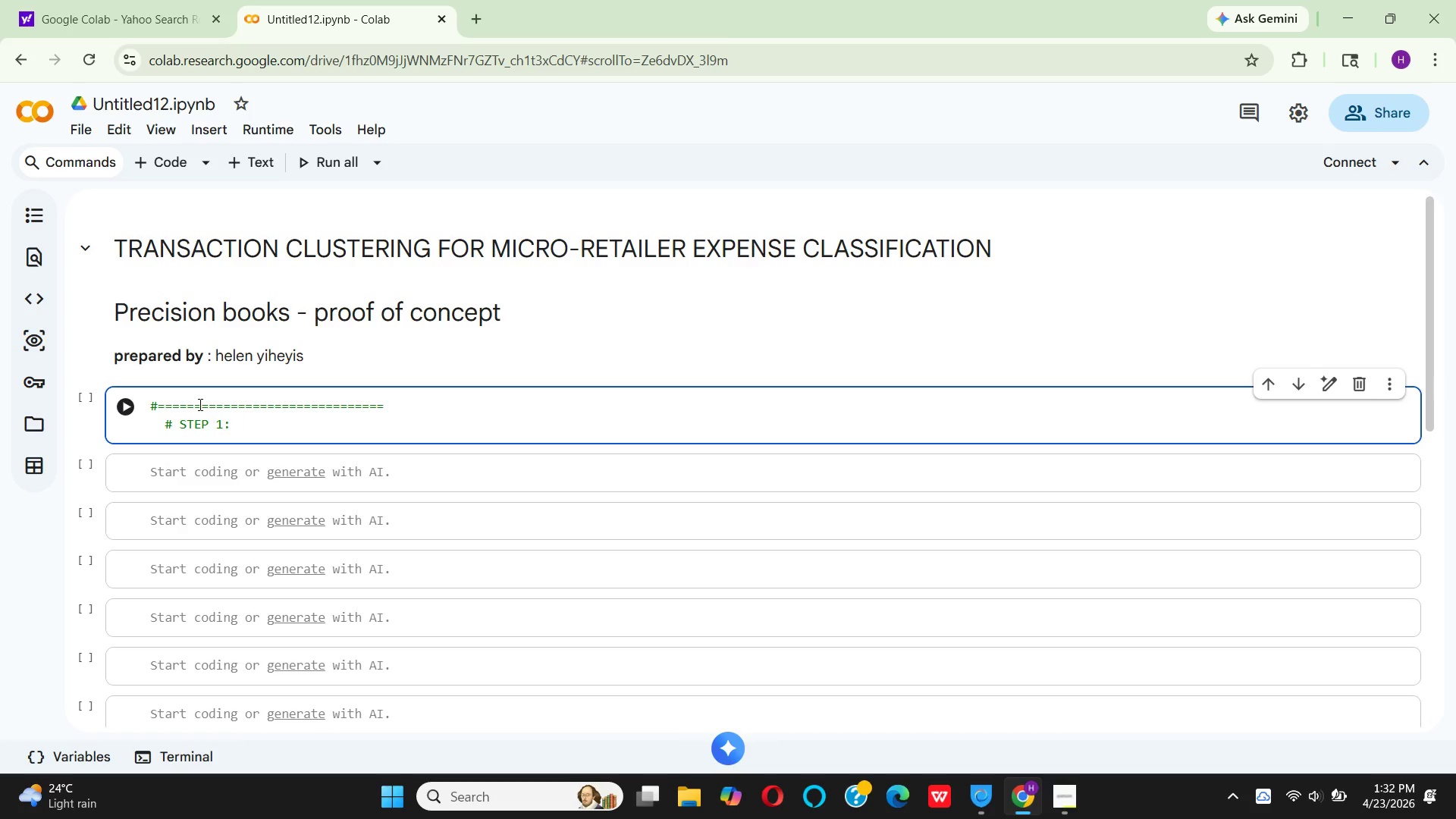 
type(IMPORT LIBRA)
 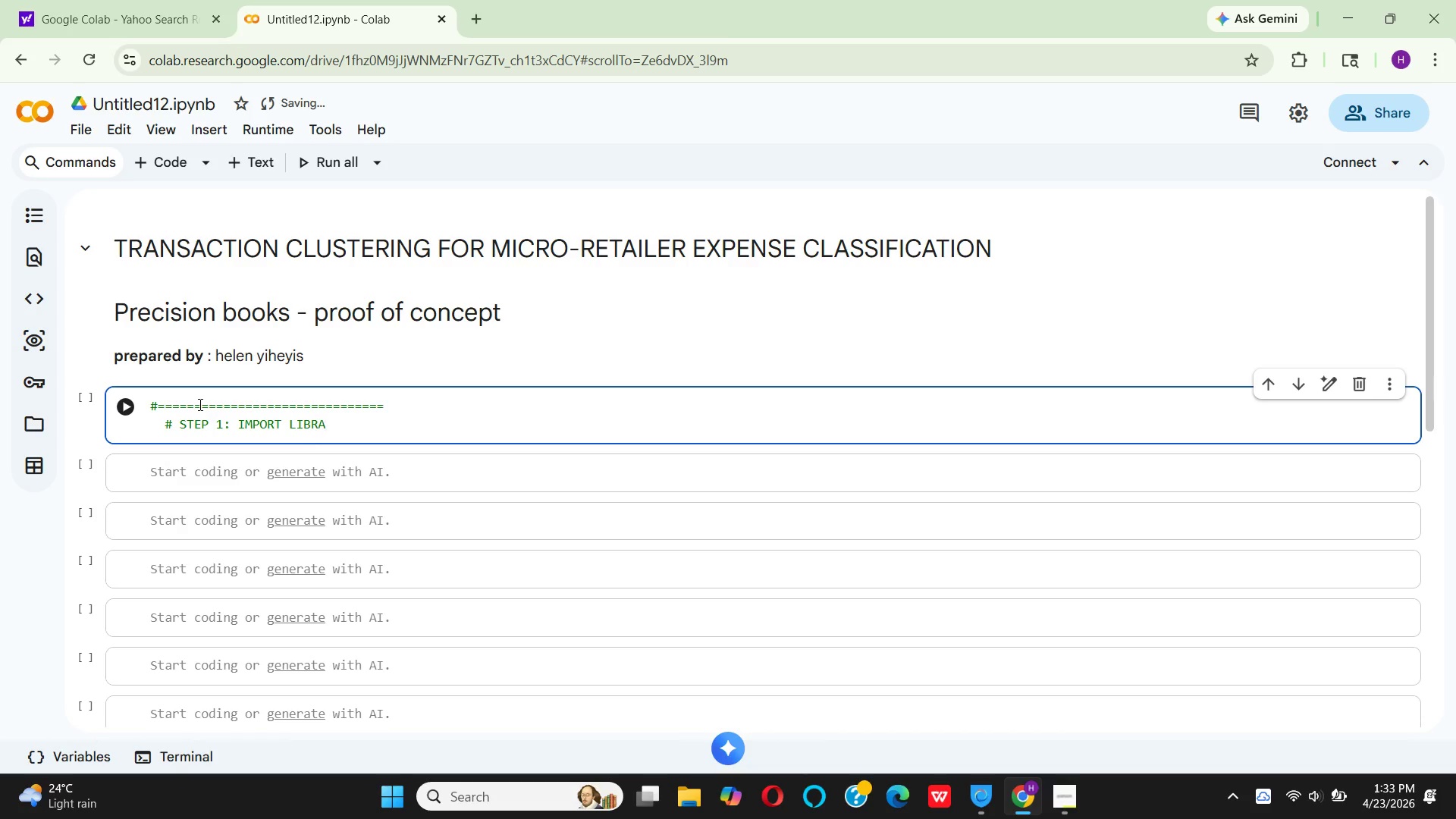 
type(RIES)
 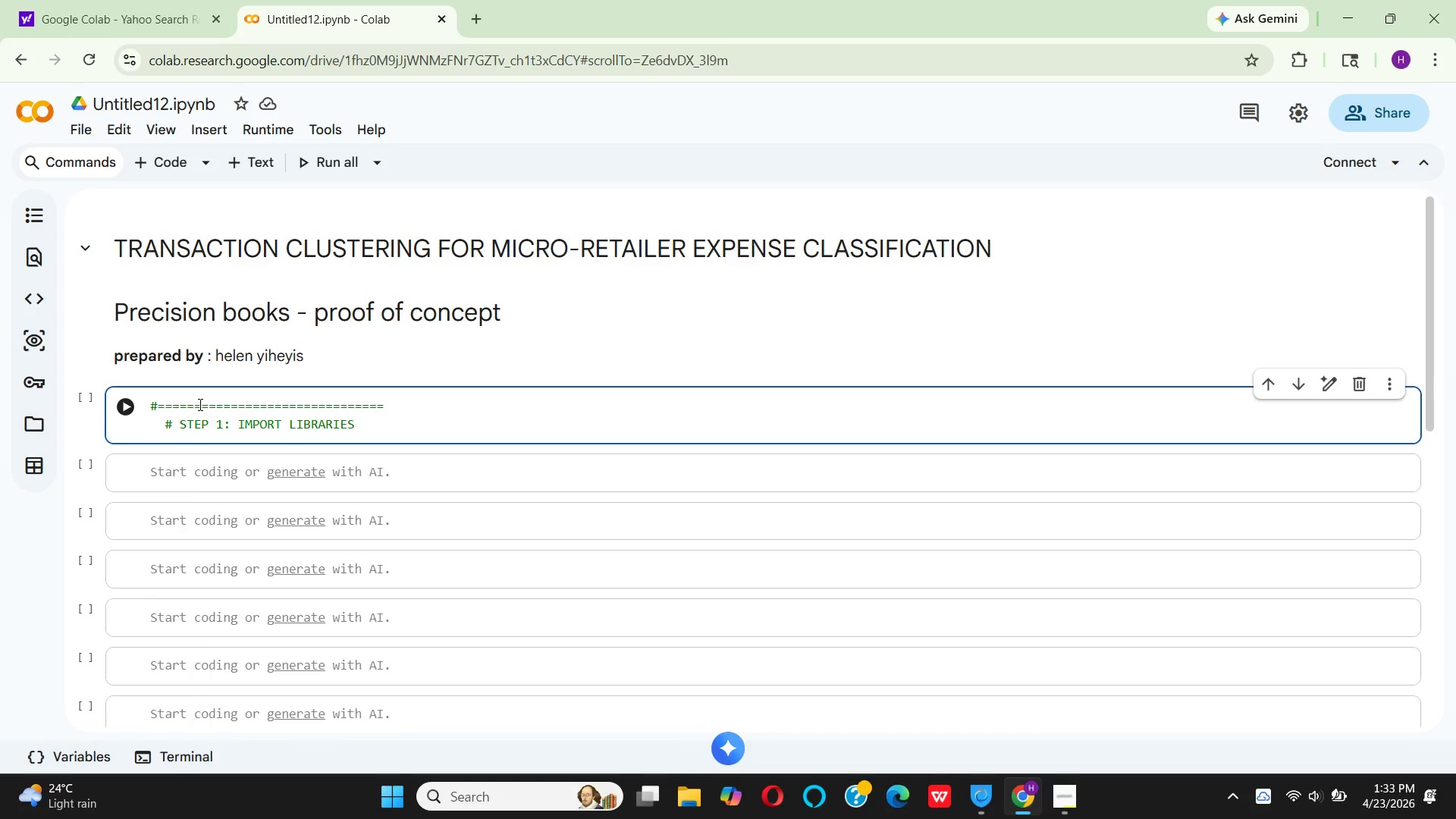 
key(Enter)
 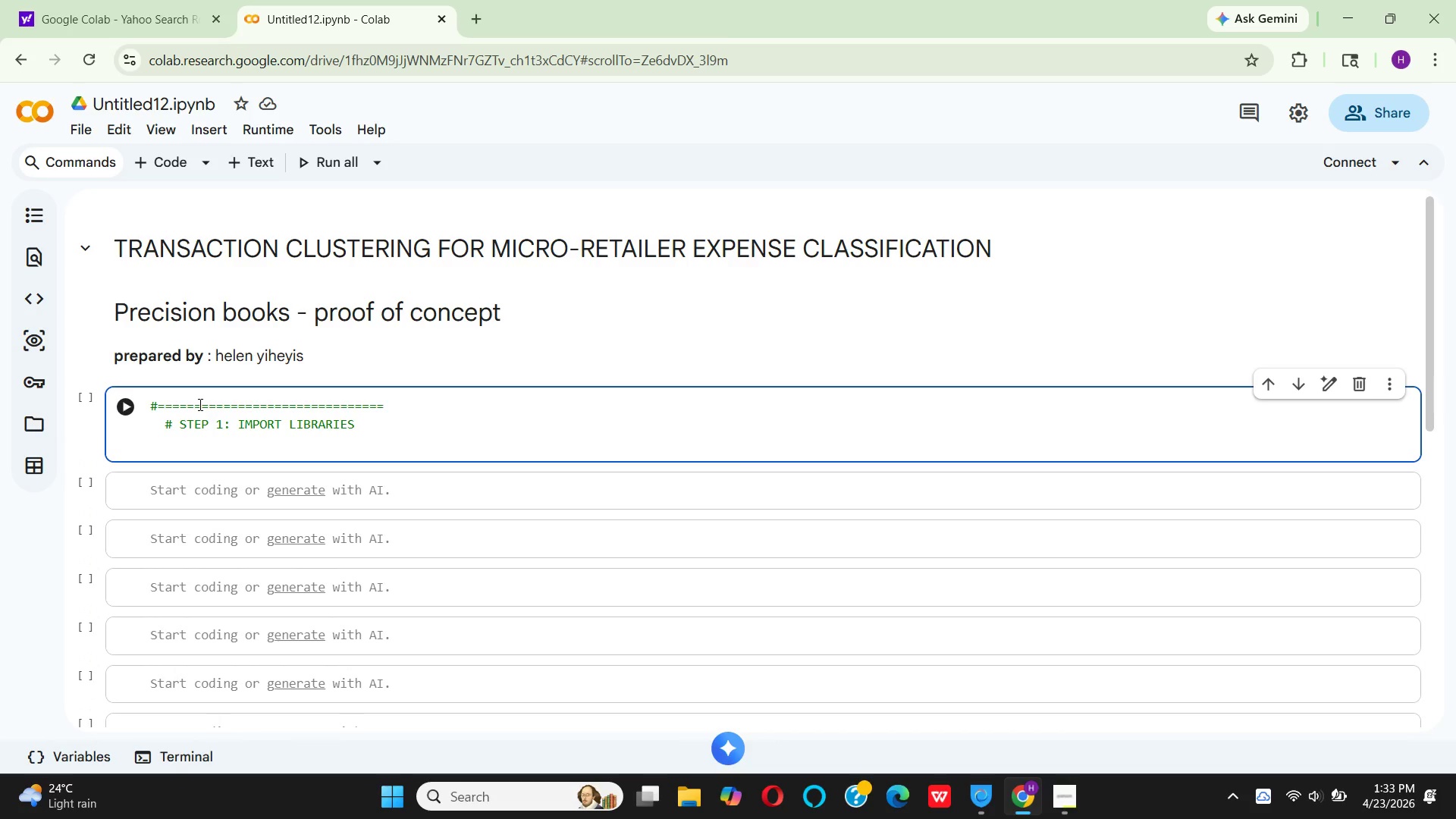 
key(Backspace)
 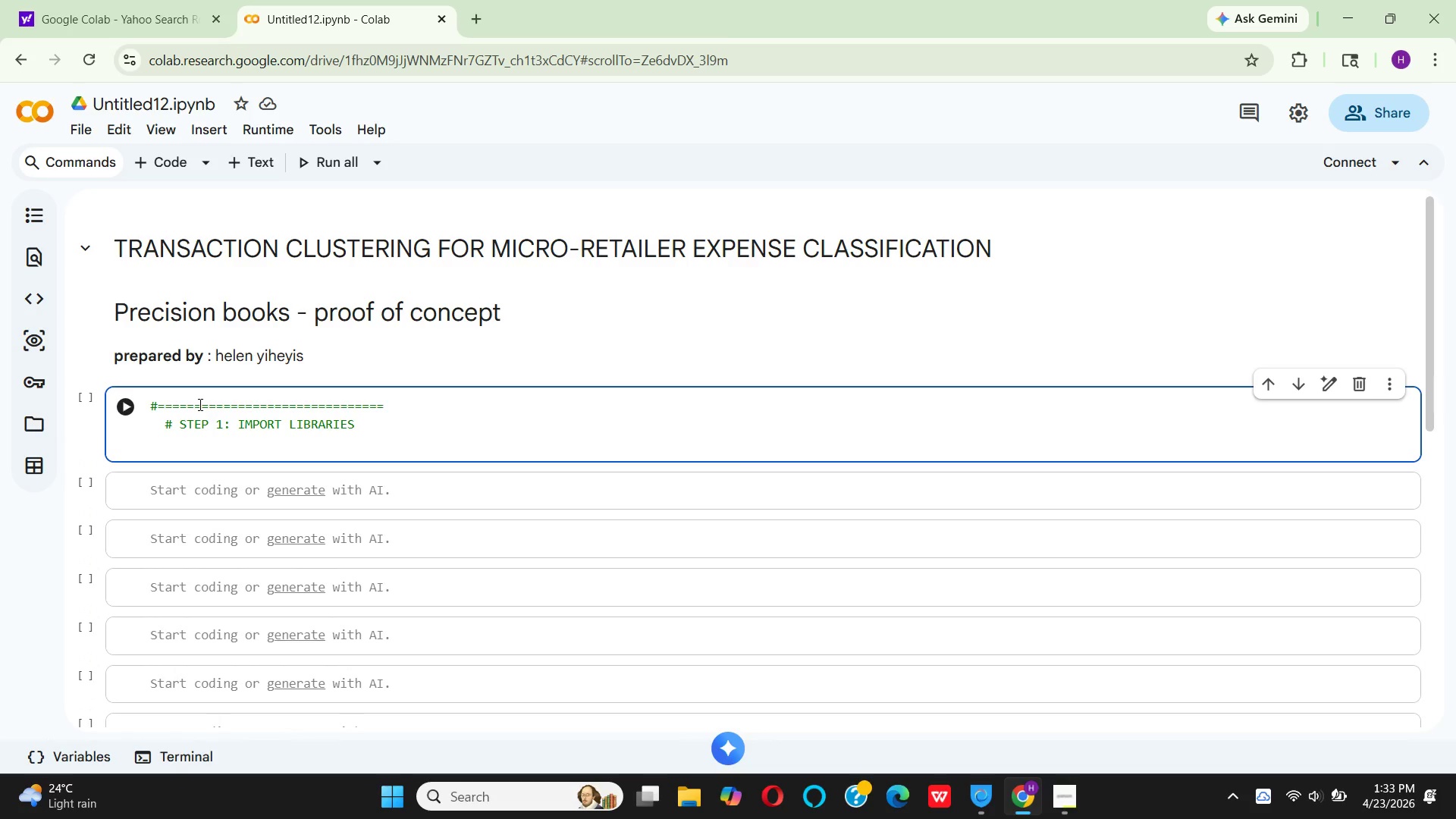 
key(Shift+3)
 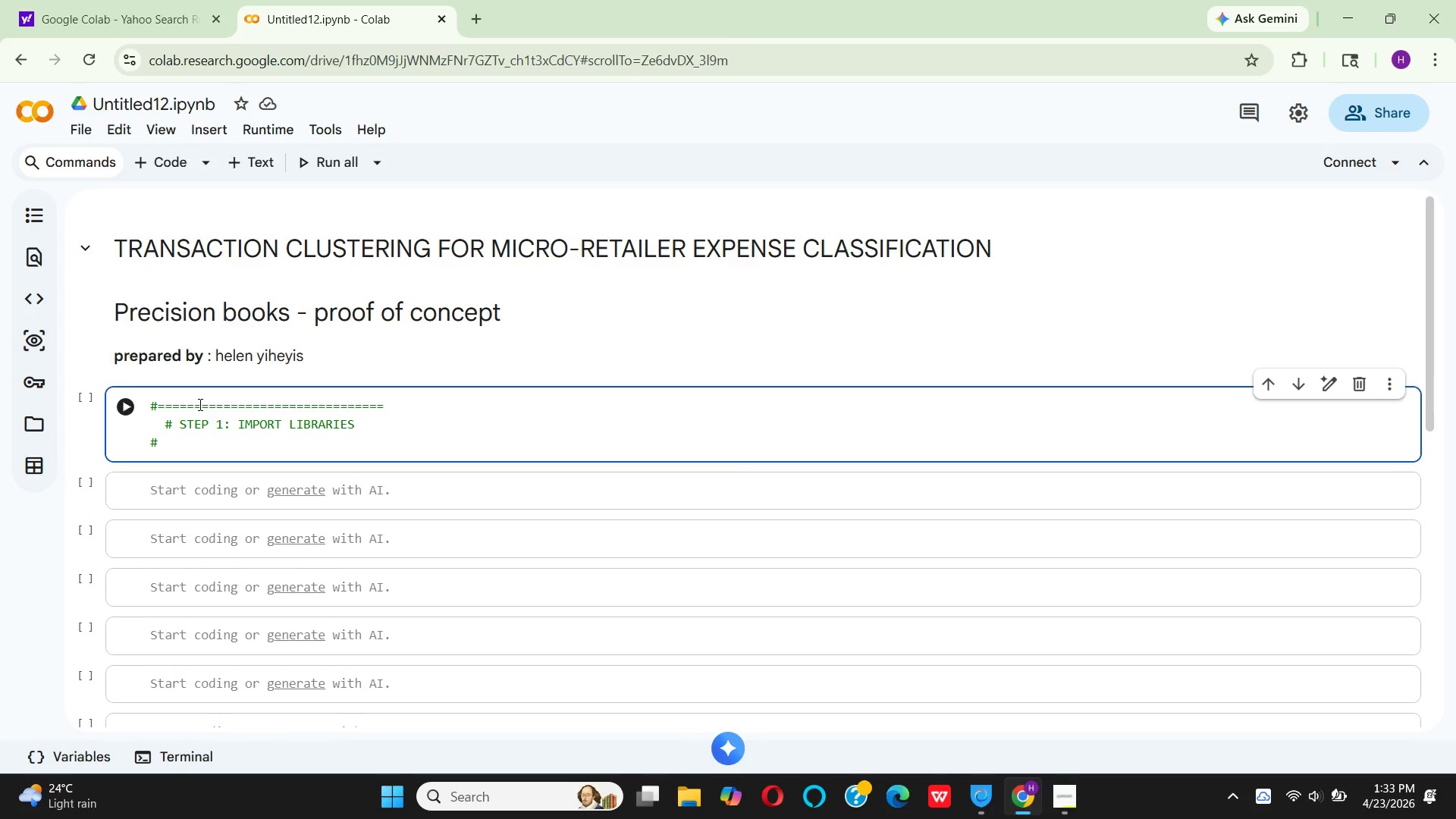 
hold_key(key=Equal, duration=1.44)
 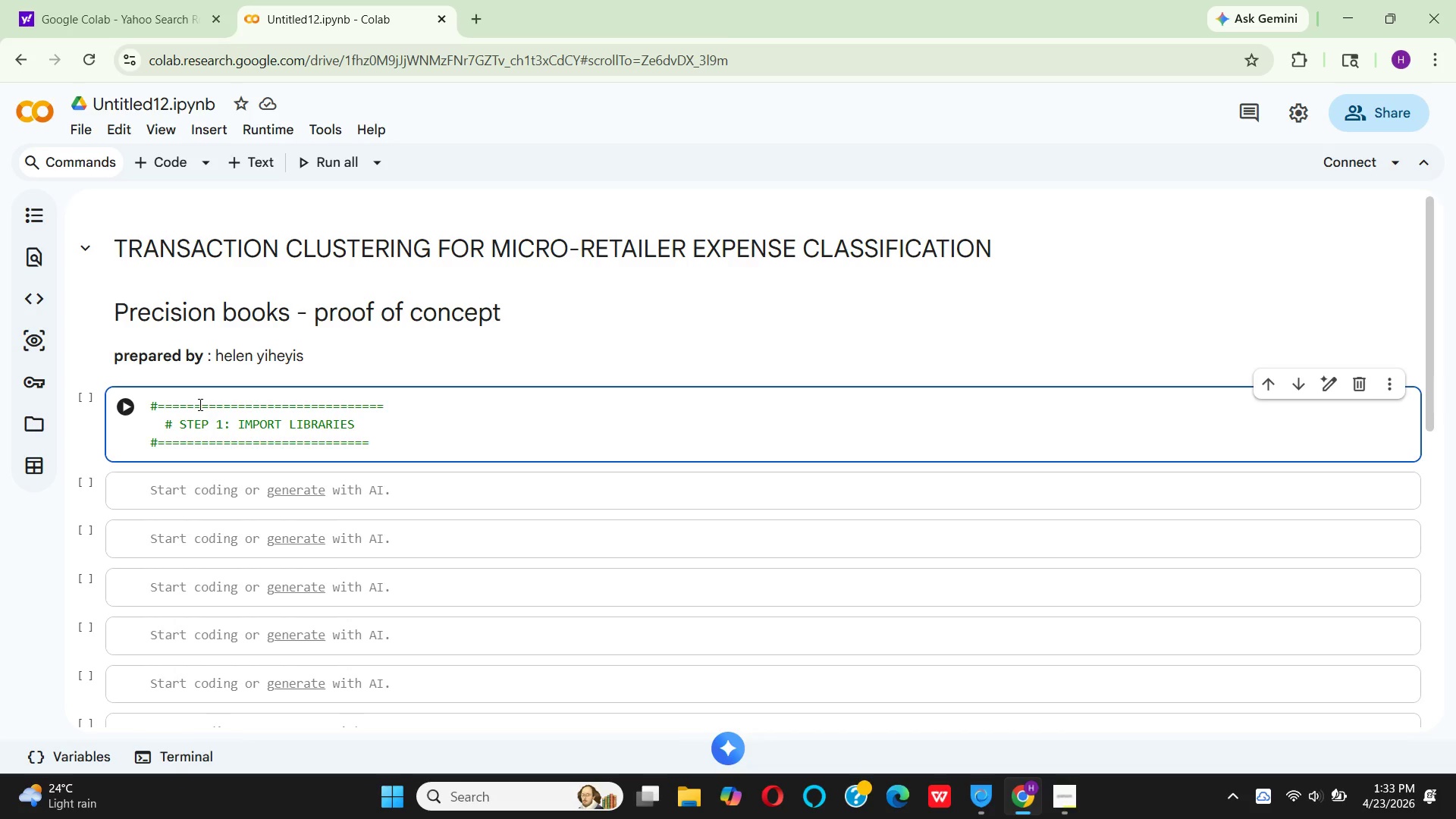 
key(Equal)
 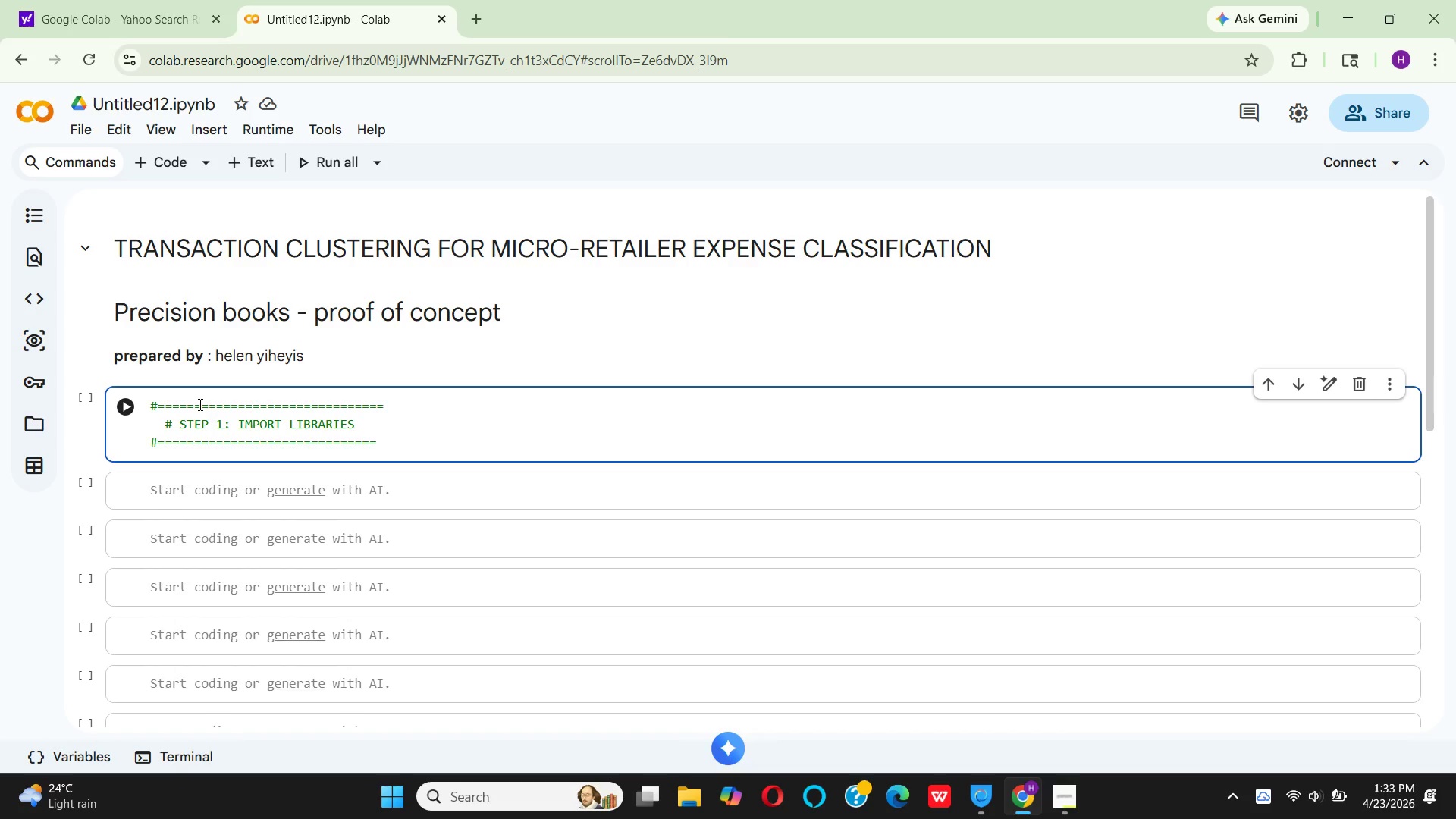 
key(Enter)
 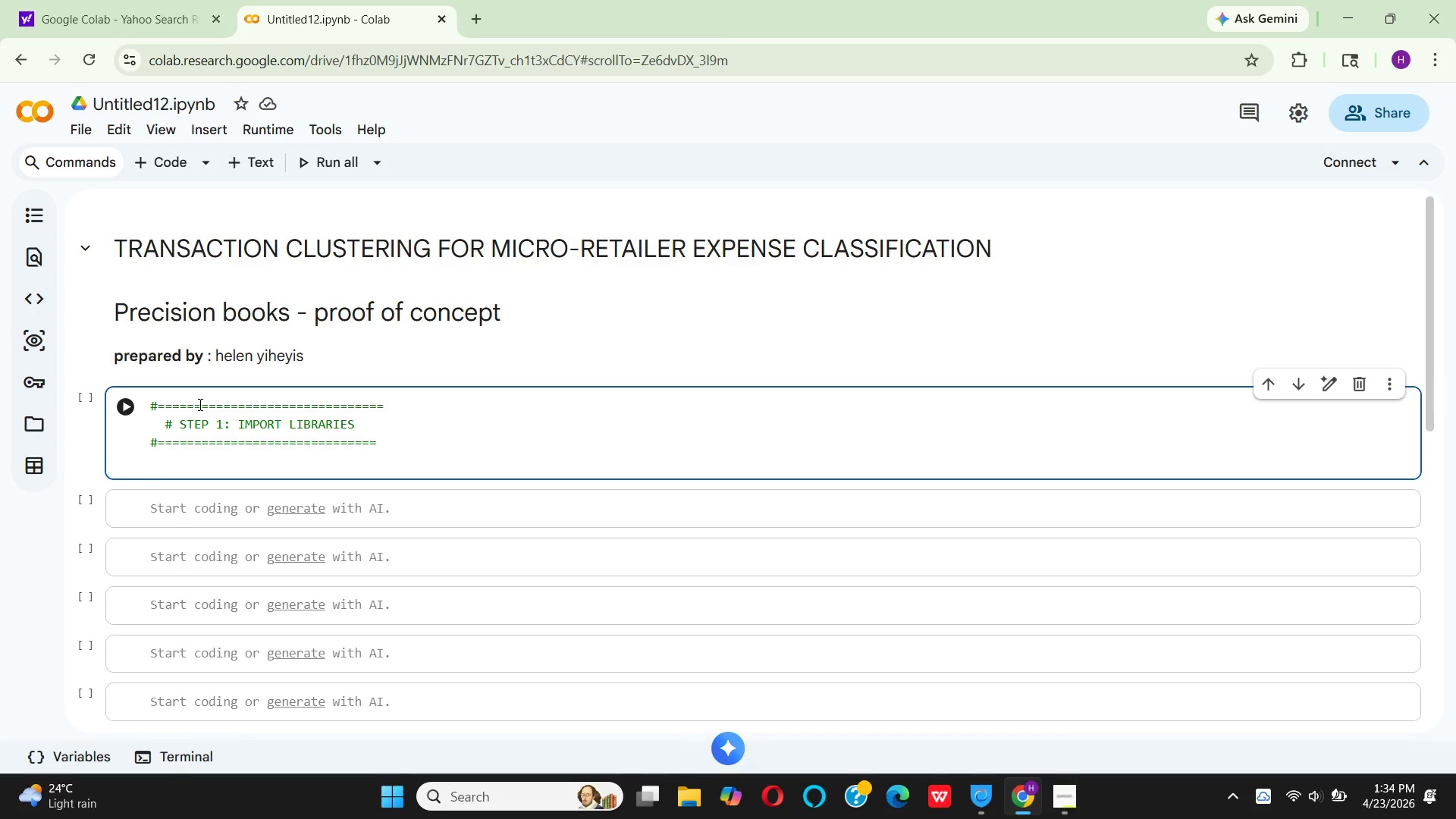 
wait(56.39)
 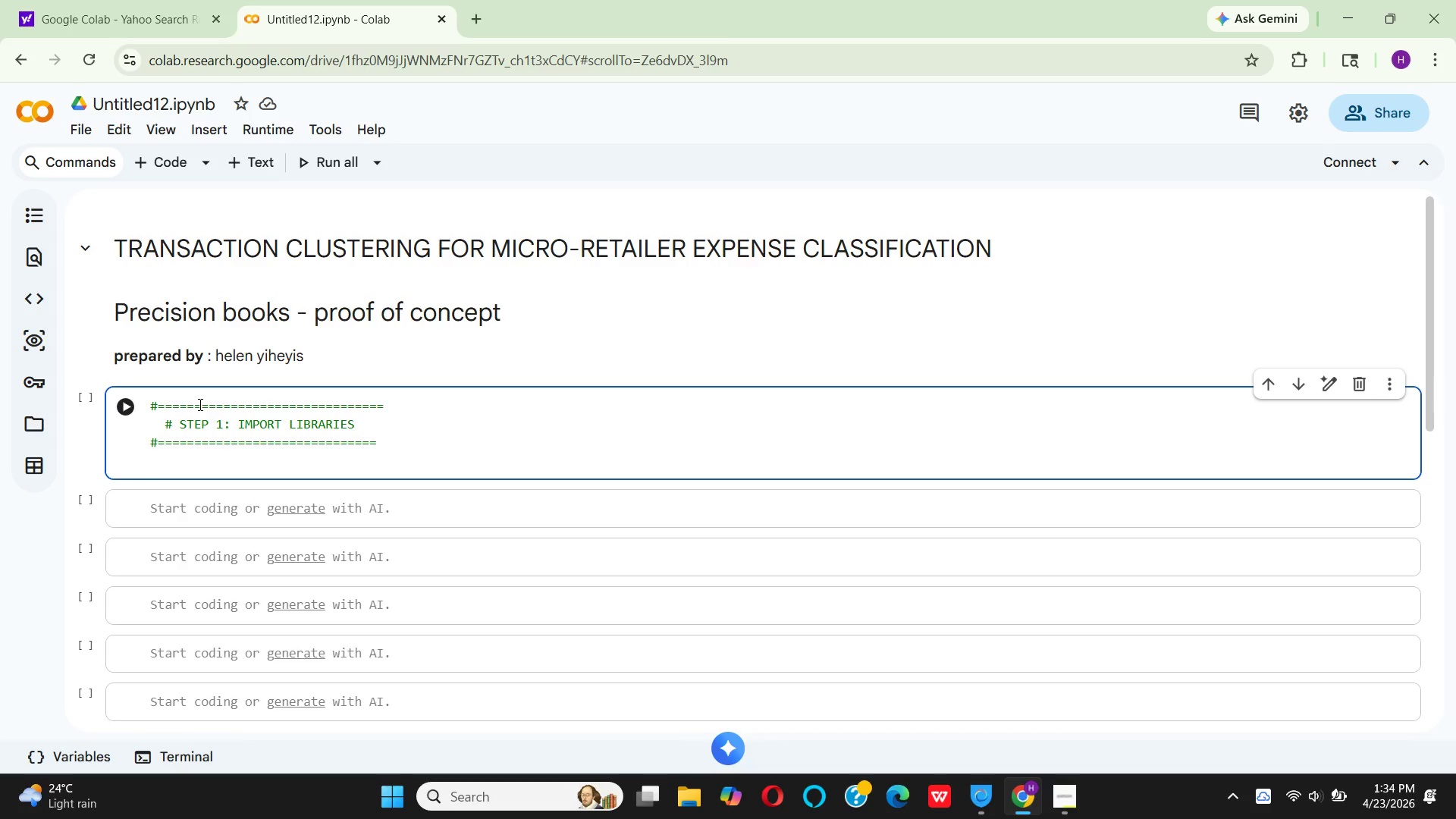 
type(im[)
key(Backspace)
type(ort p)
 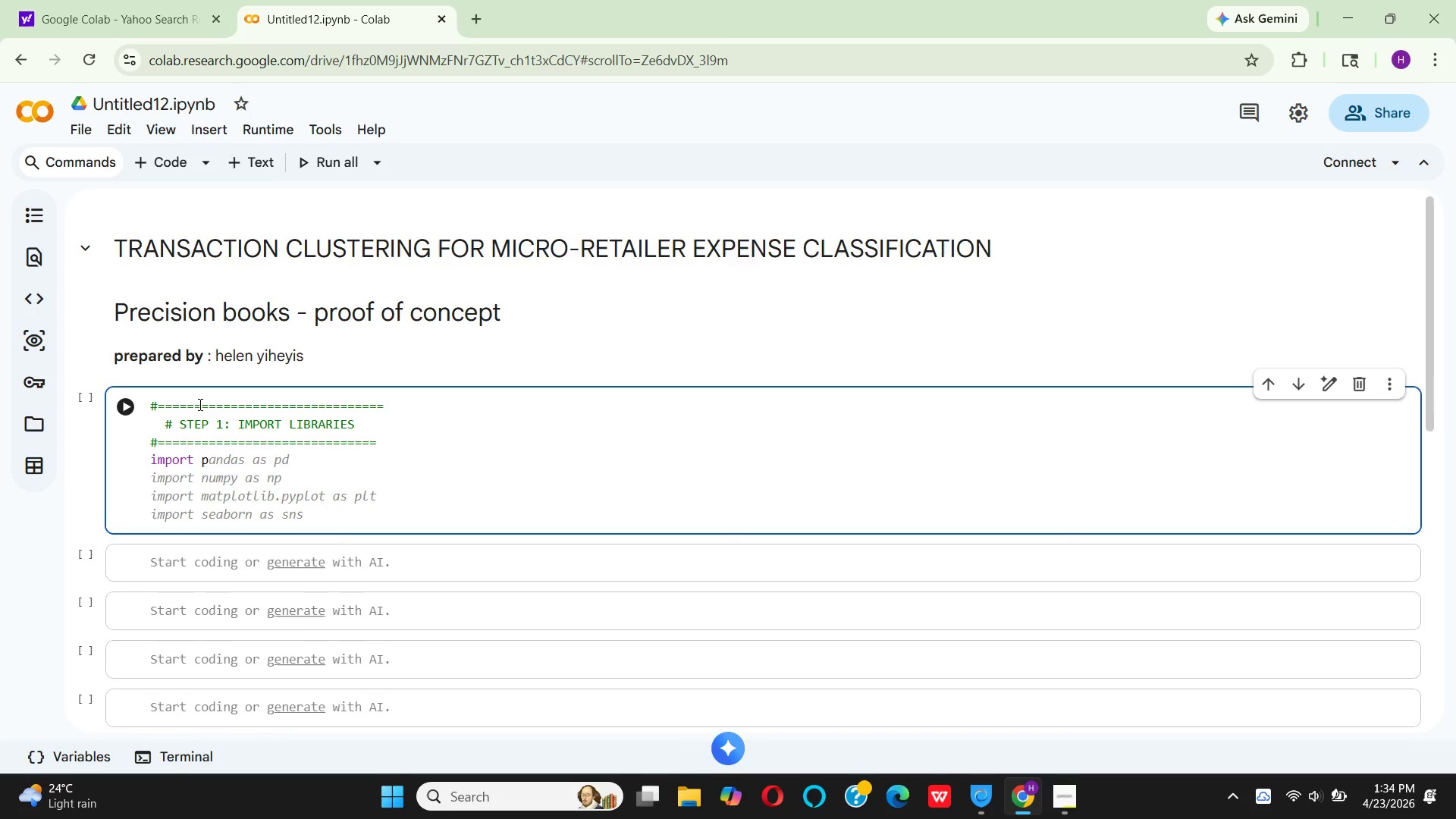 
wait(12.81)
 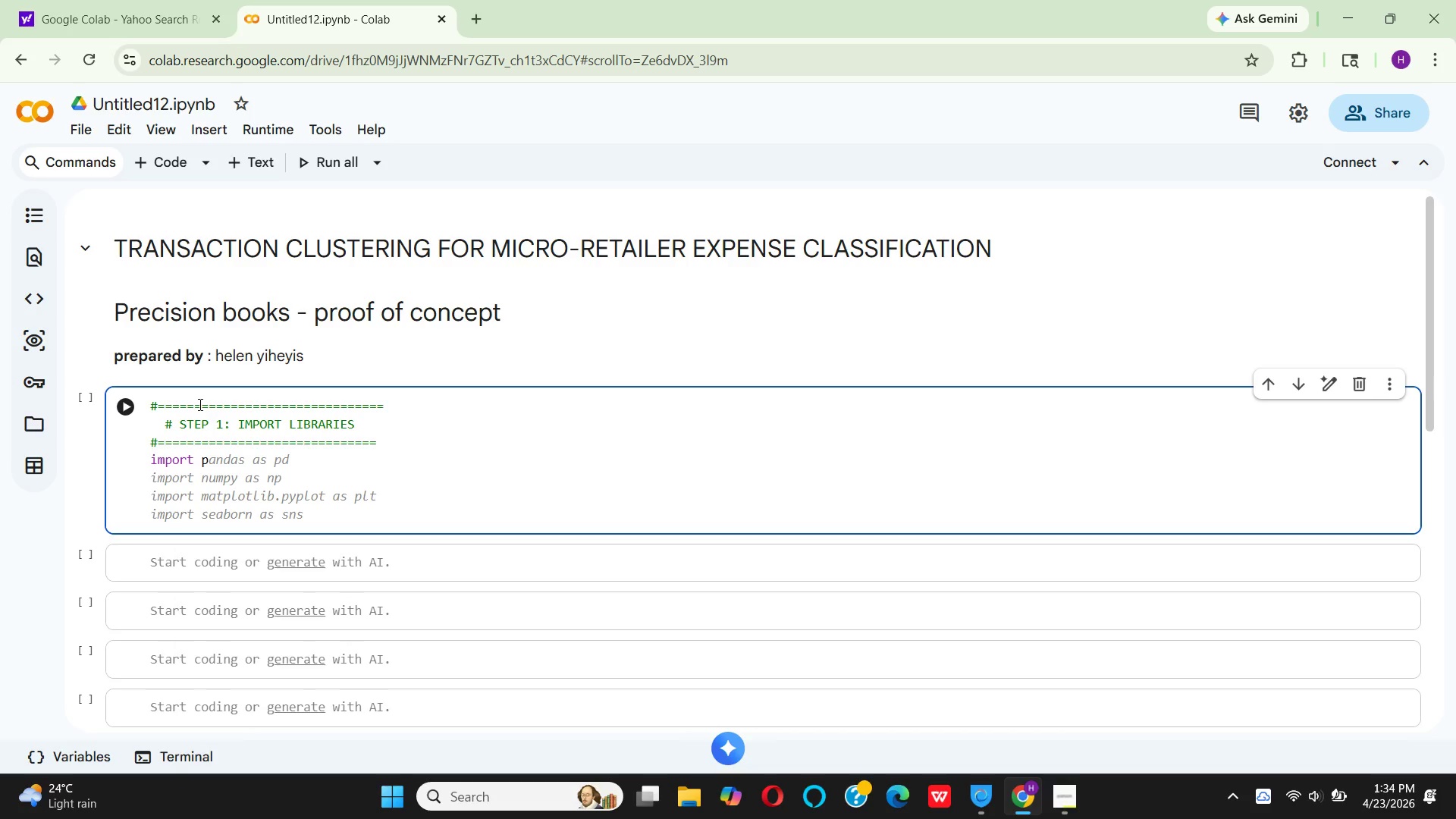 
left_click([285, 441])
 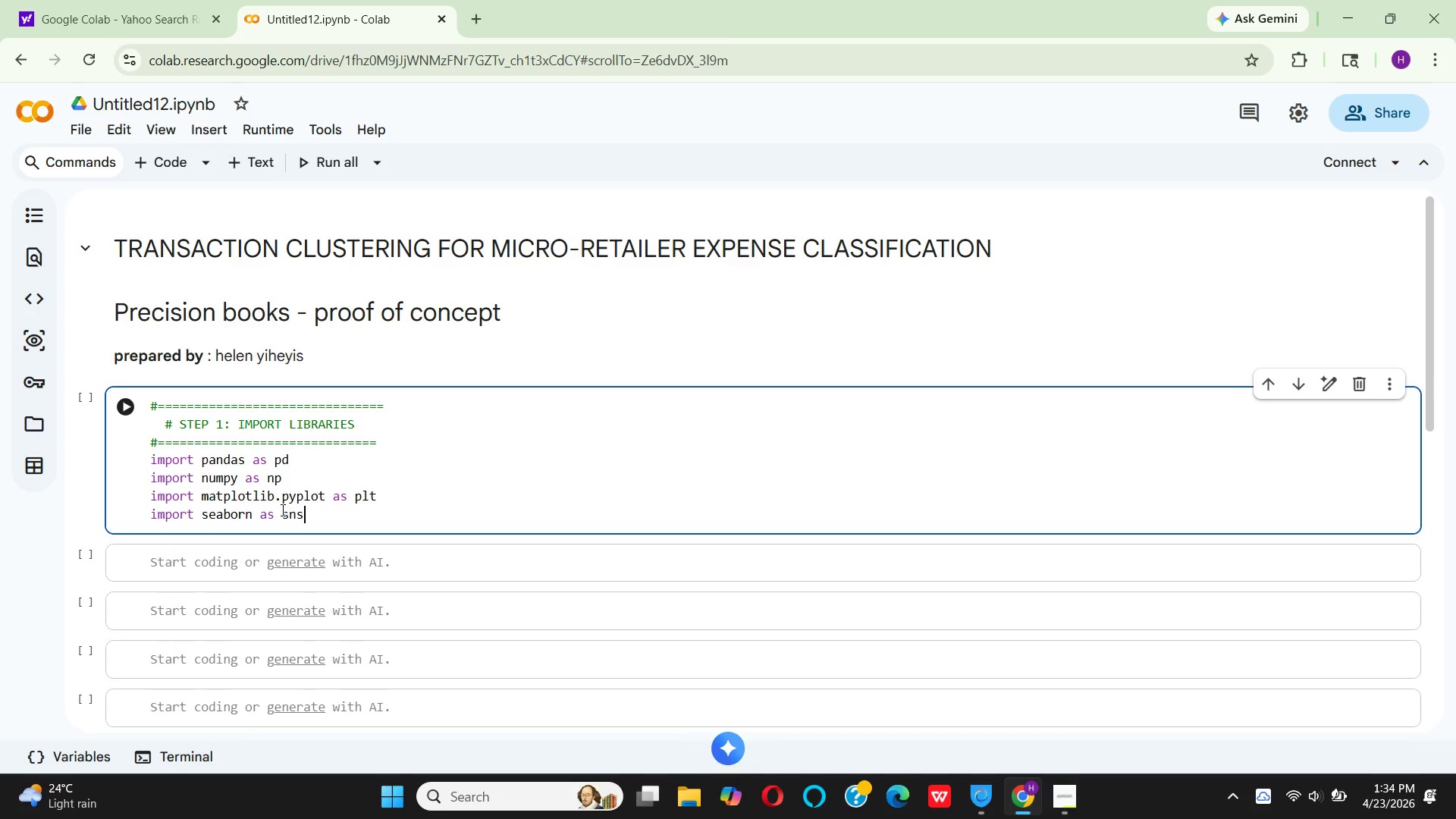 
wait(7.23)
 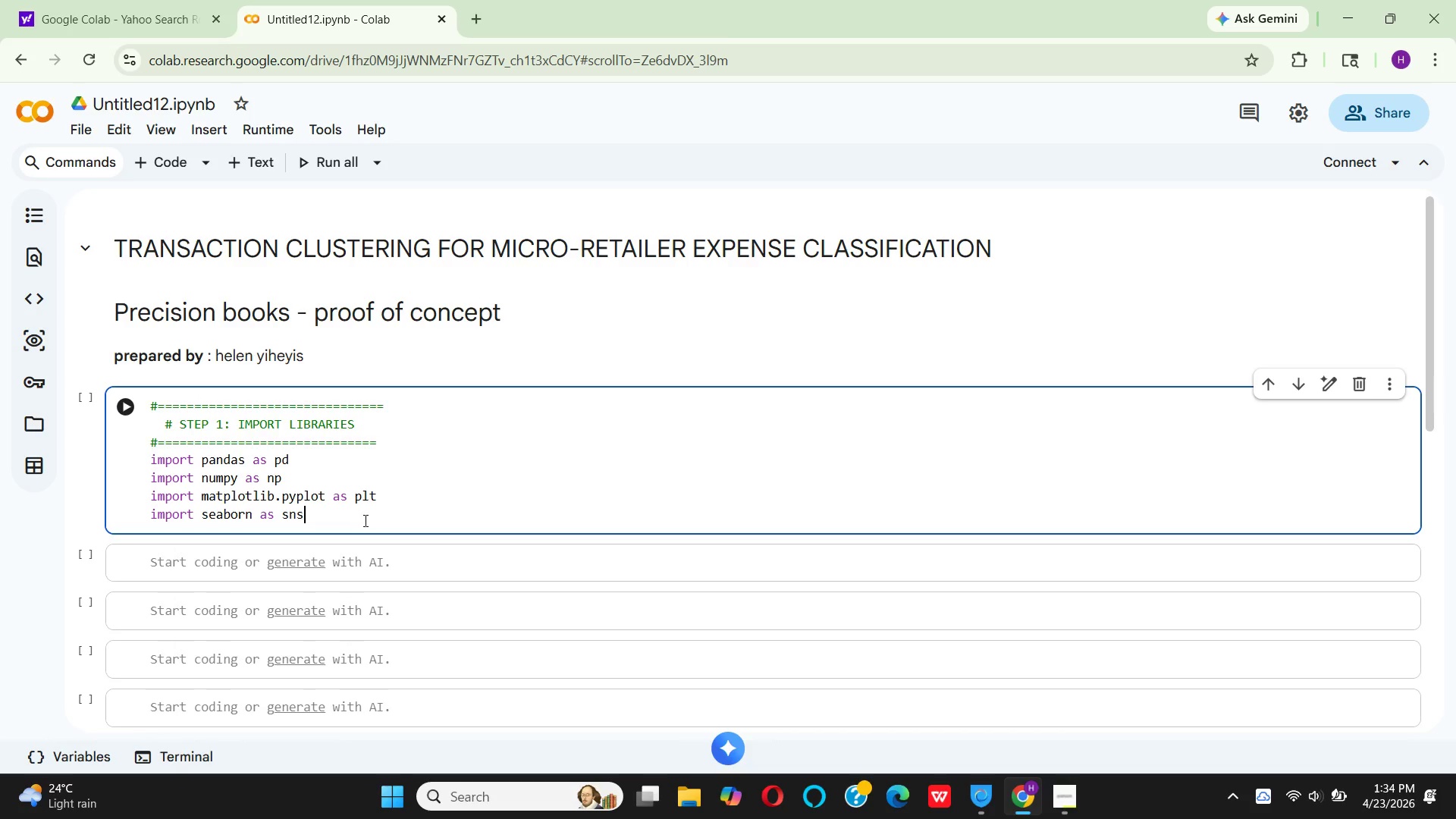 
key(Enter)
 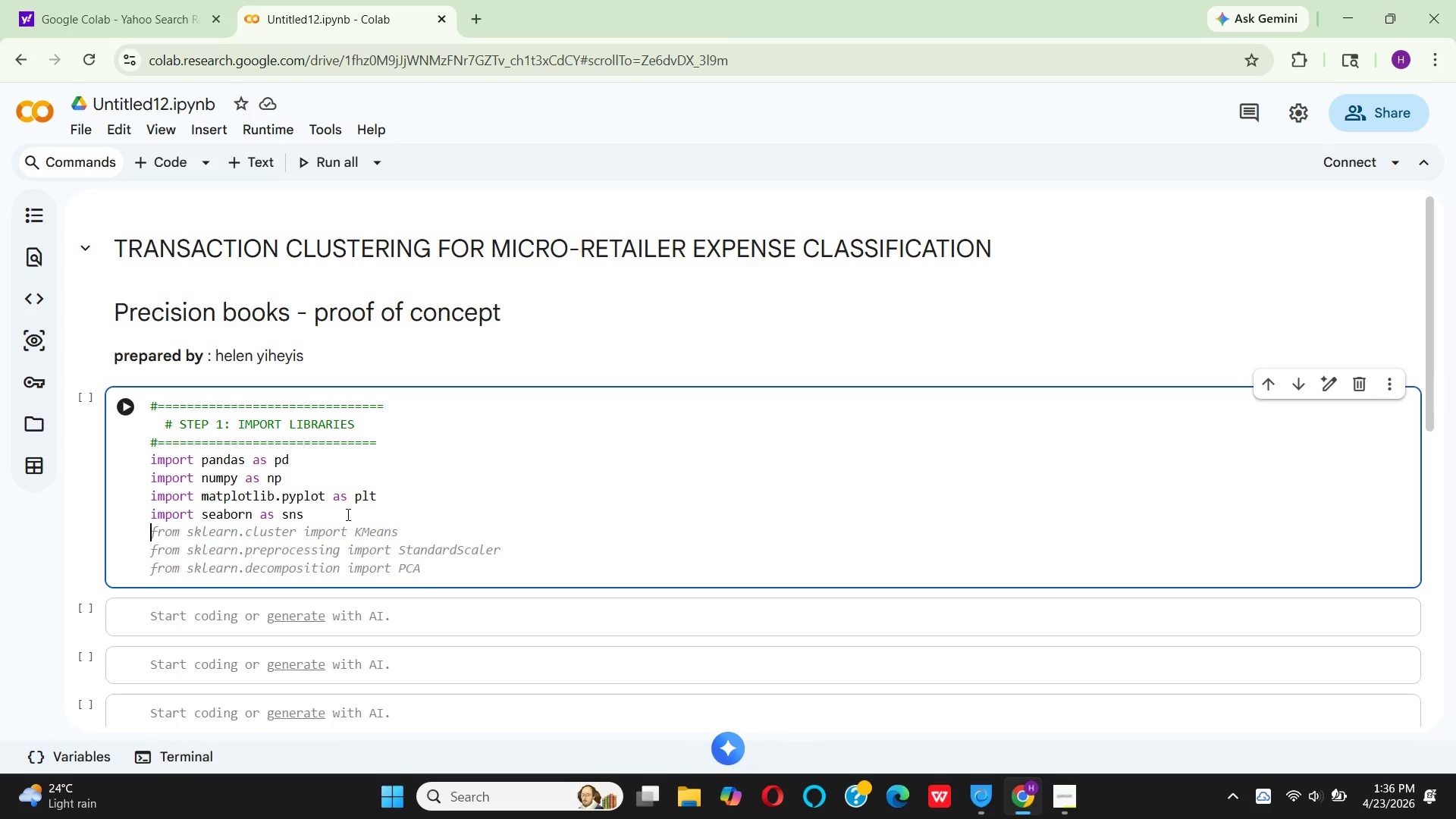 
wait(116.19)
 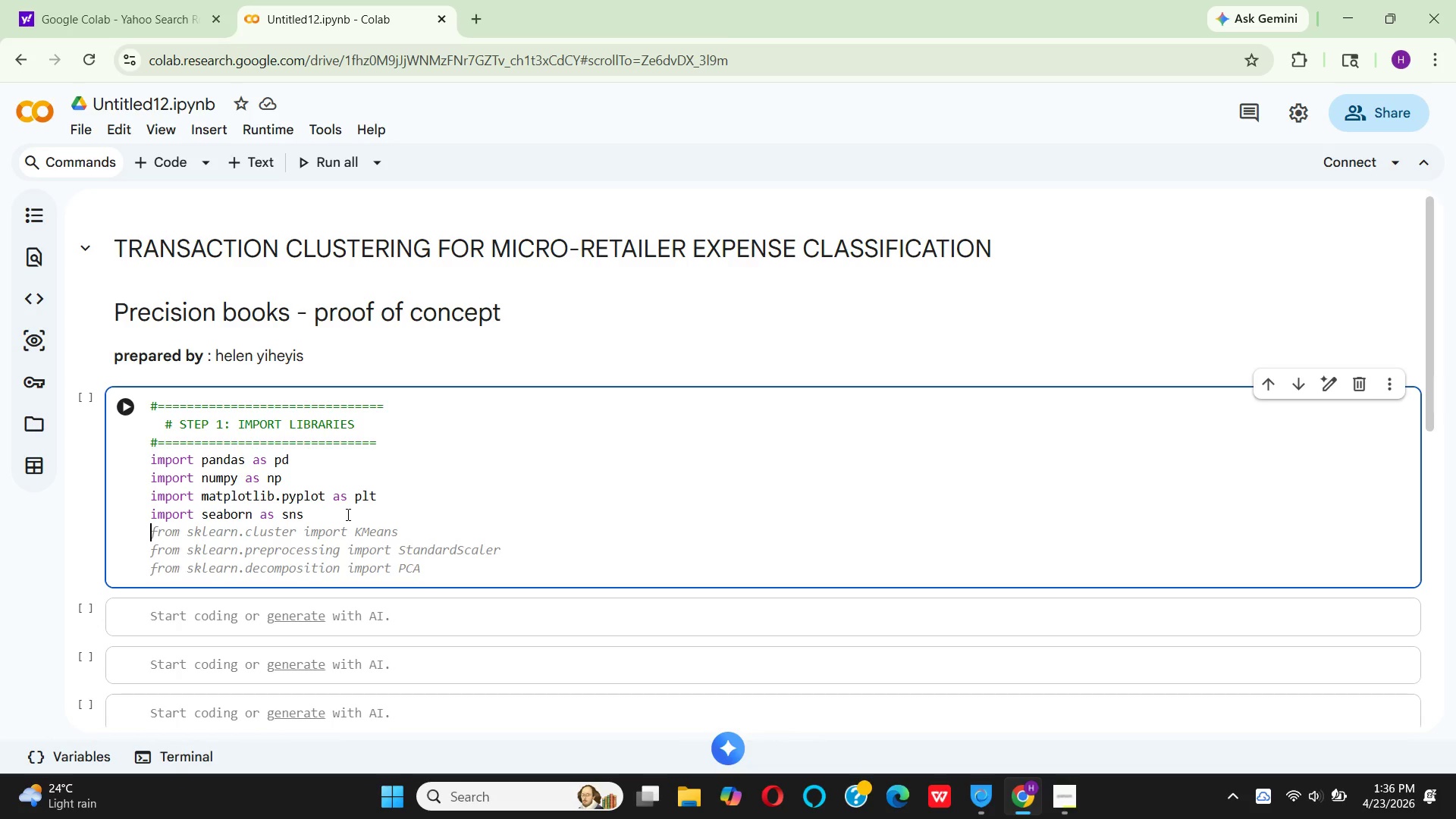 
type(frm sk)
 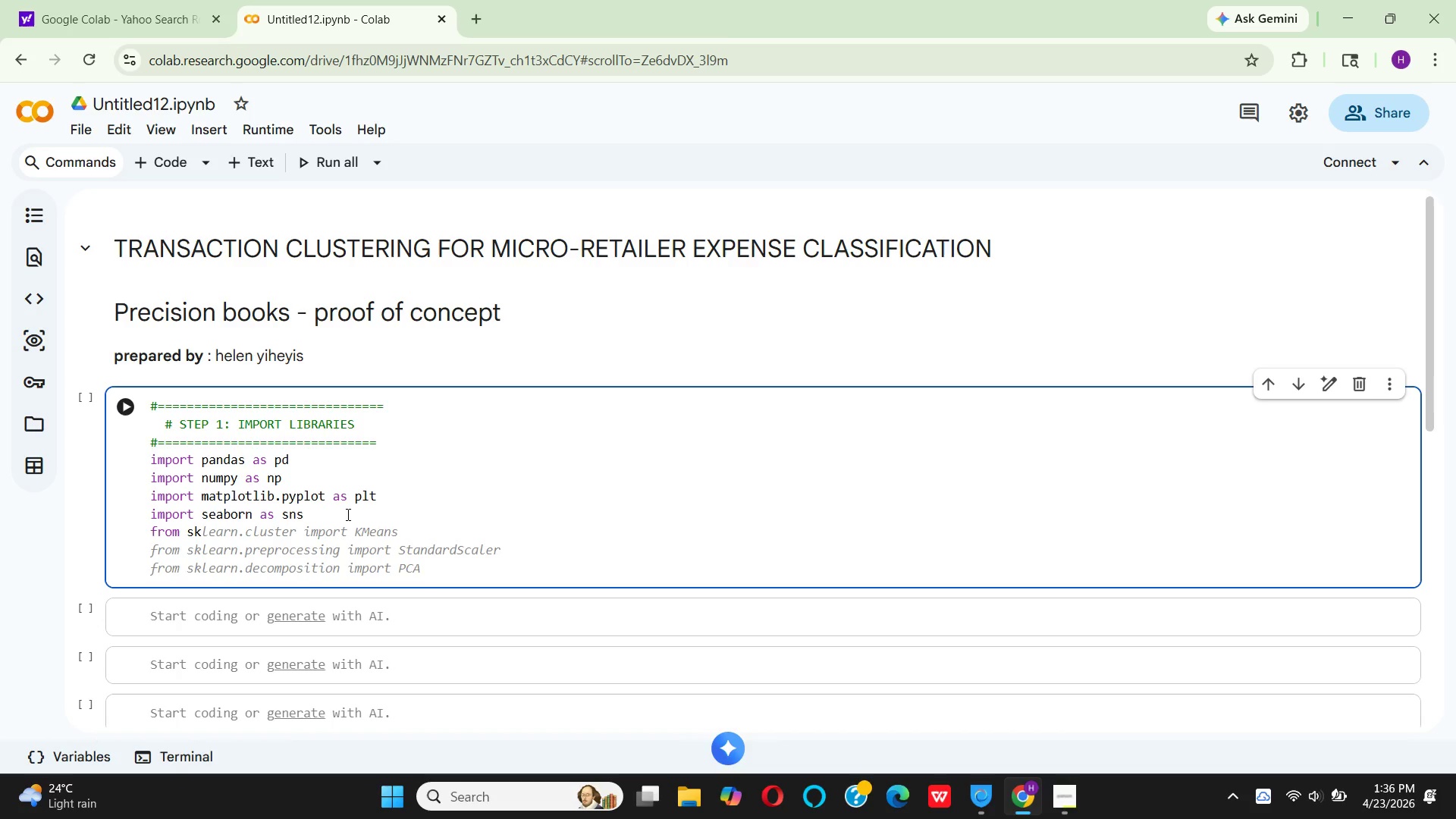 
hold_key(key=O, duration=0.38)
 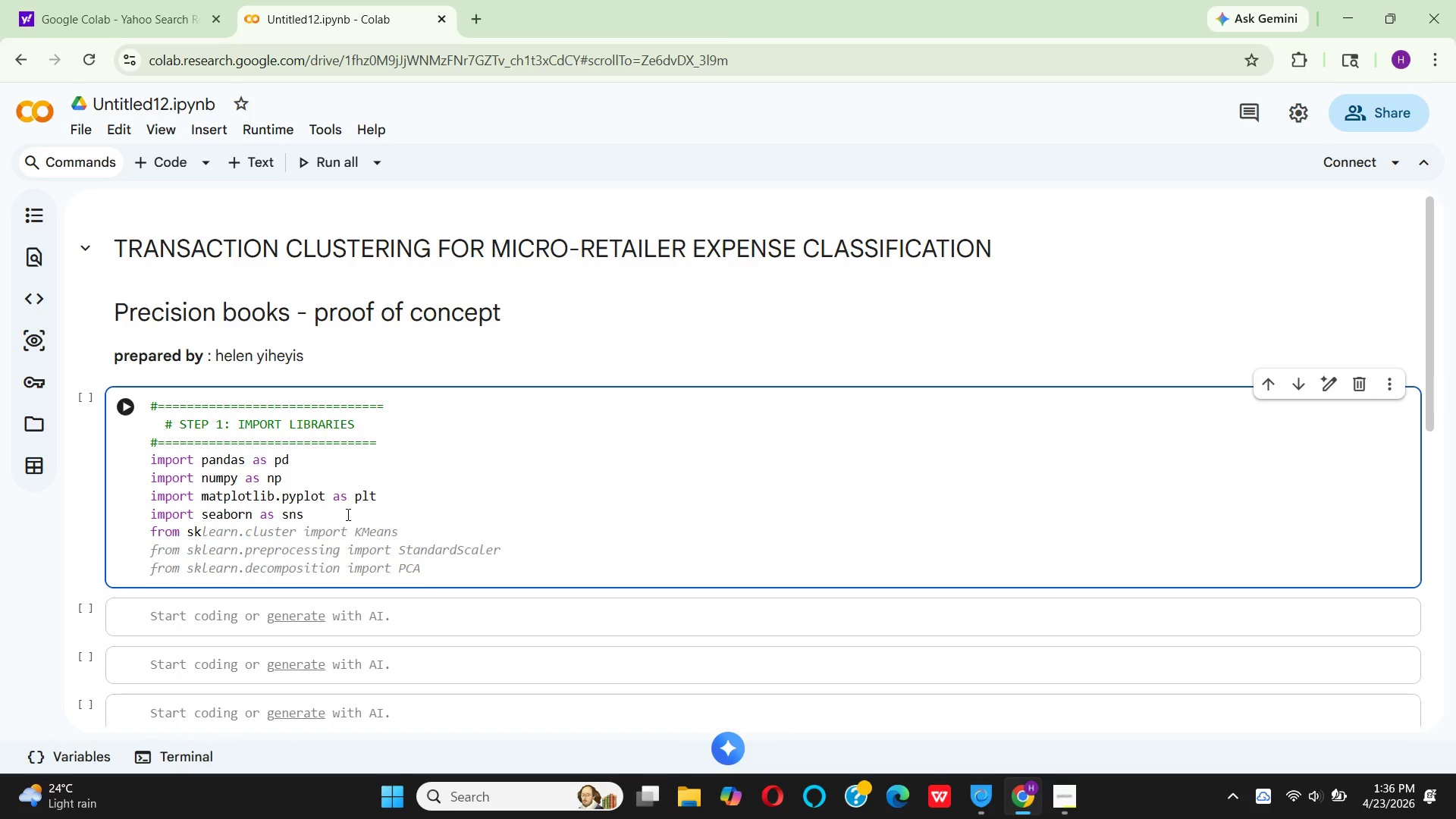 
wait(7.67)
 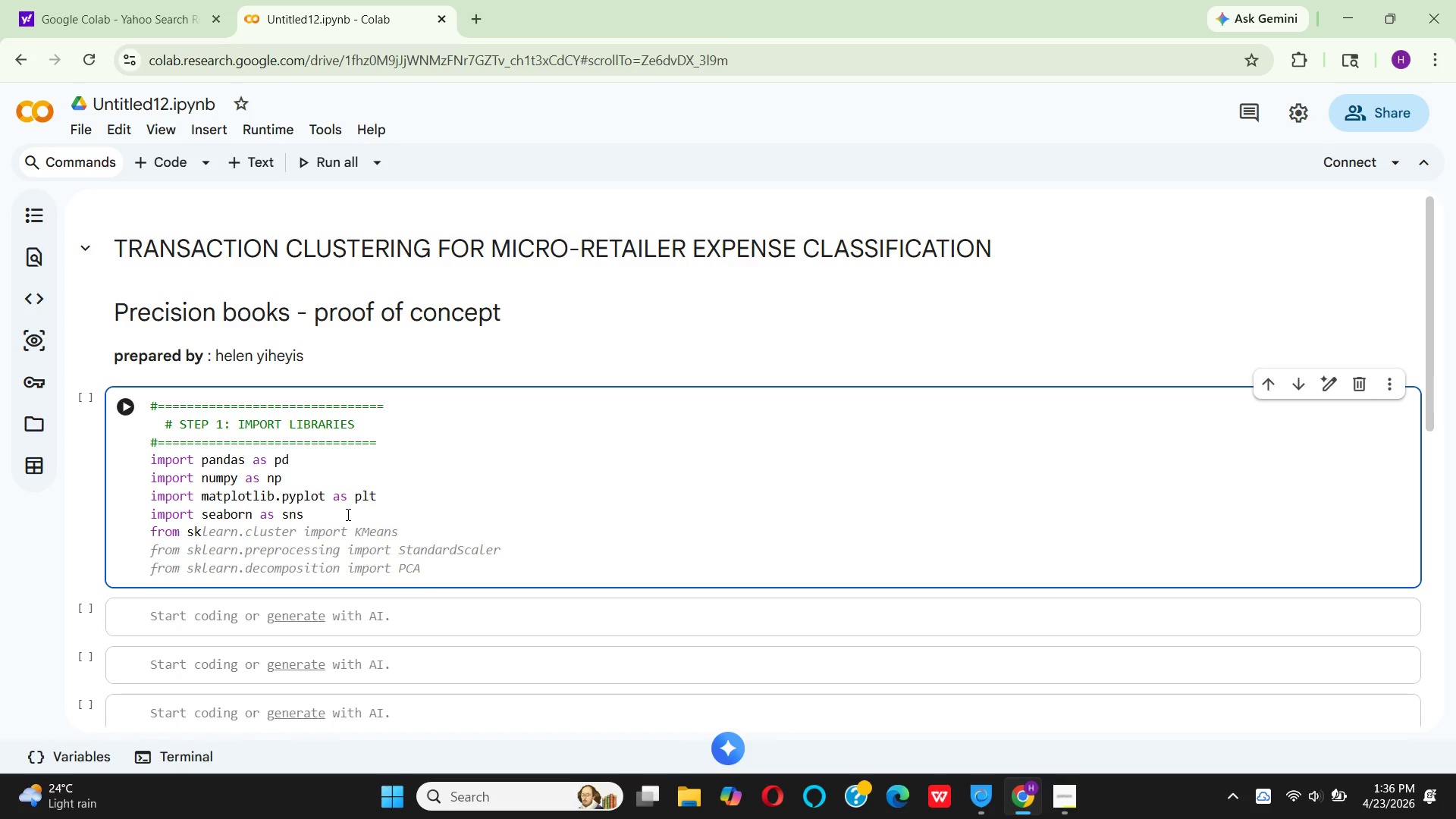 
left_click([284, 507])
 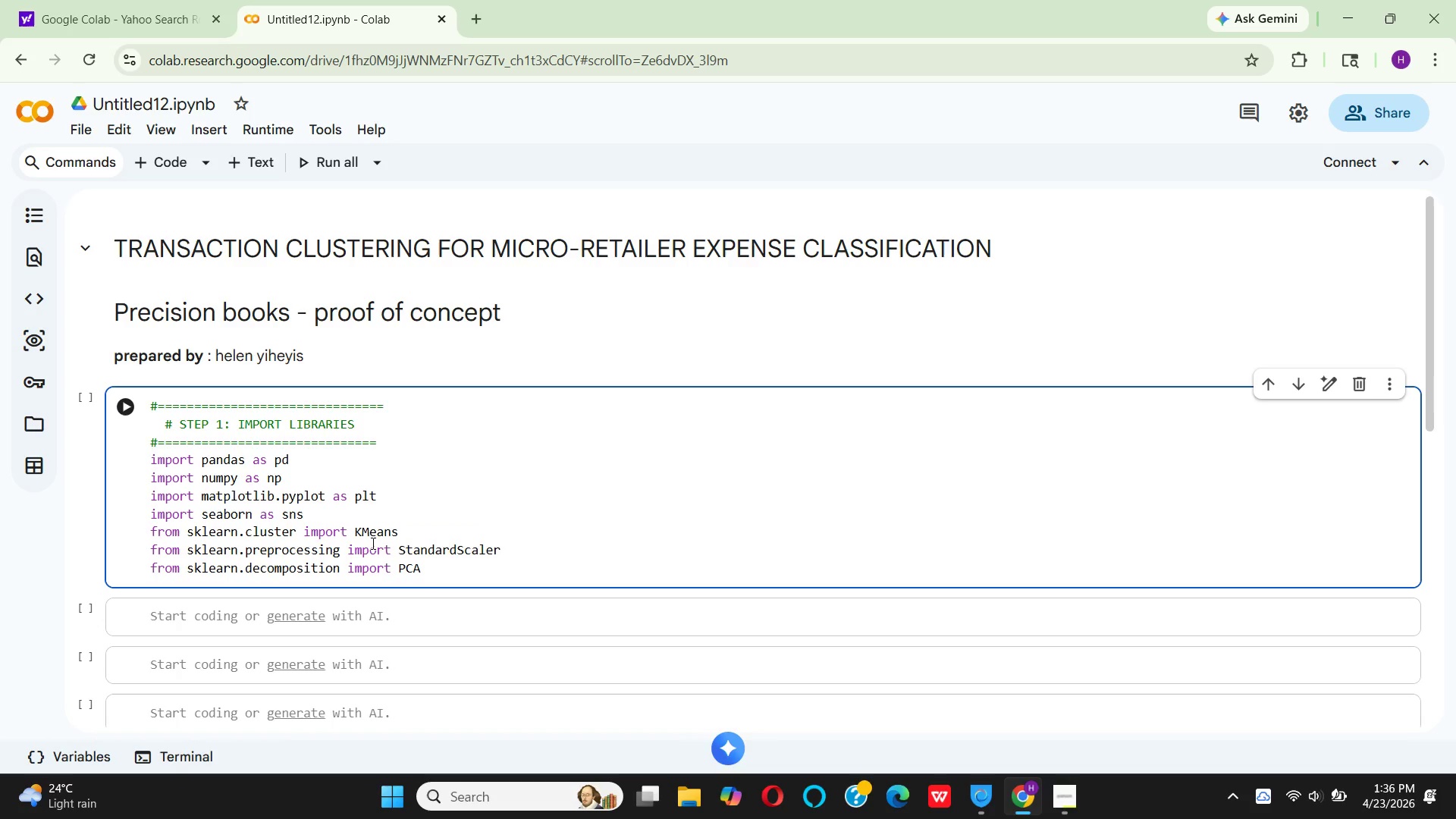 
scroll: coordinate [372, 537], scroll_direction: down, amount: 2.0
 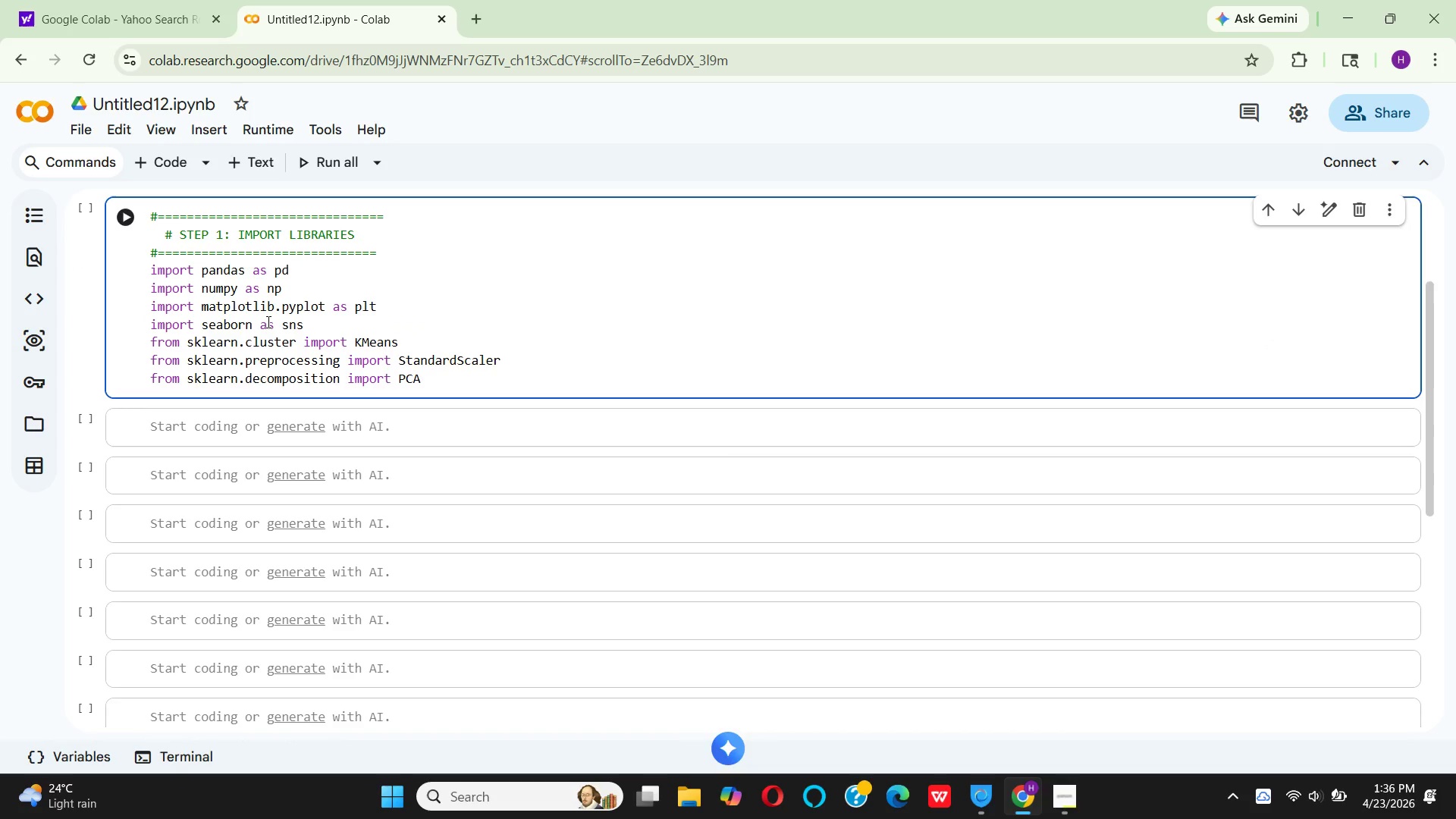 
wait(10.05)
 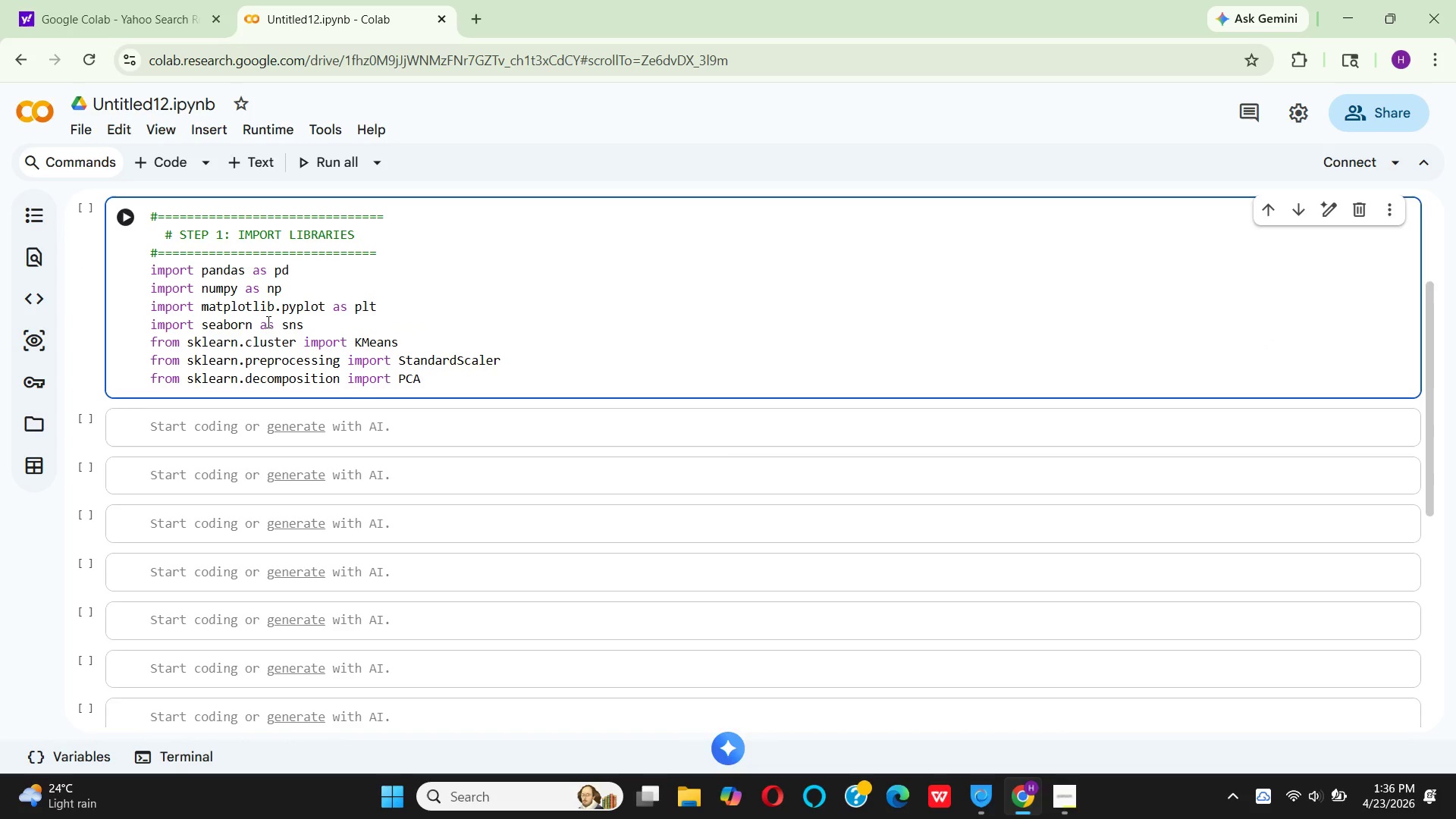 
left_click([535, 361])
 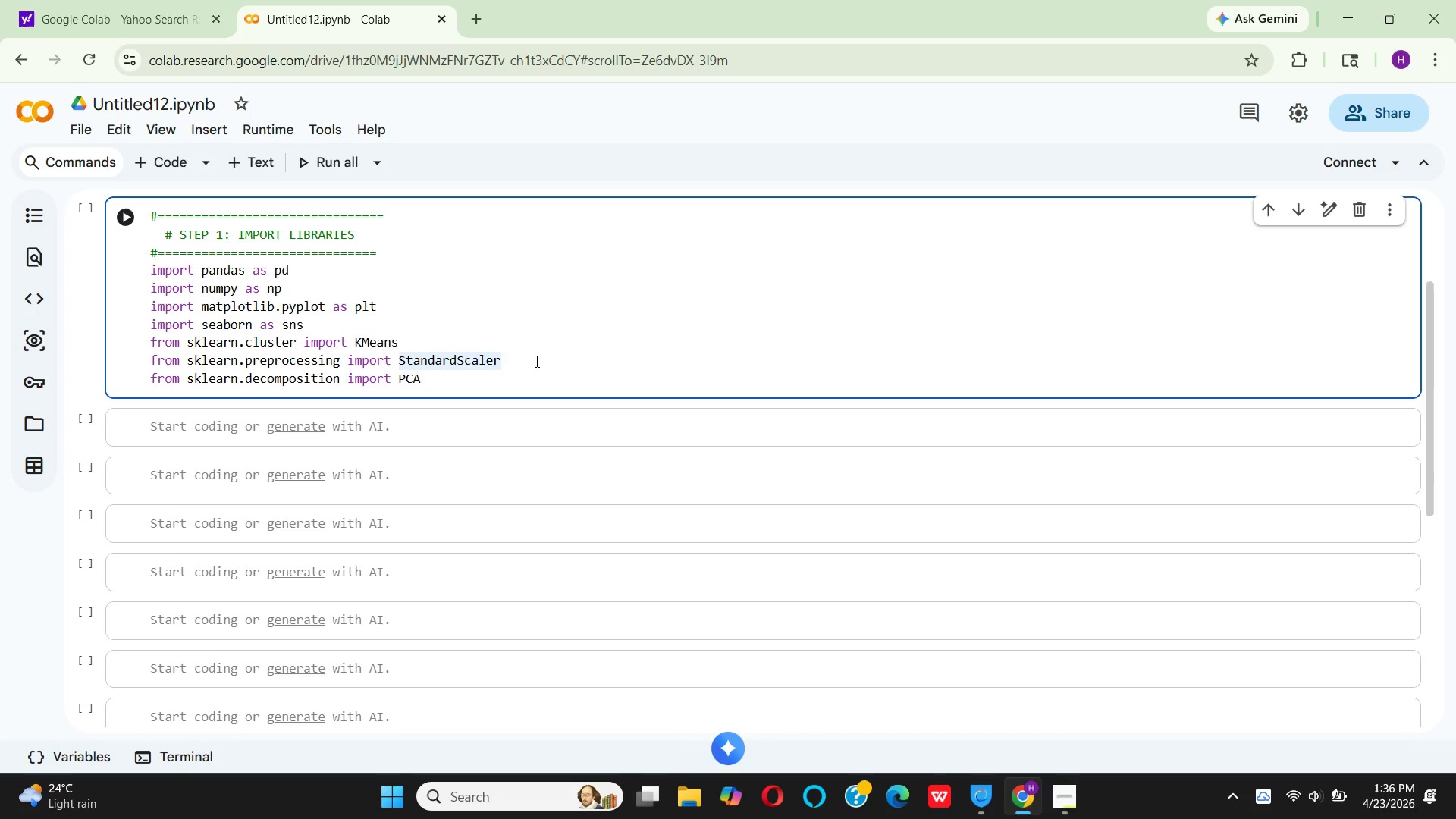 
key(Comma)
 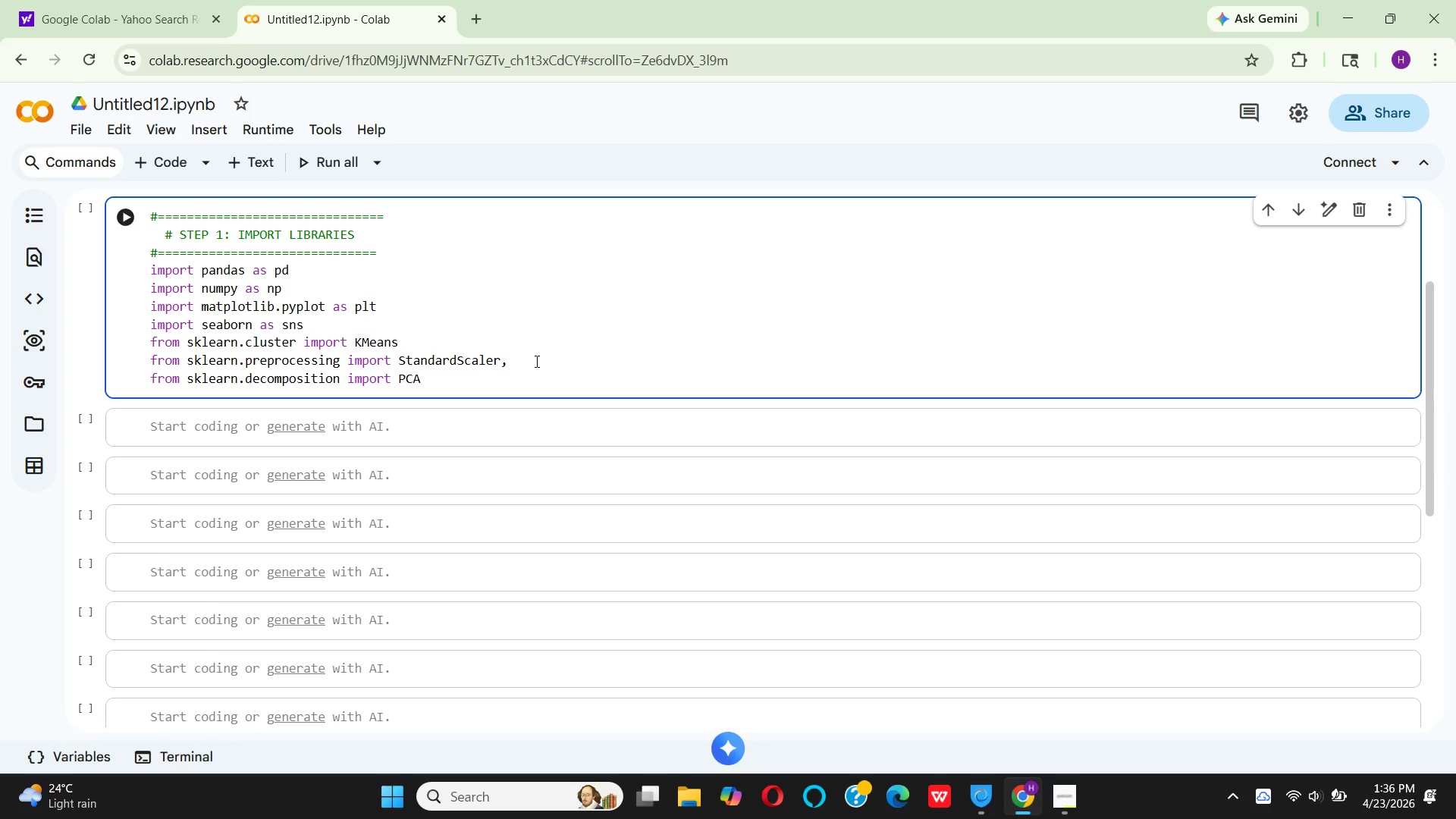 
key(Space)
 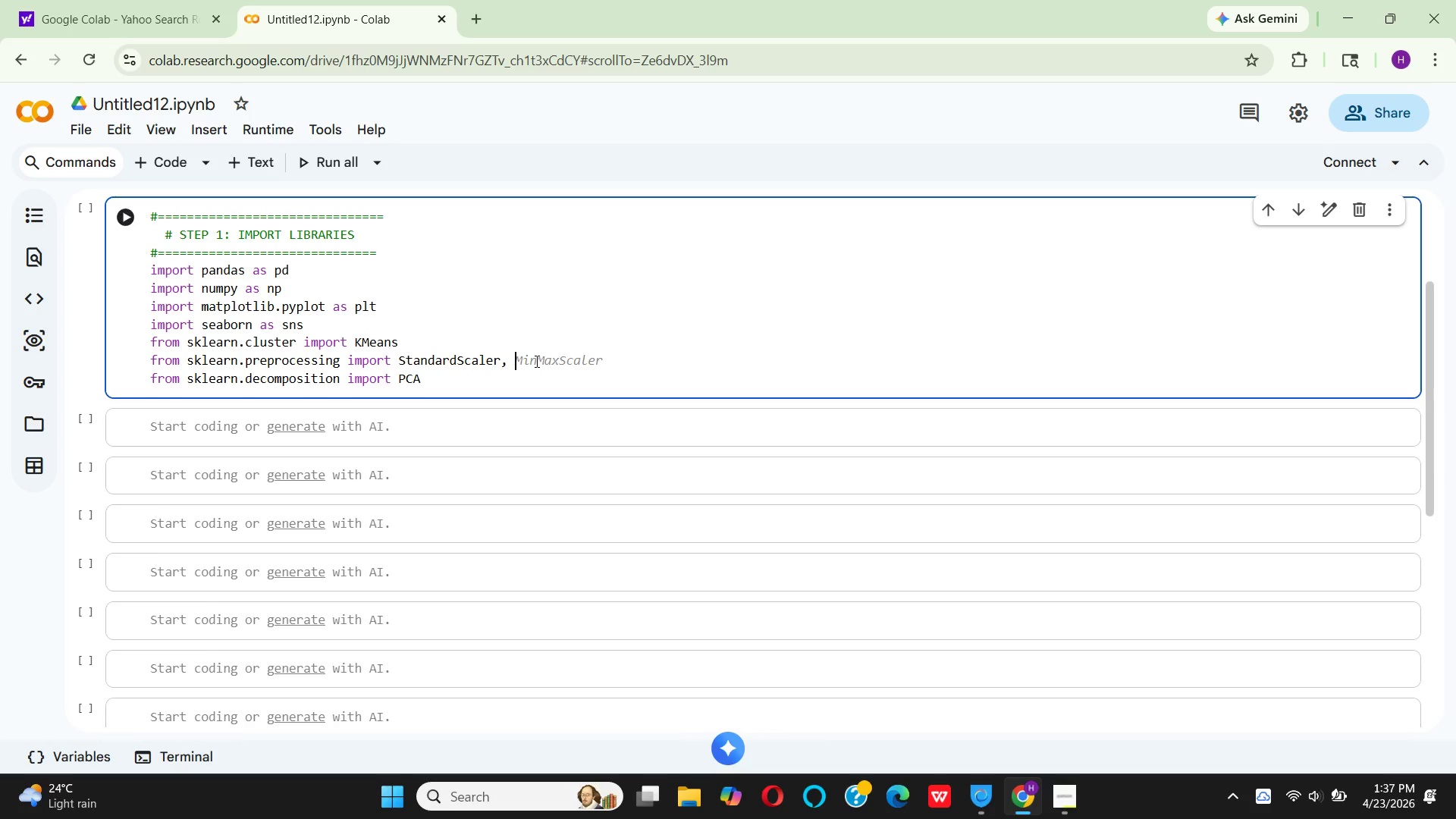 
key(CapsLock)
 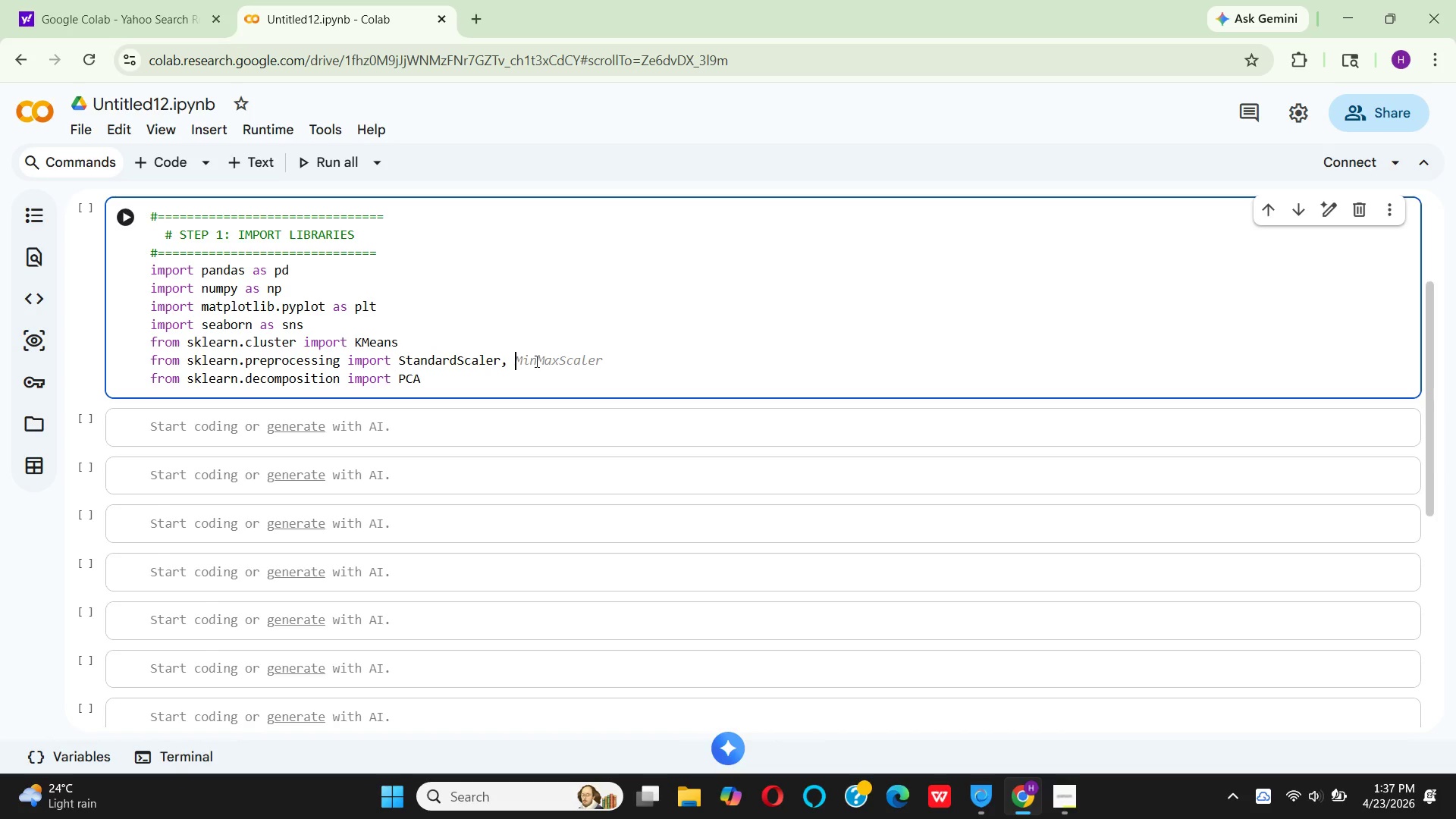 
key(L)
 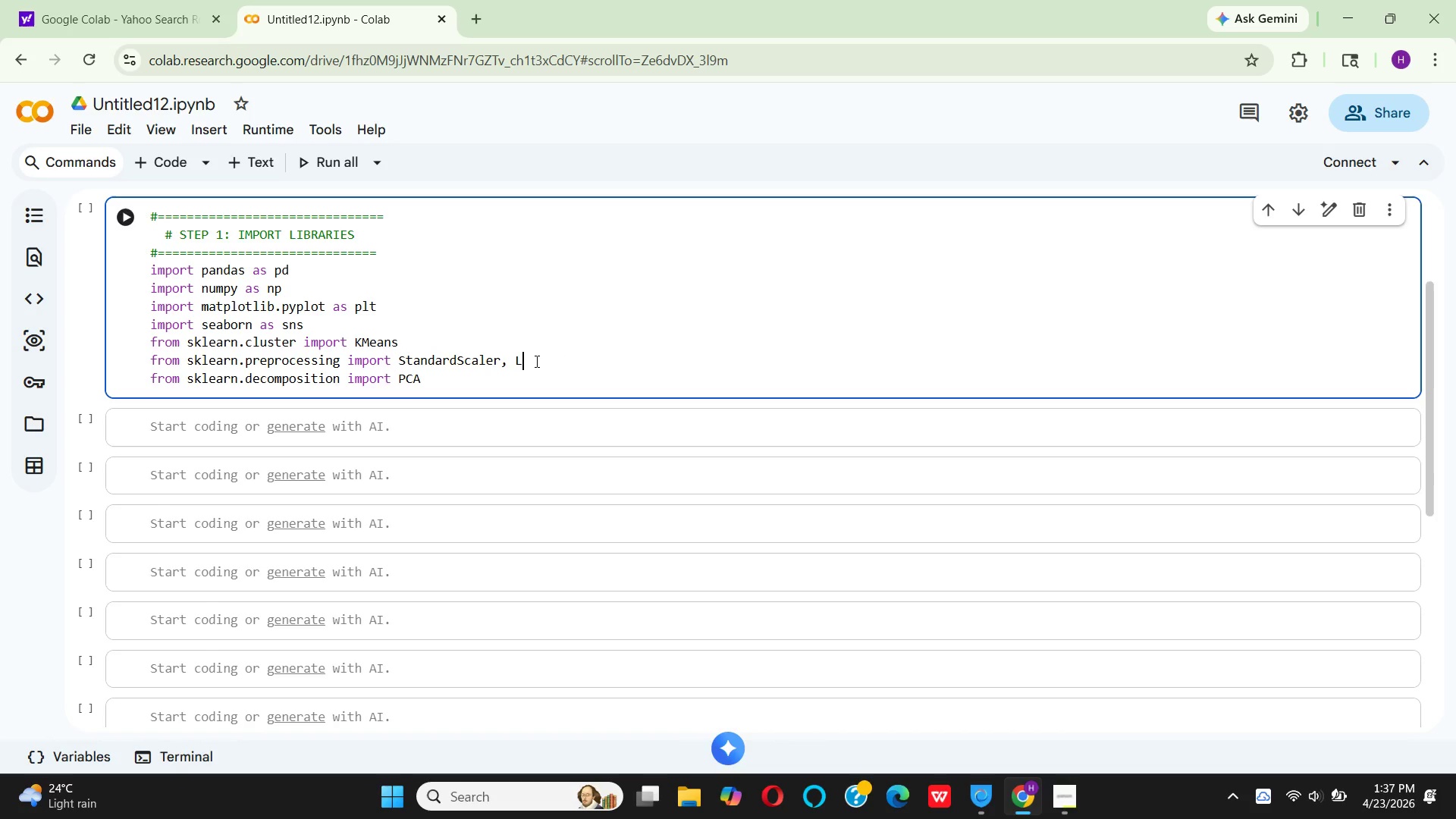 
key(CapsLock)
 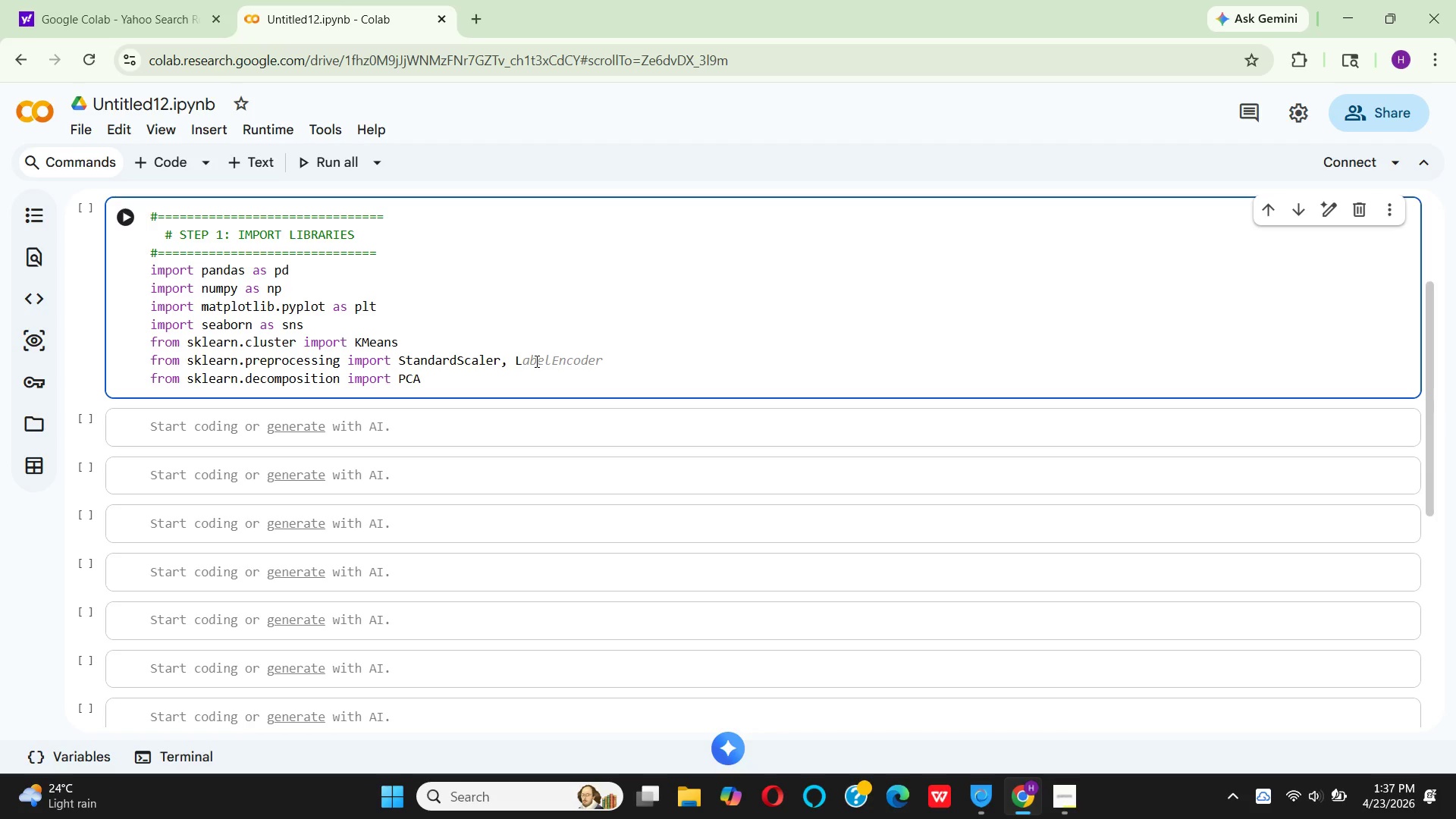 
left_click([525, 358])
 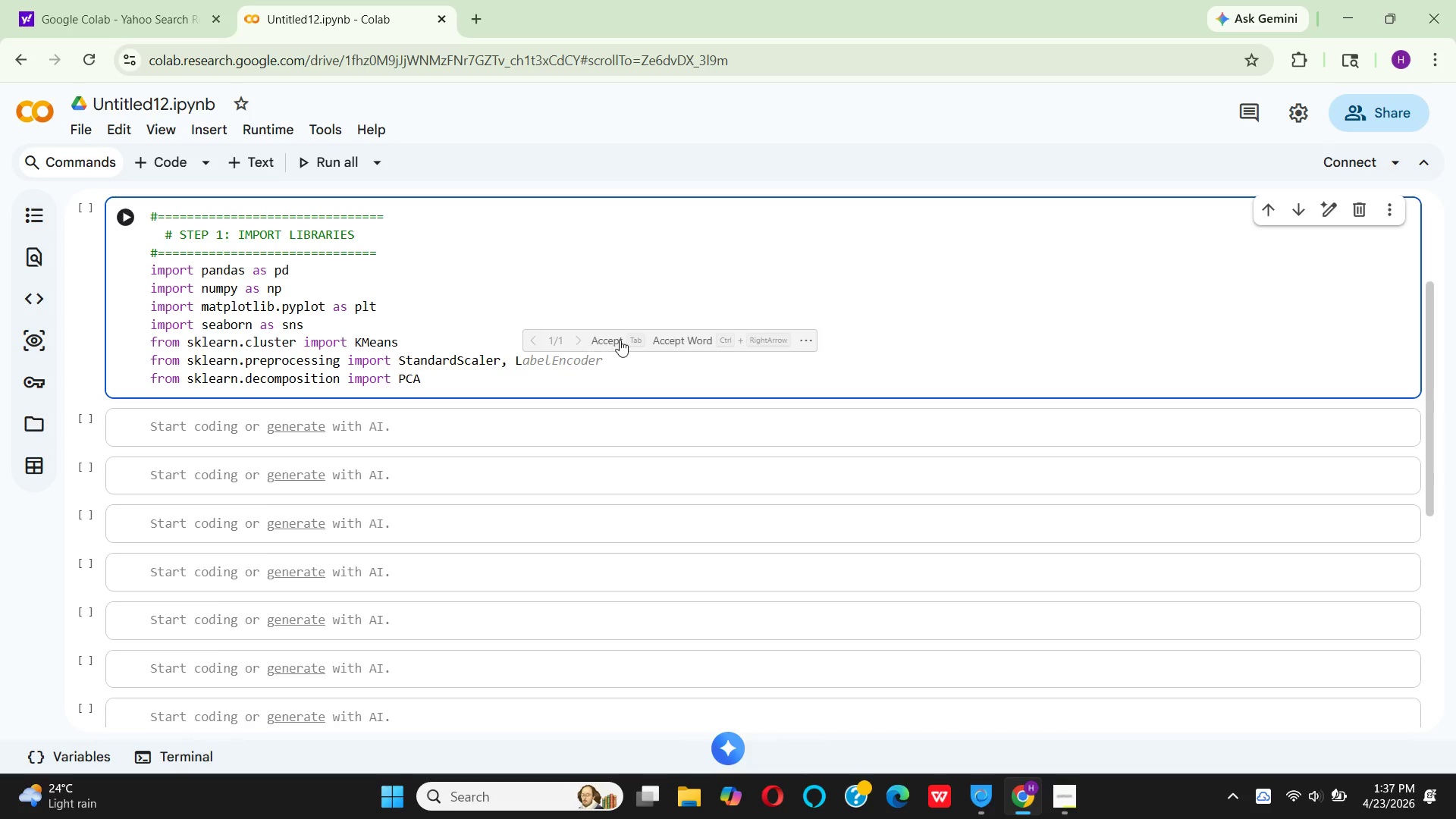 
left_click([608, 340])
 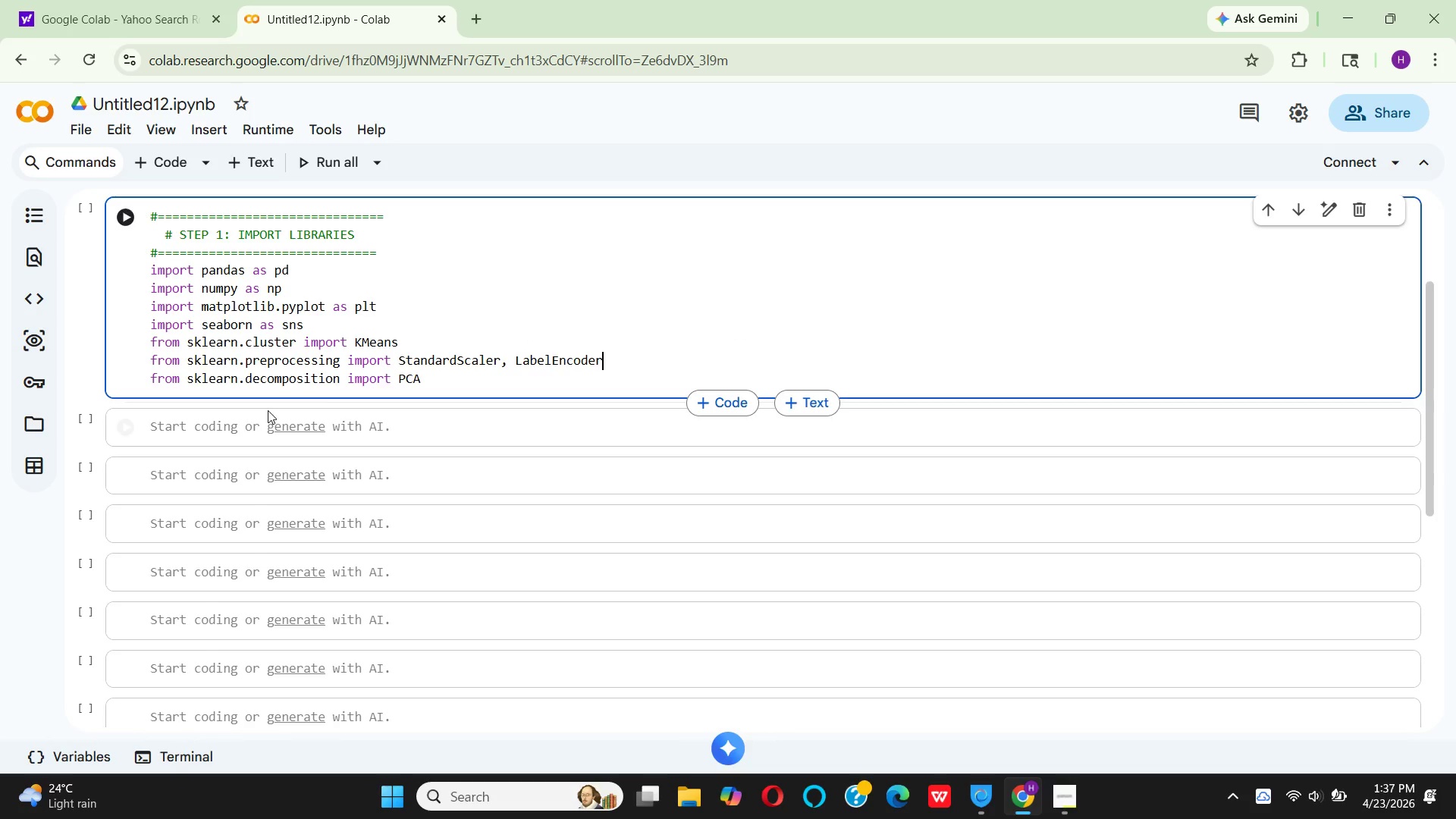 
wait(8.22)
 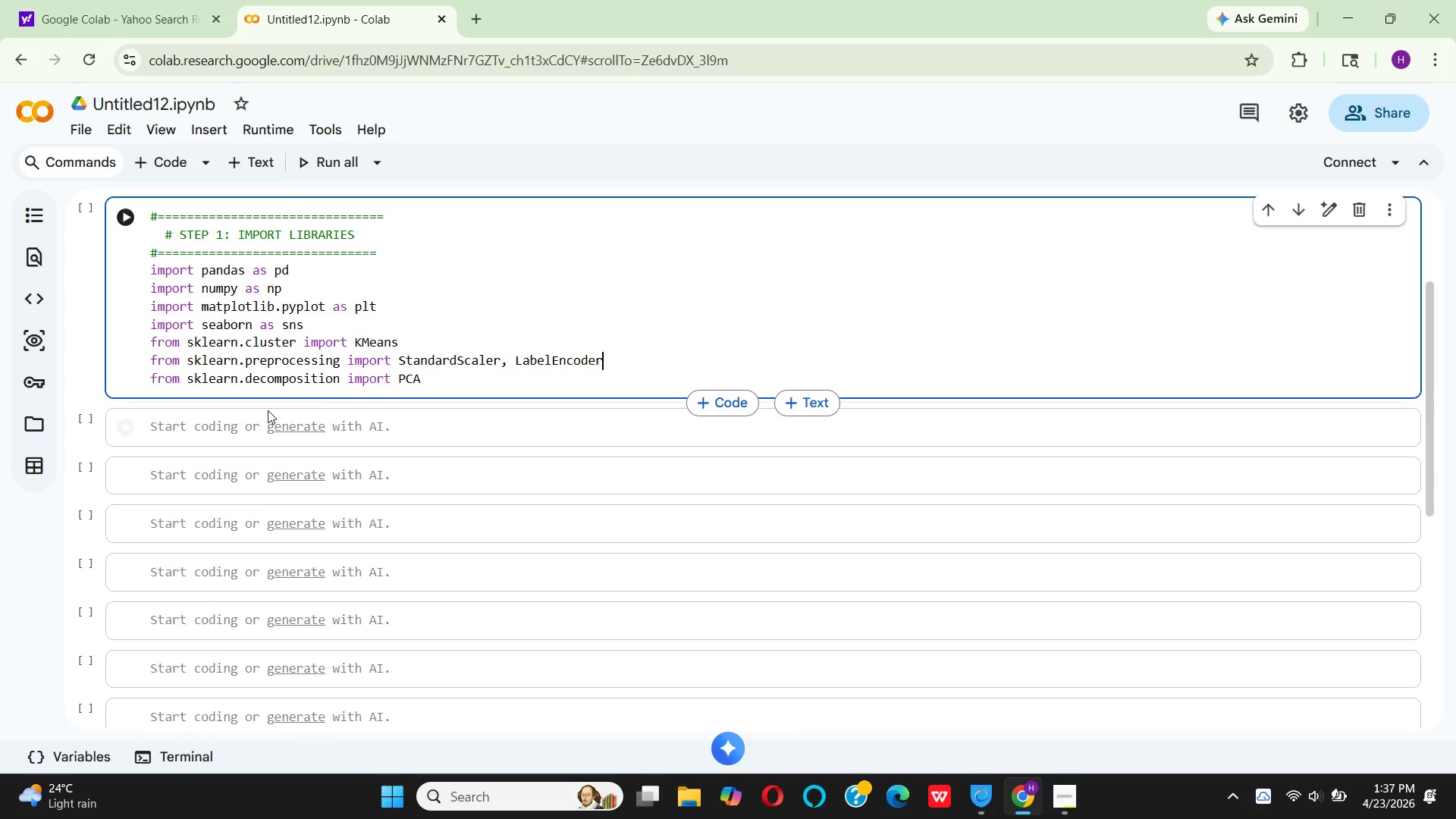 
left_click([426, 342])
 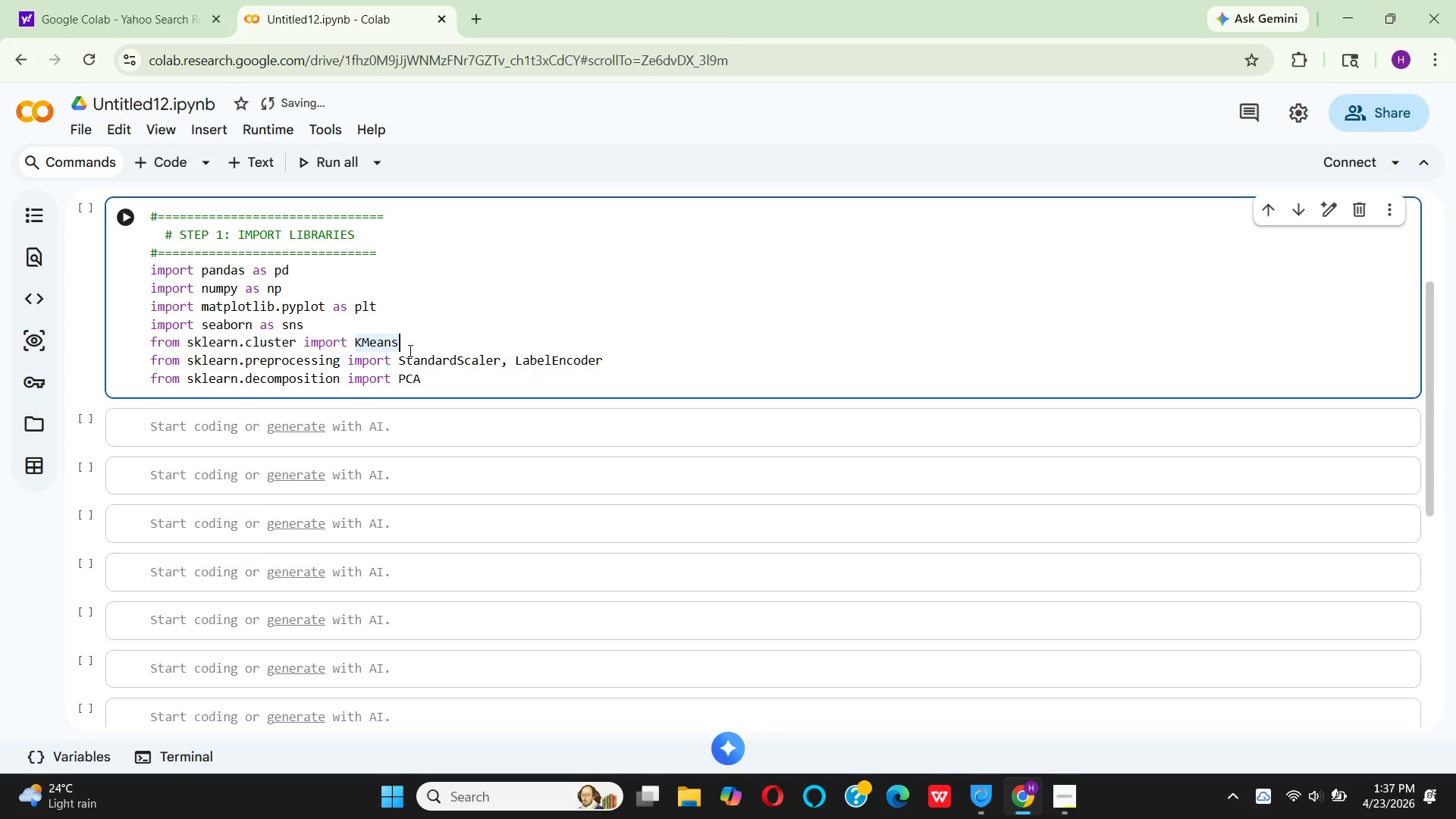 
type( )
key(Backspace)
type(, DBSCAN)
 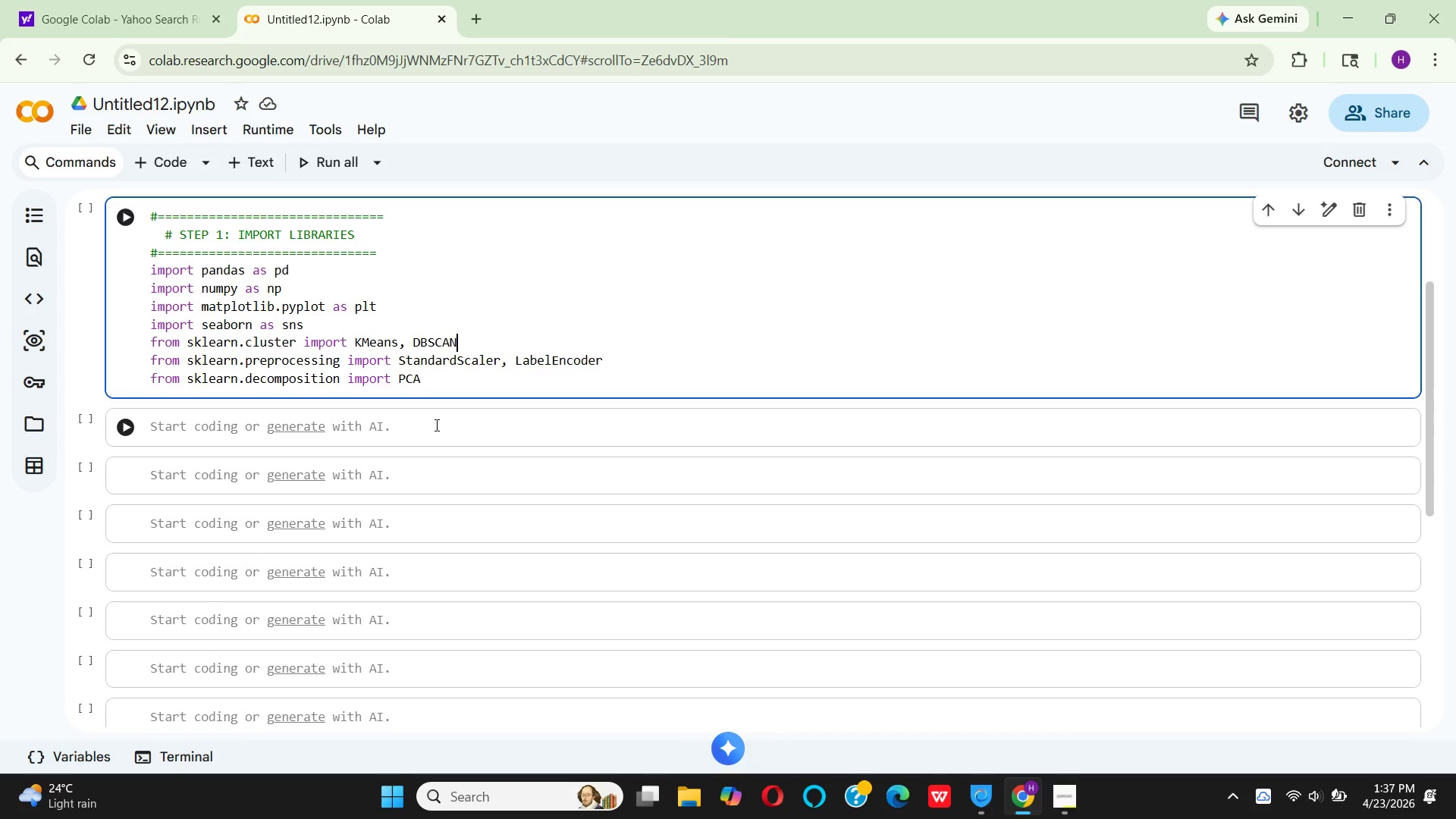 
left_click([446, 379])
 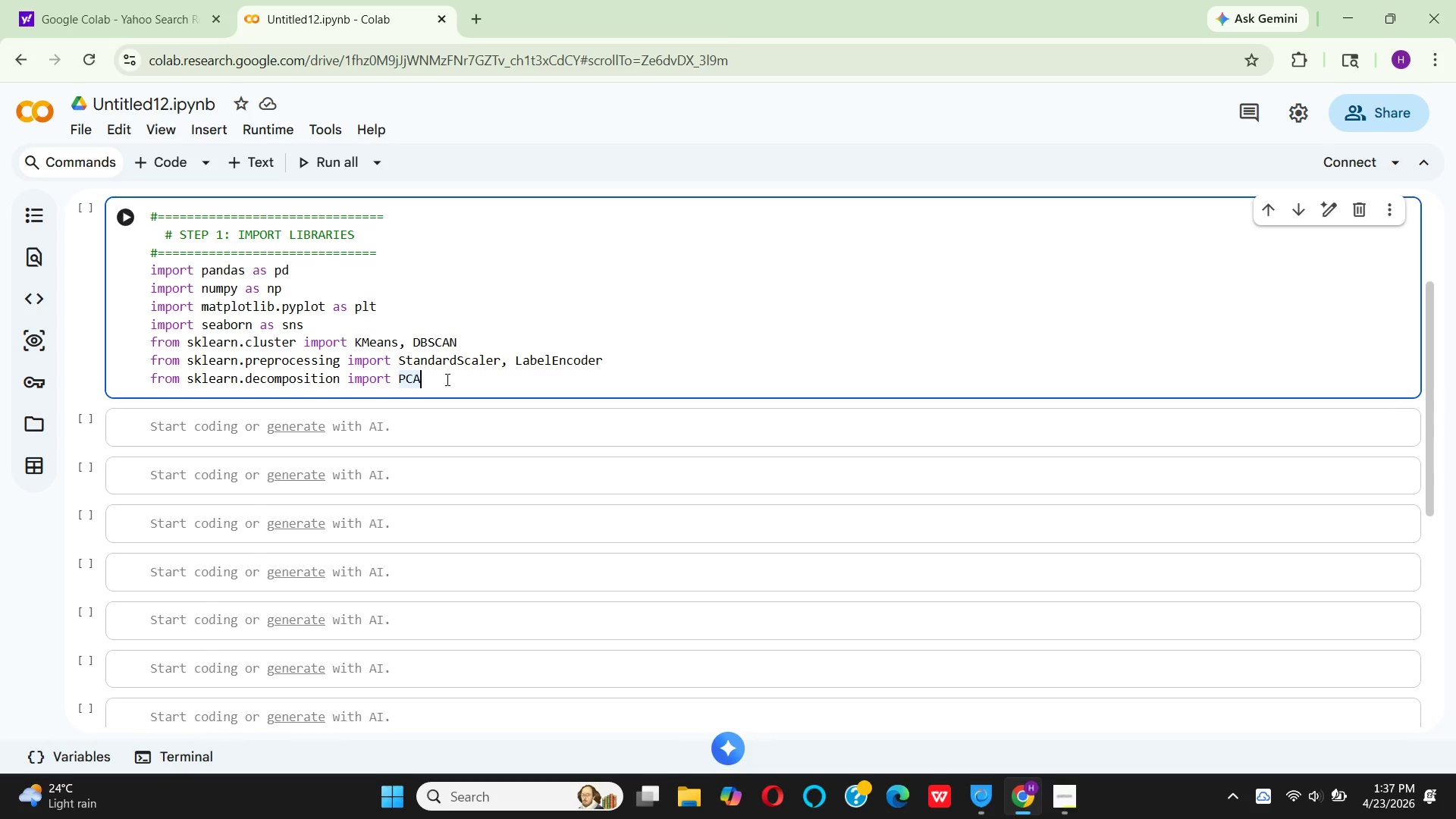 
key(Enter)
 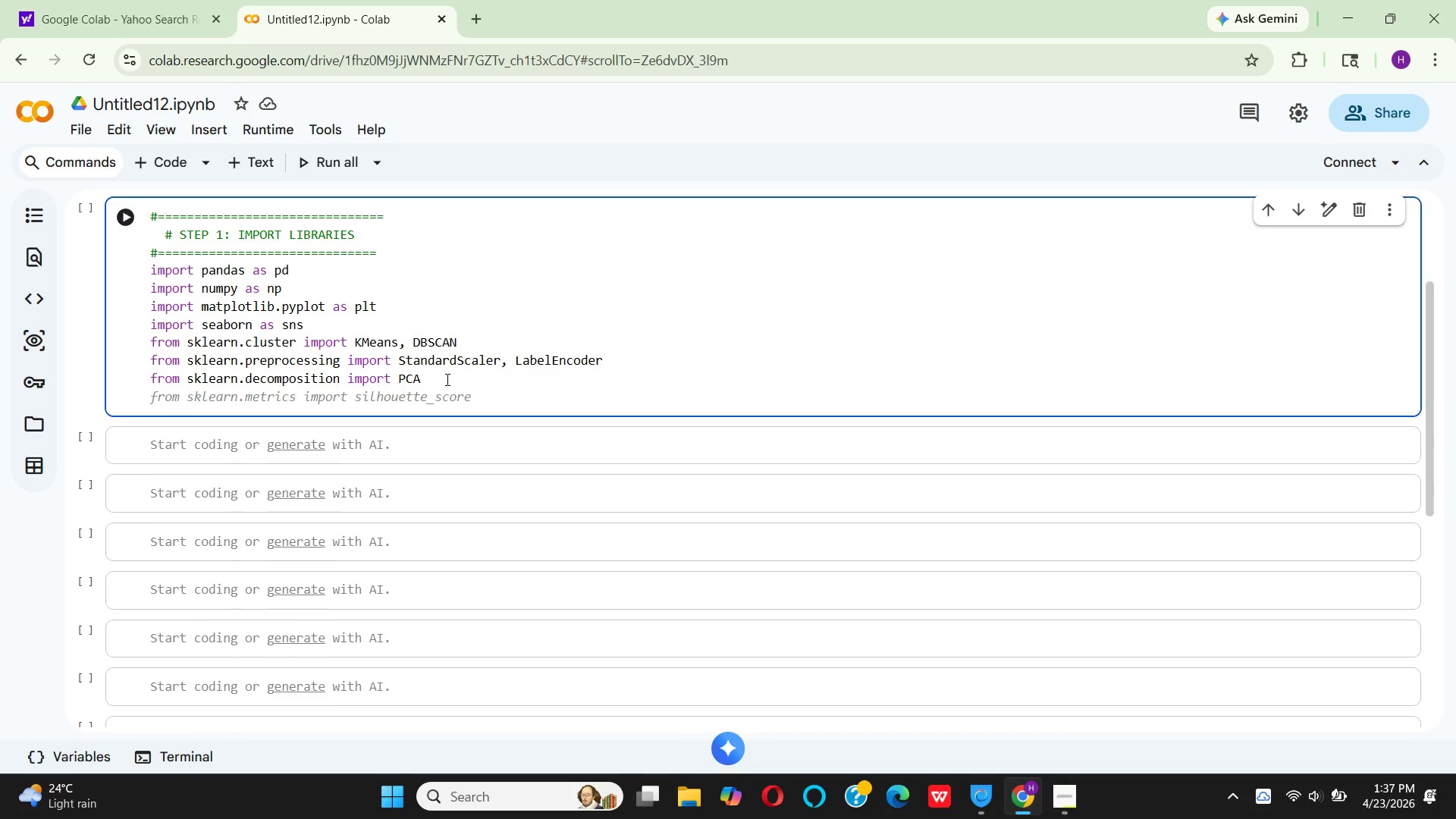 
key(CapsLock)
 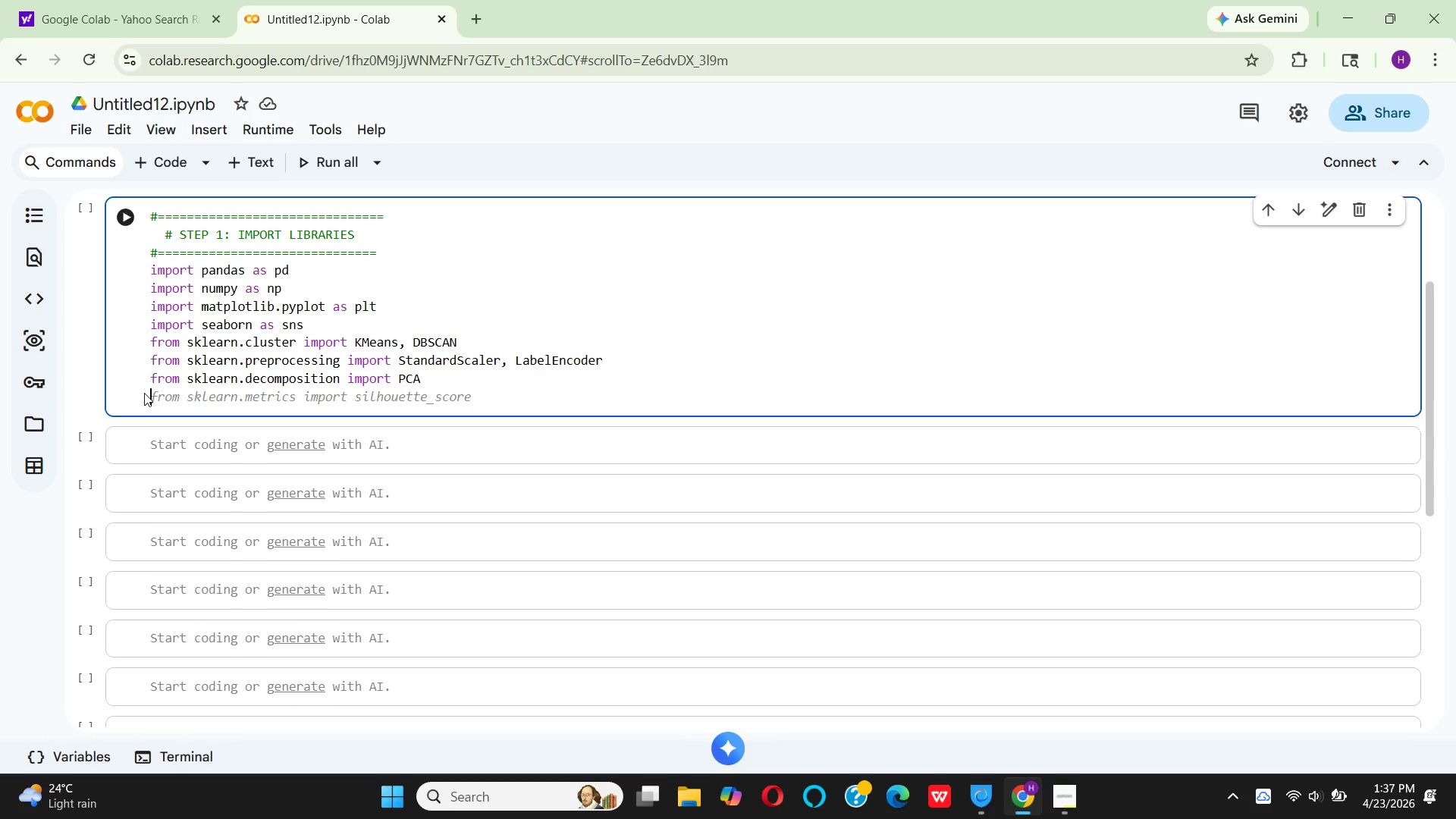 
wait(6.89)
 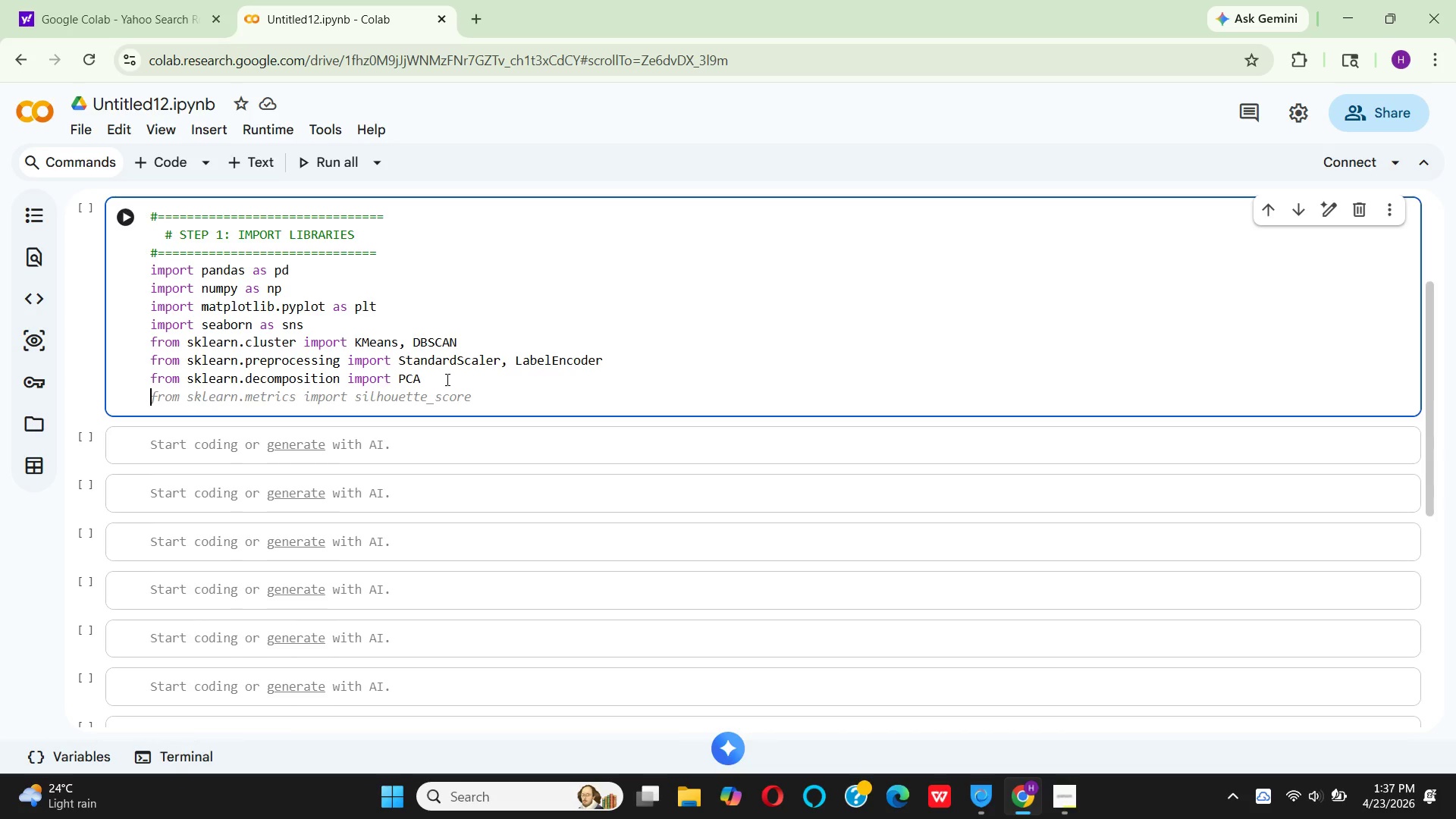 
left_click([234, 378])
 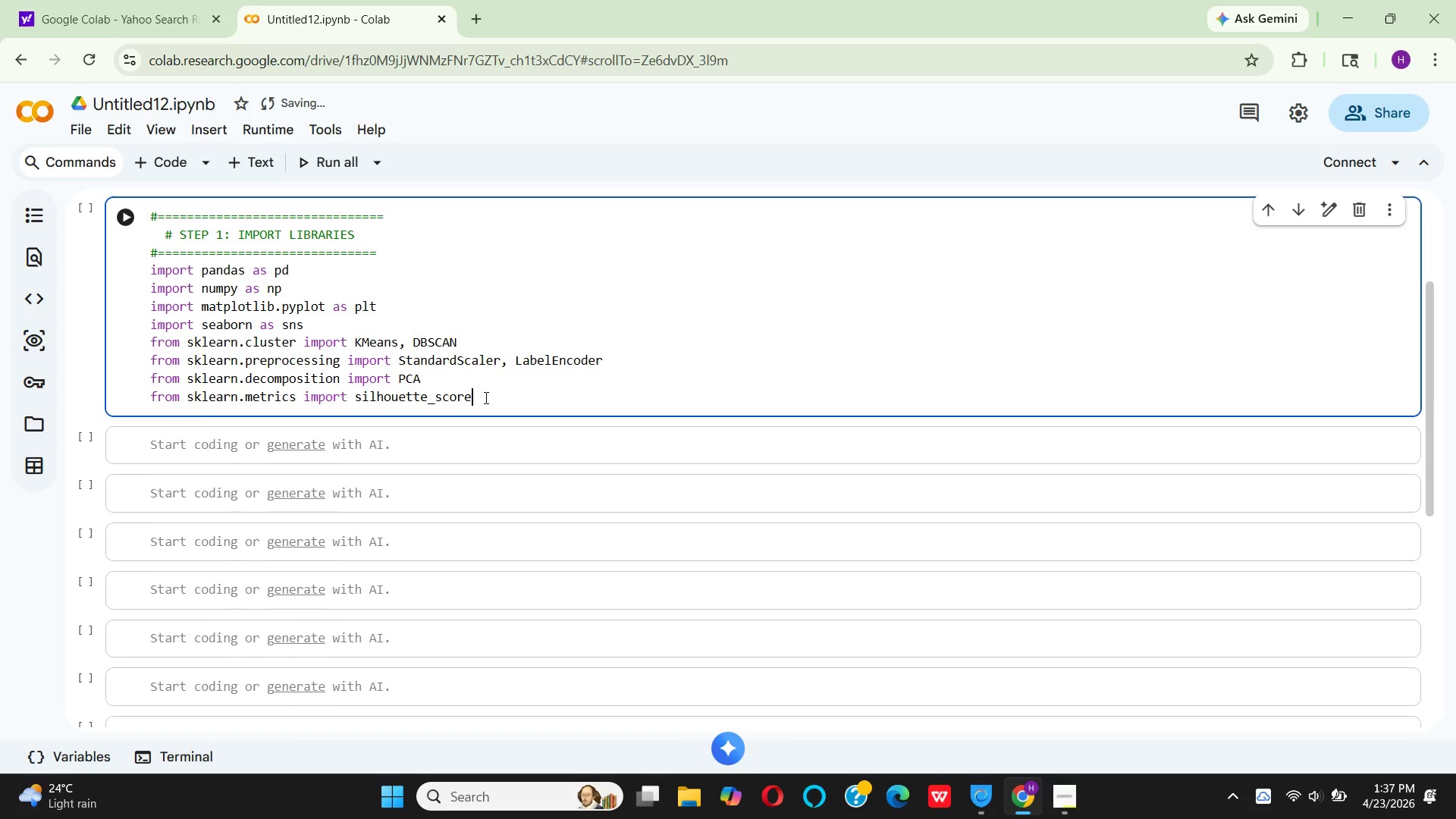 
wait(6.78)
 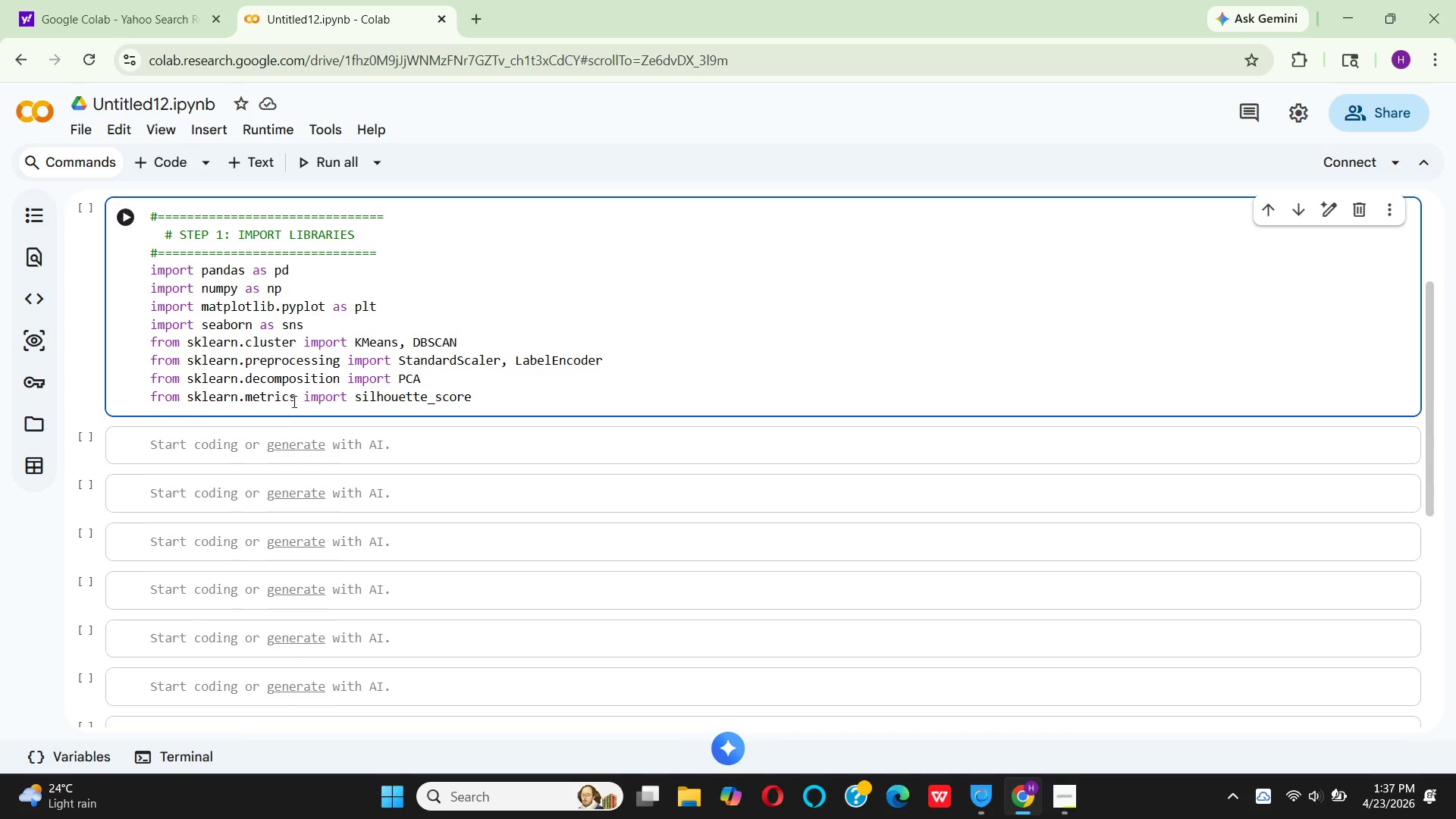 
type(, calinski_)
 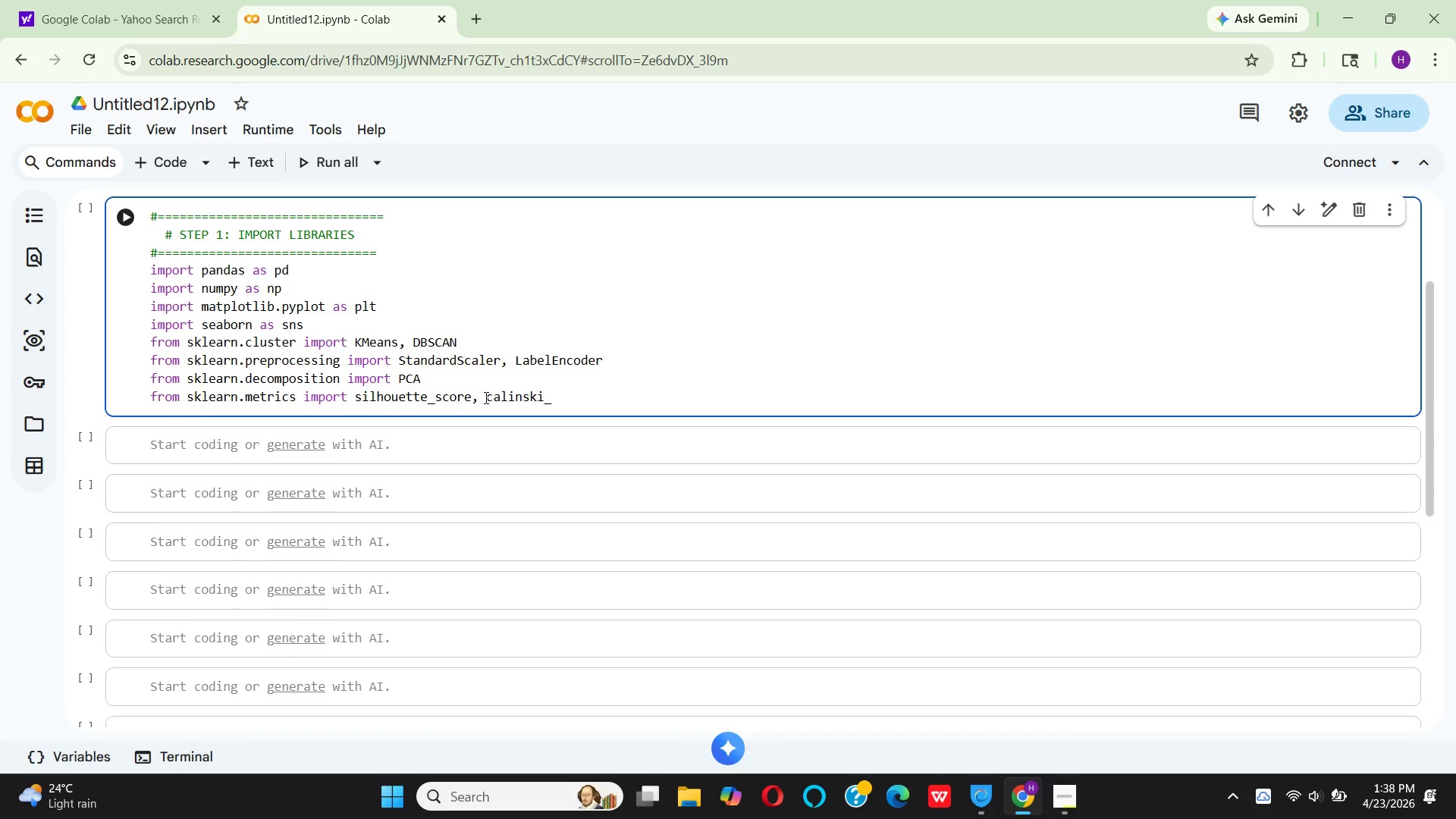 
wait(5.36)
 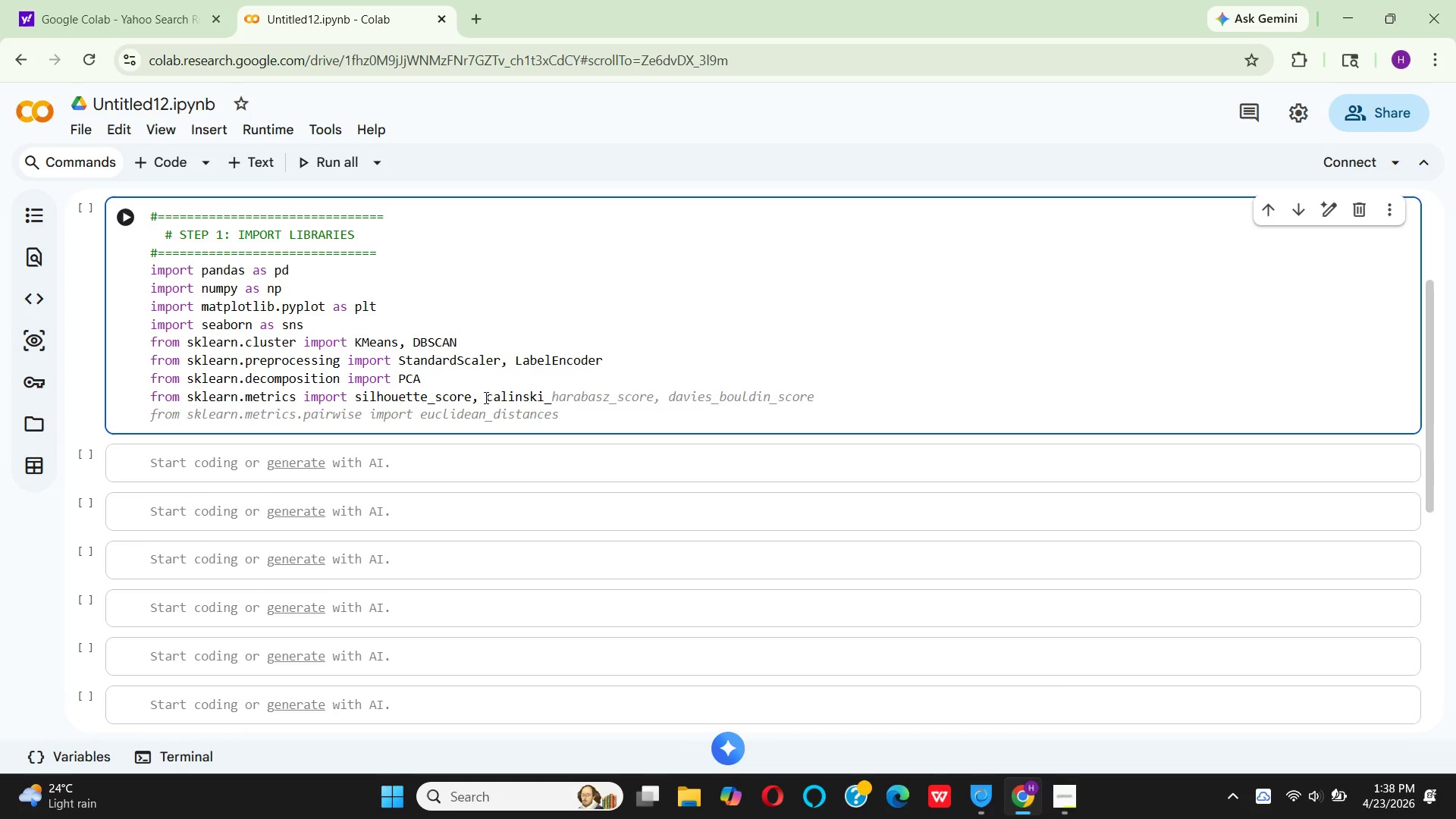 
left_click([630, 375])
 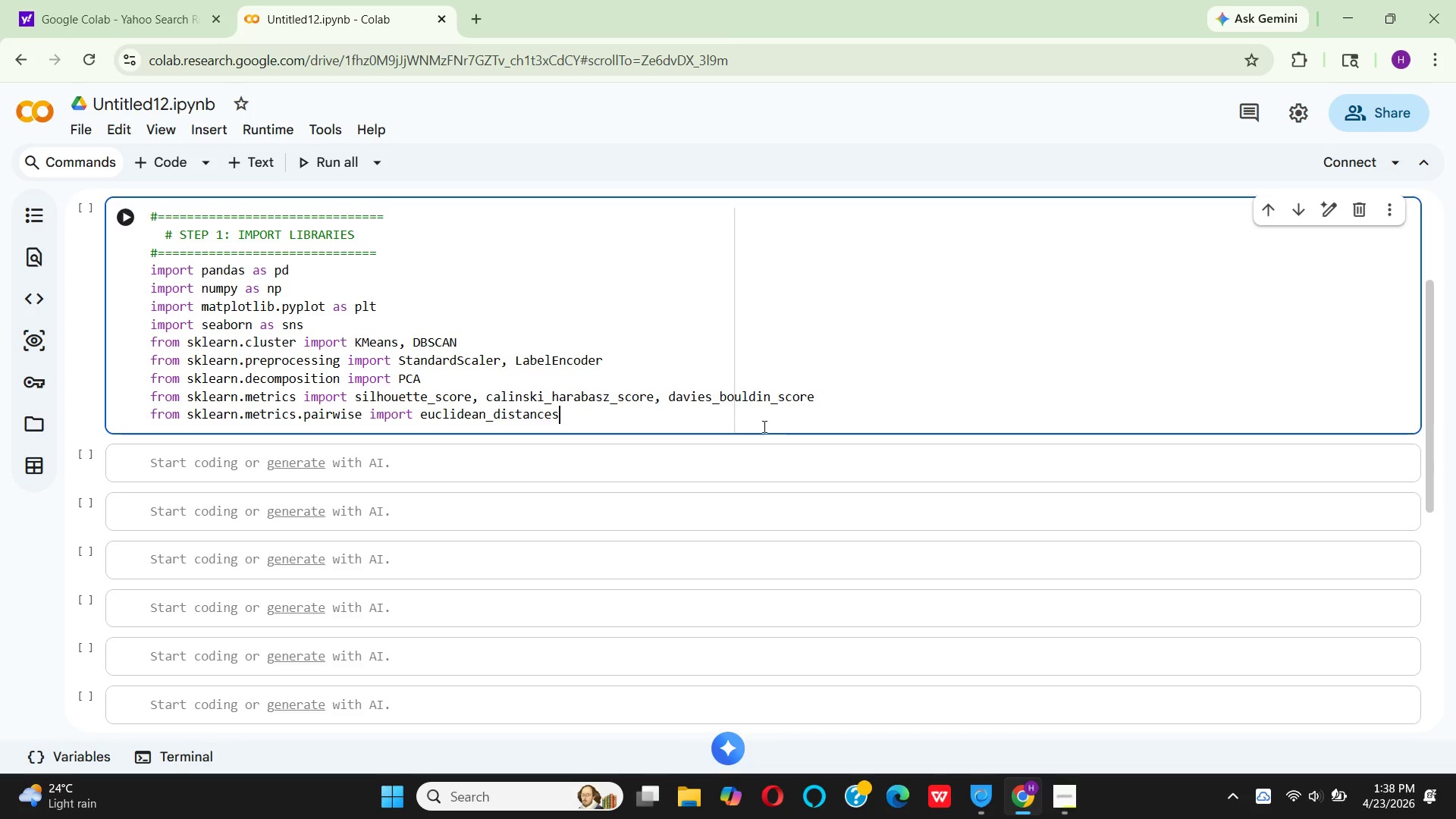 
left_click_drag(start_coordinate=[815, 398], to_coordinate=[658, 394])
 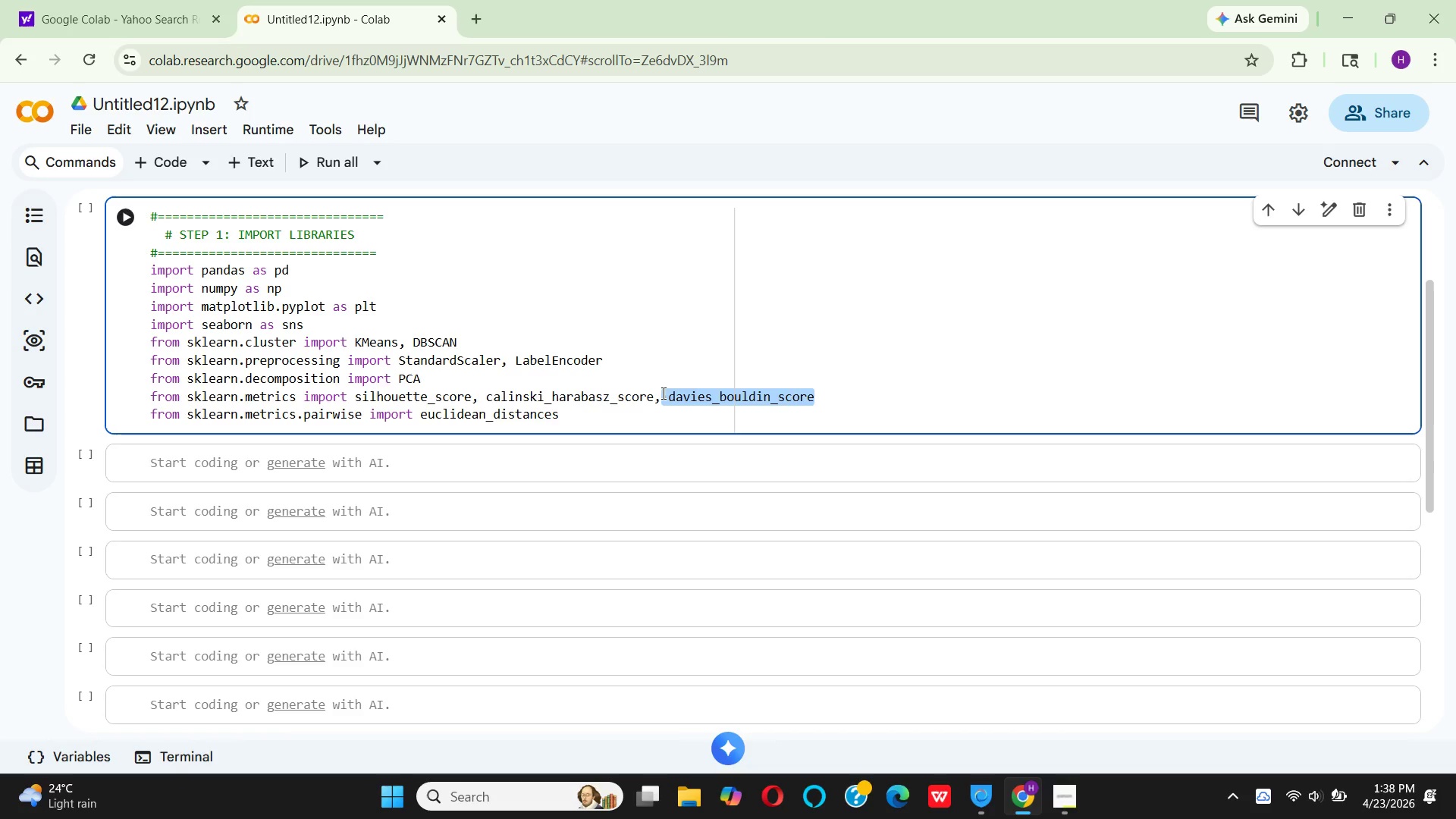 
key(Backspace)
 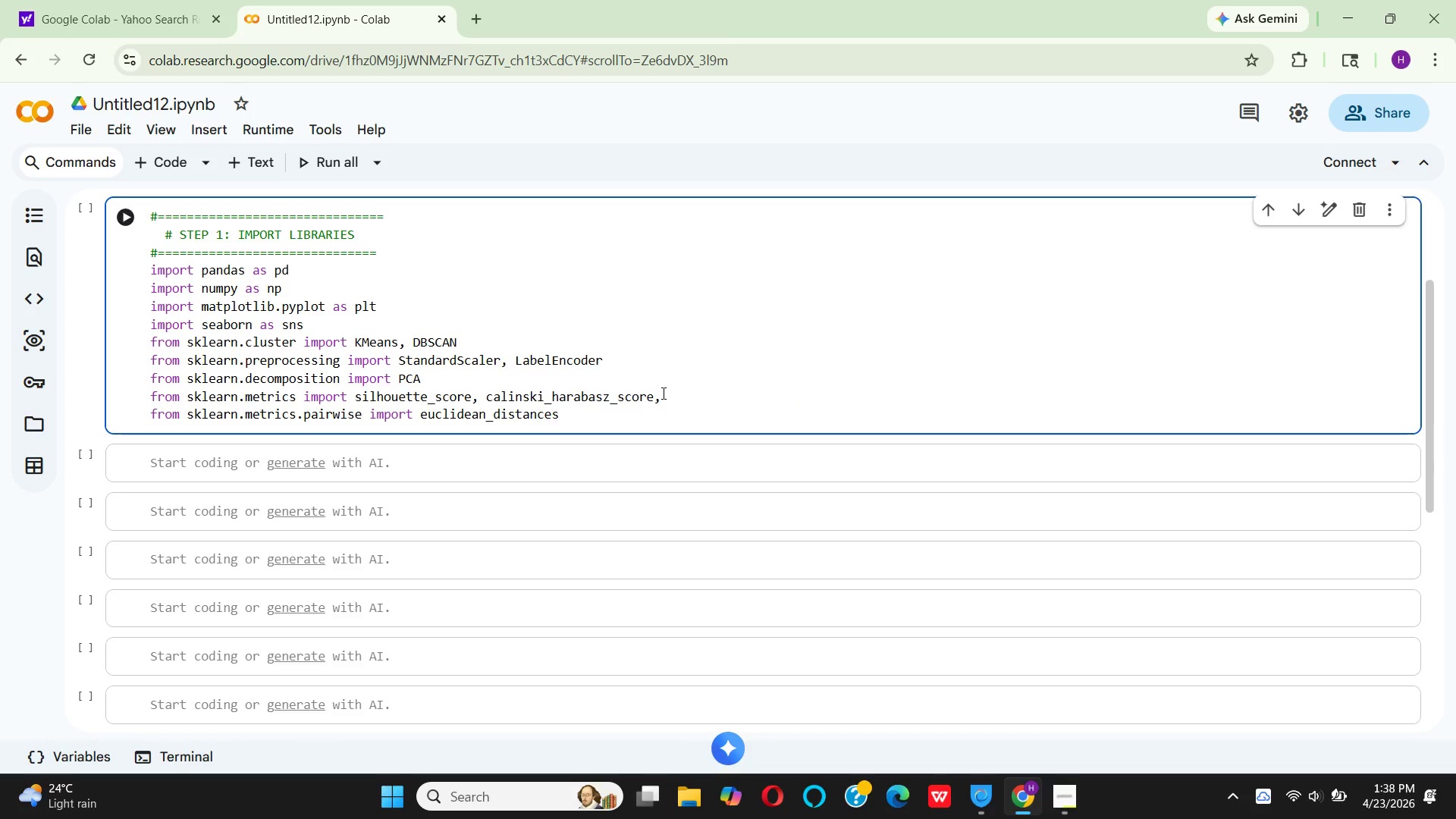 
key(Backspace)
 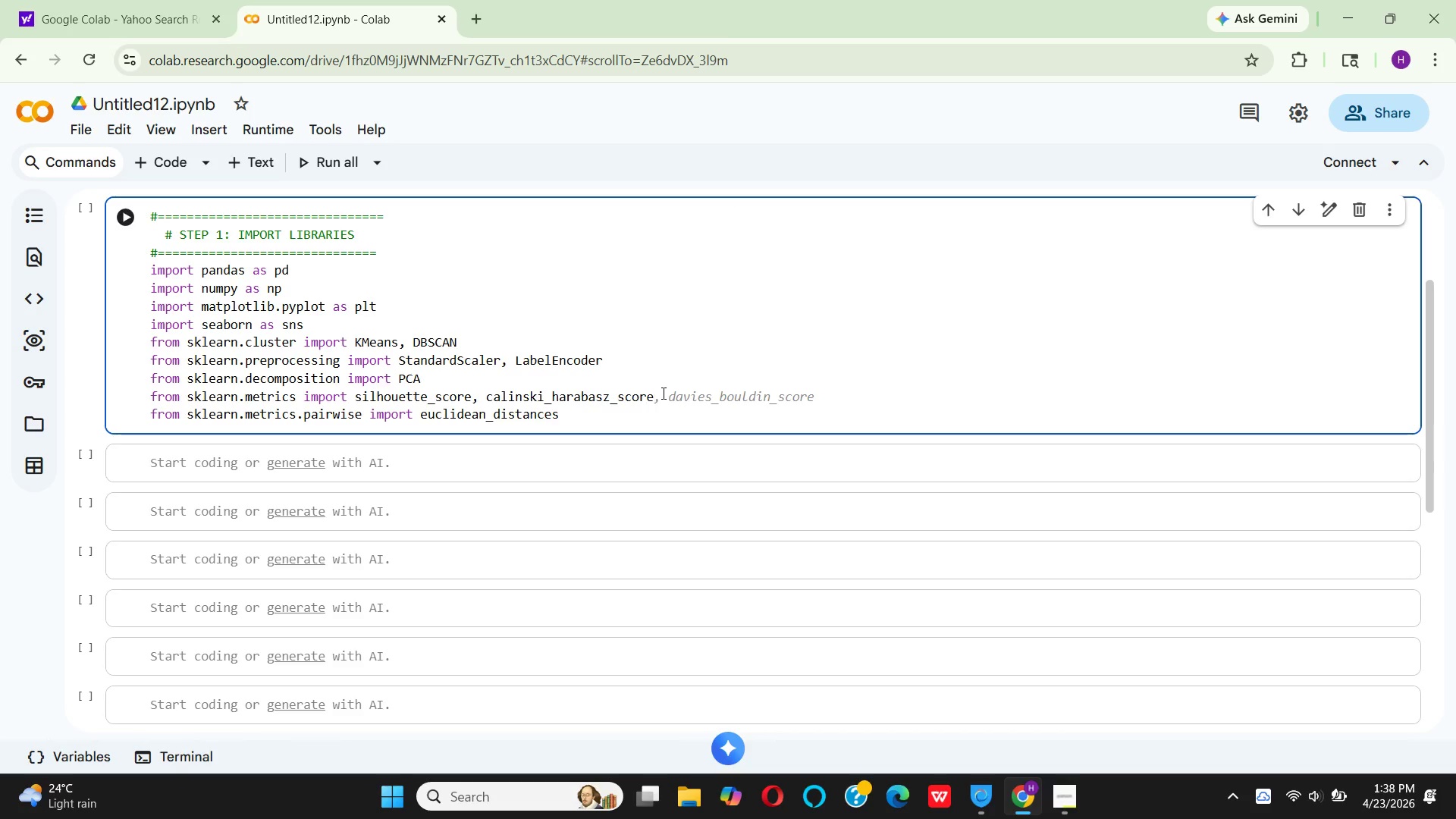 
key(Backspace)
 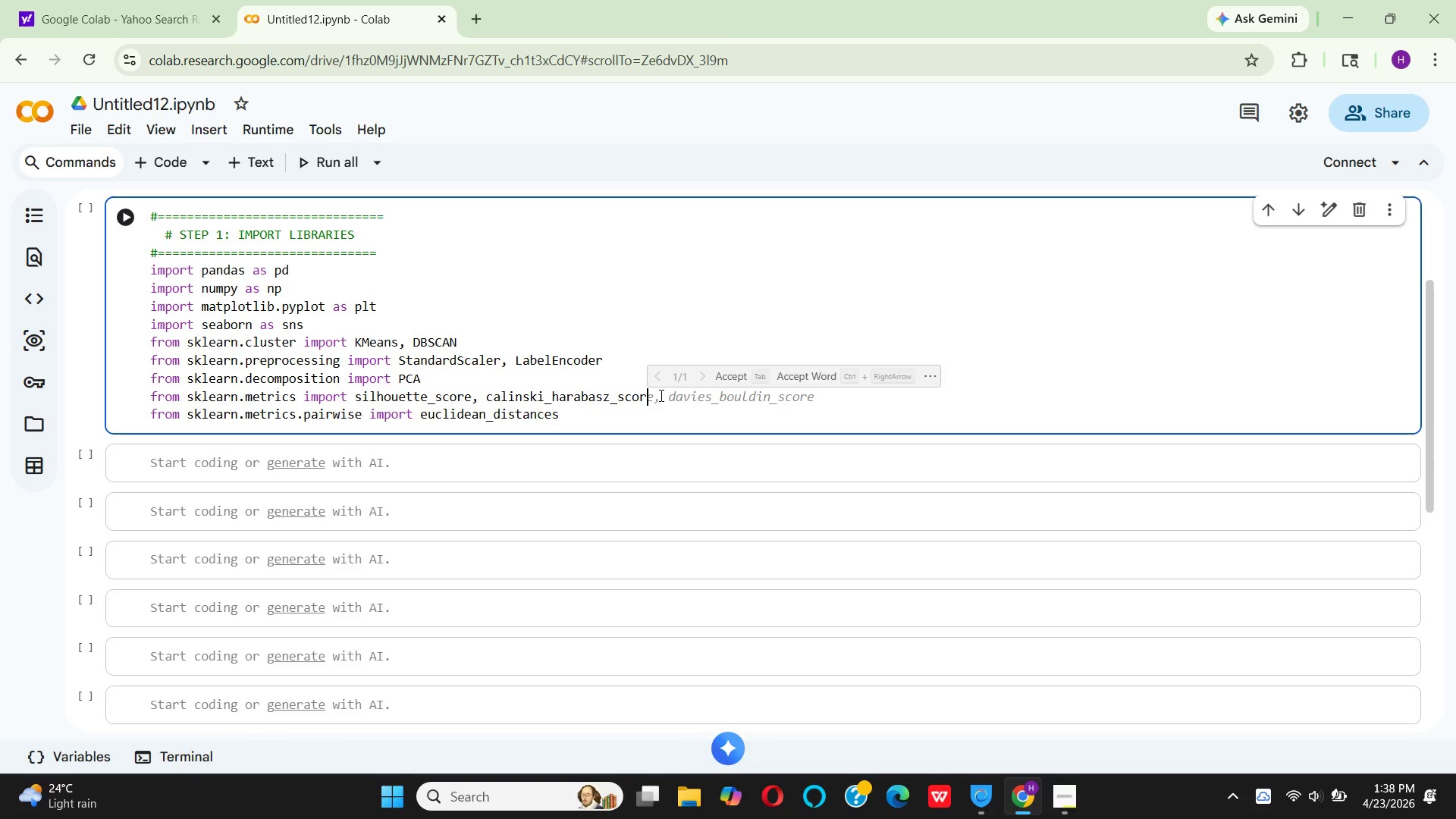 
key(E)
 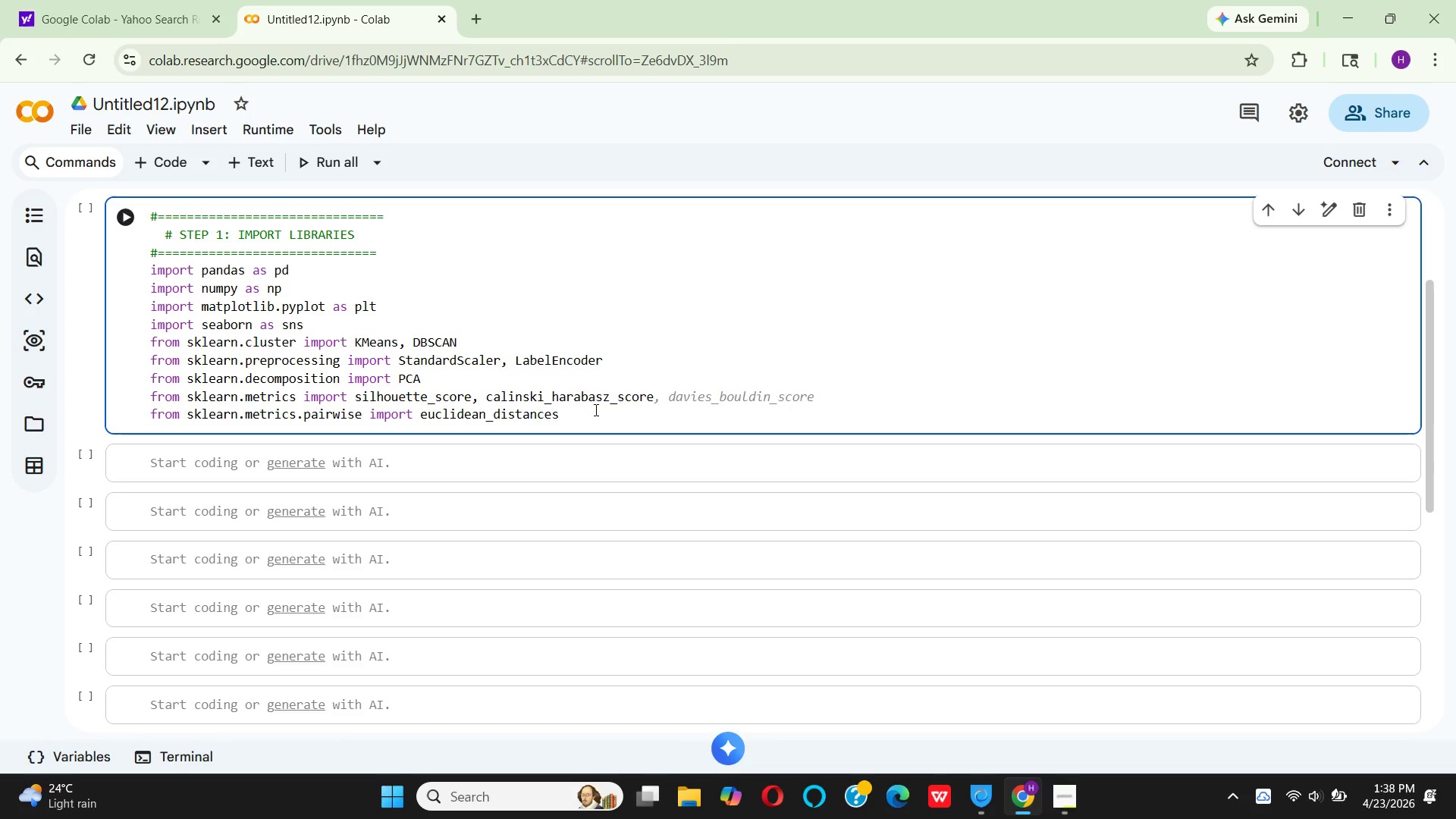 
left_click([592, 410])
 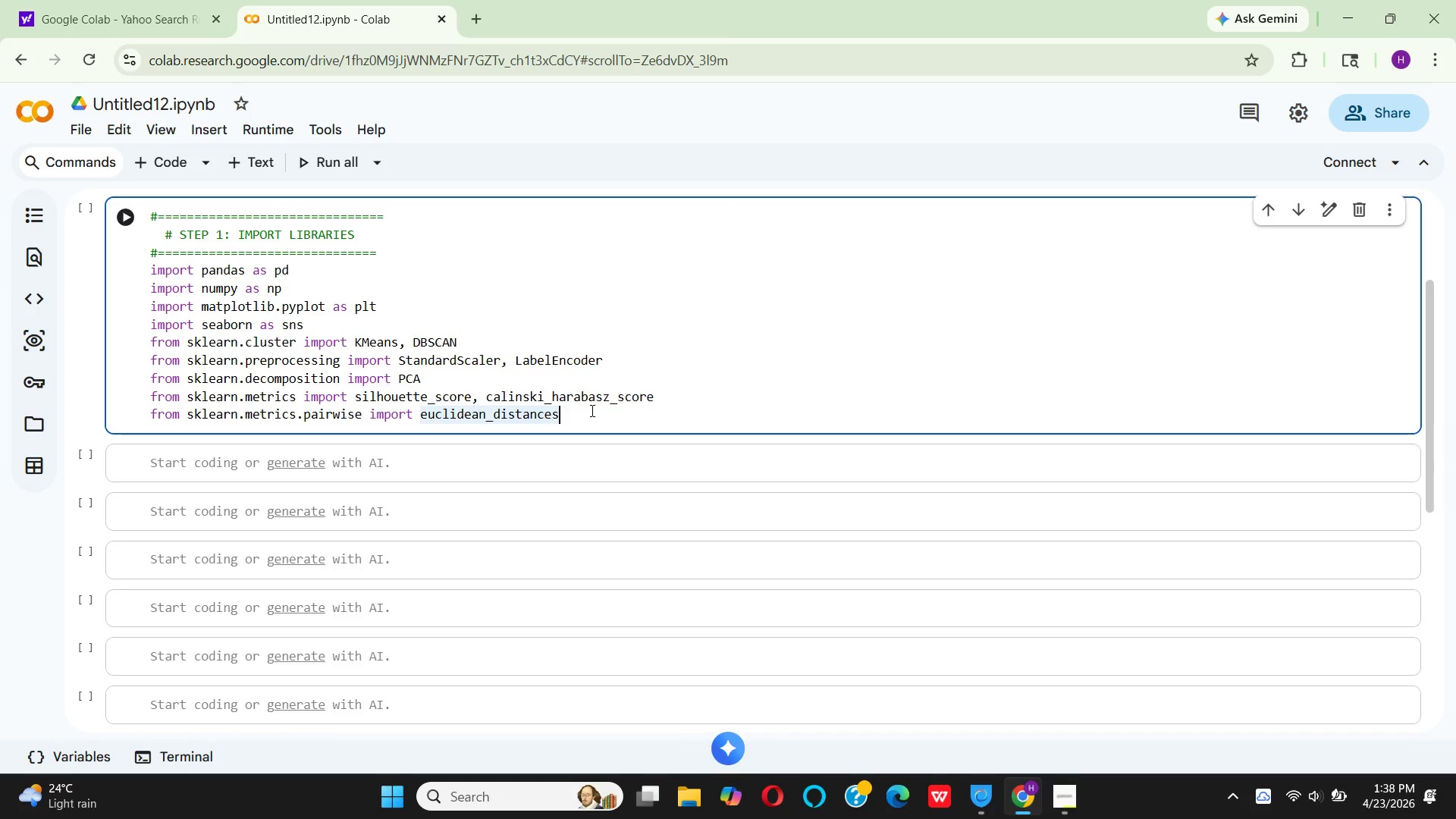 
left_click_drag(start_coordinate=[591, 410], to_coordinate=[191, 424])
 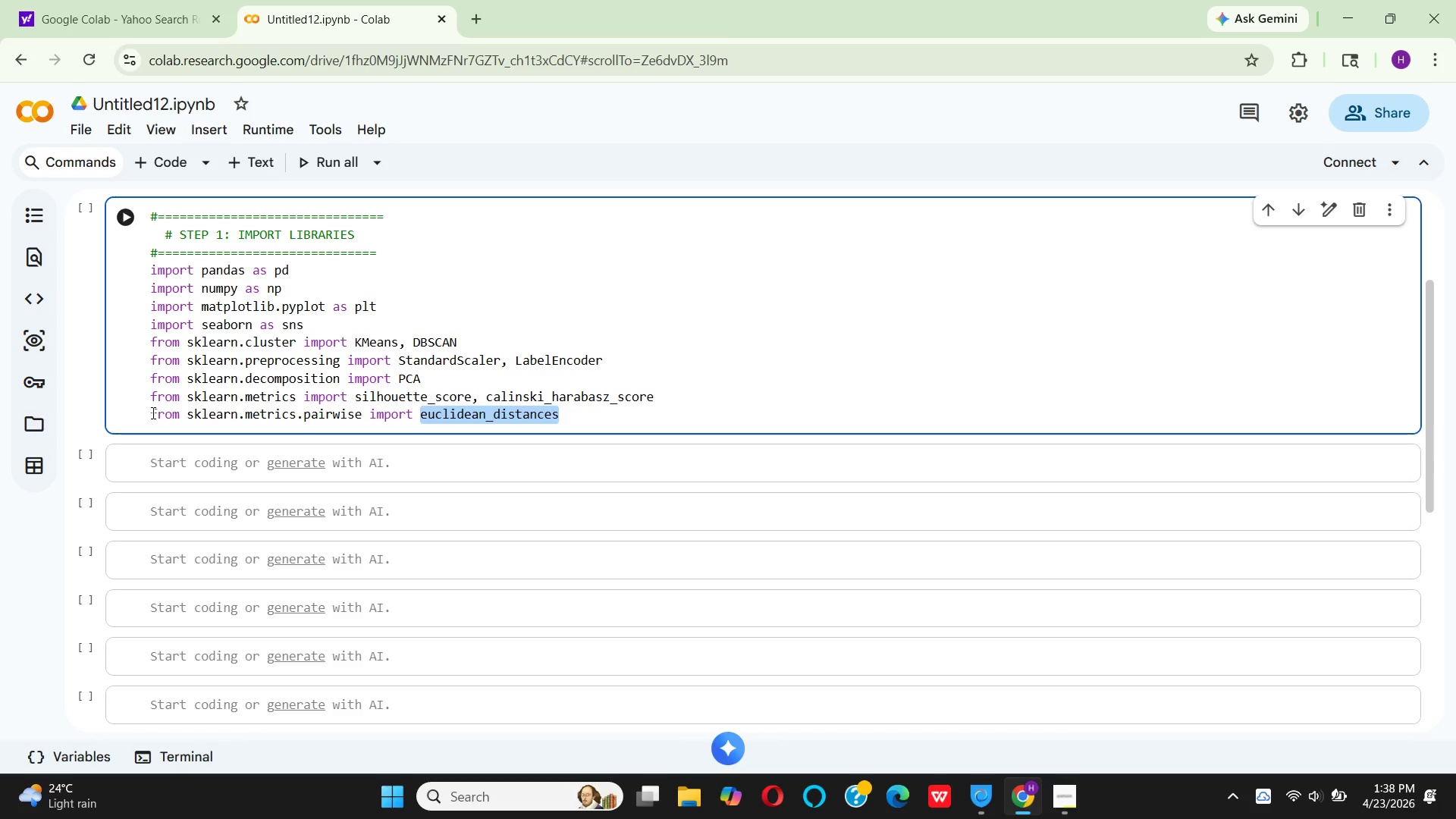 
left_click_drag(start_coordinate=[152, 413], to_coordinate=[573, 421])
 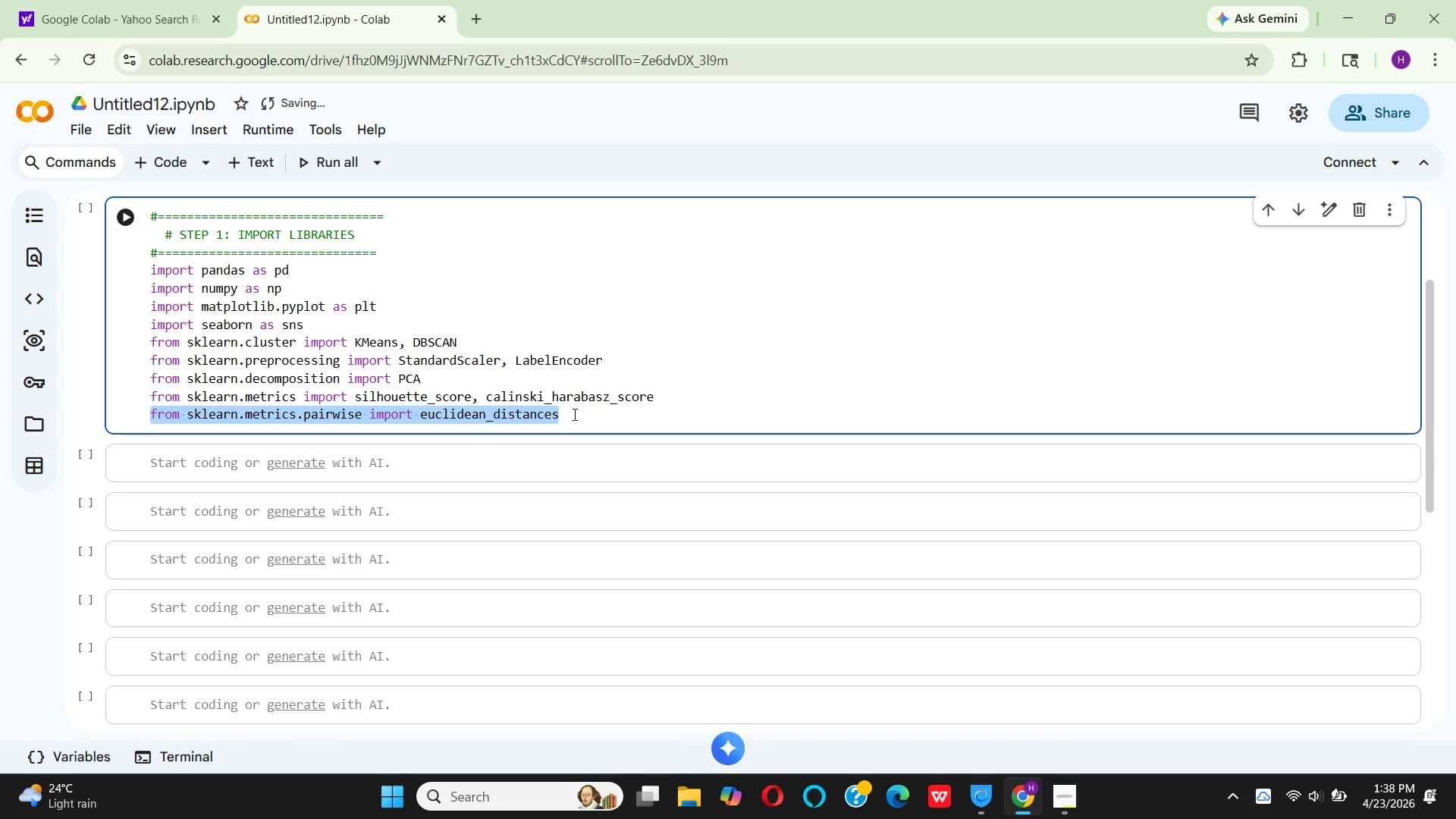 
key(Backspace)
type(from datetime import)
 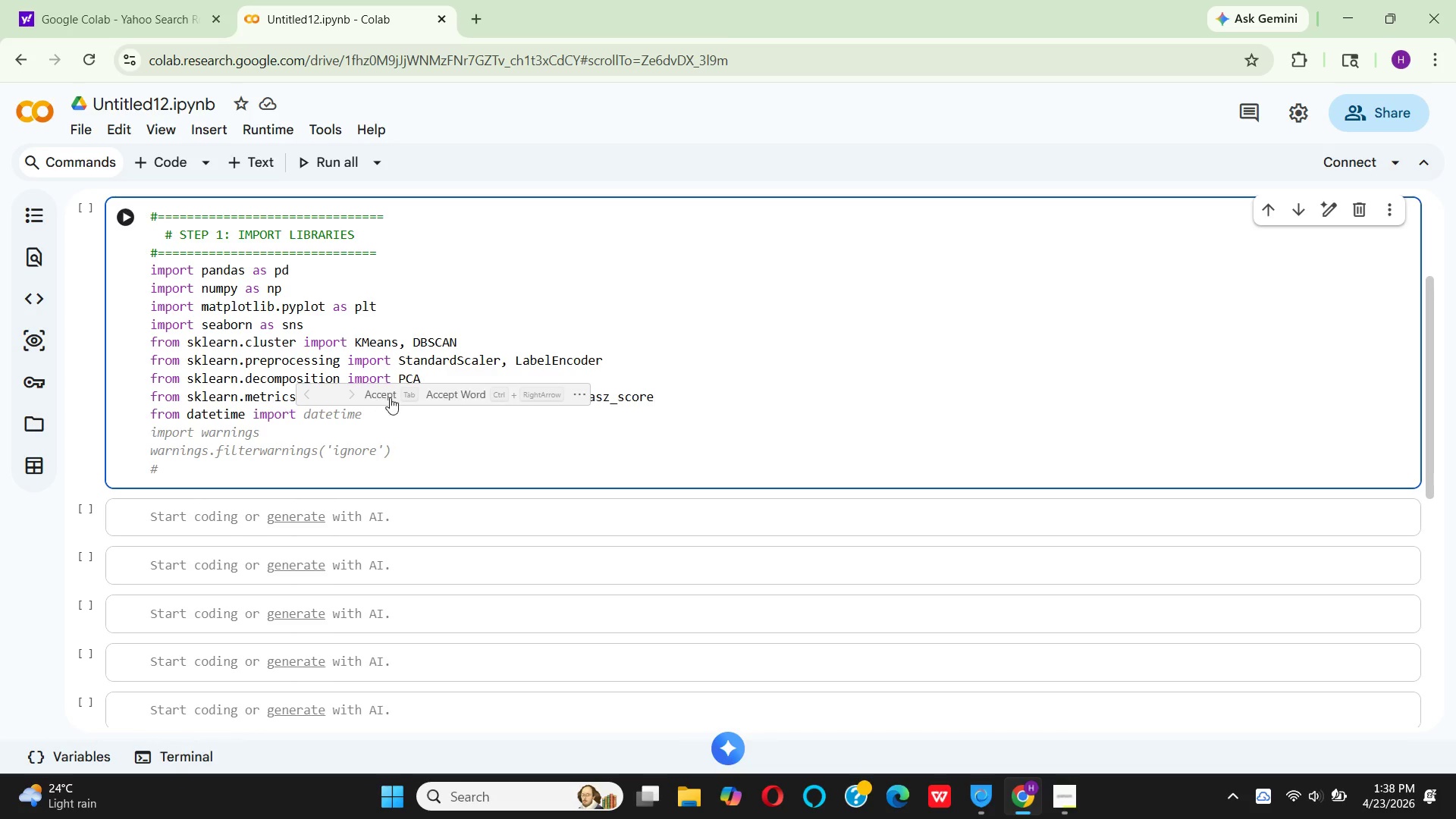 
left_click([387, 394])
 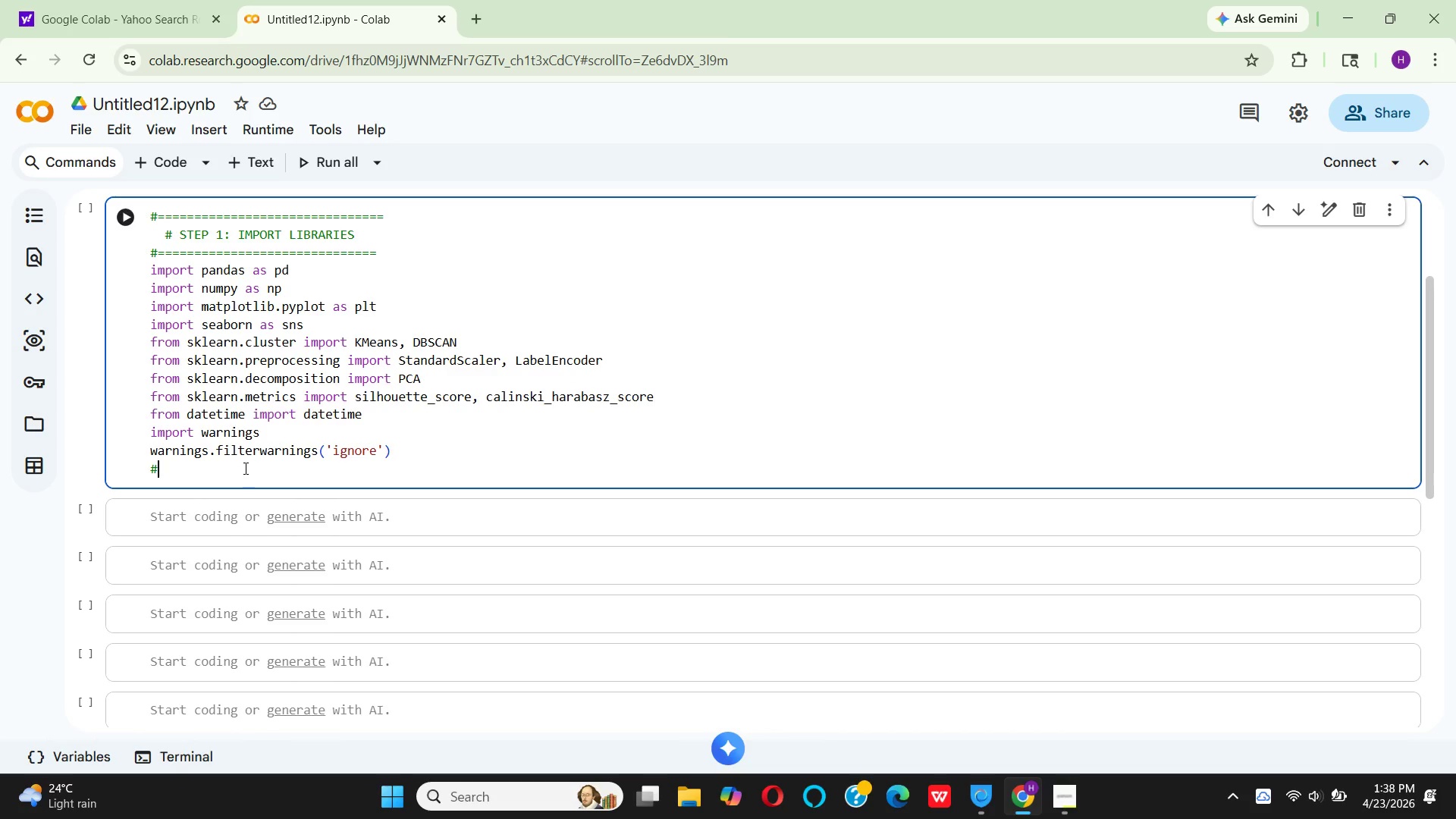 
key(ArrowLeft)
 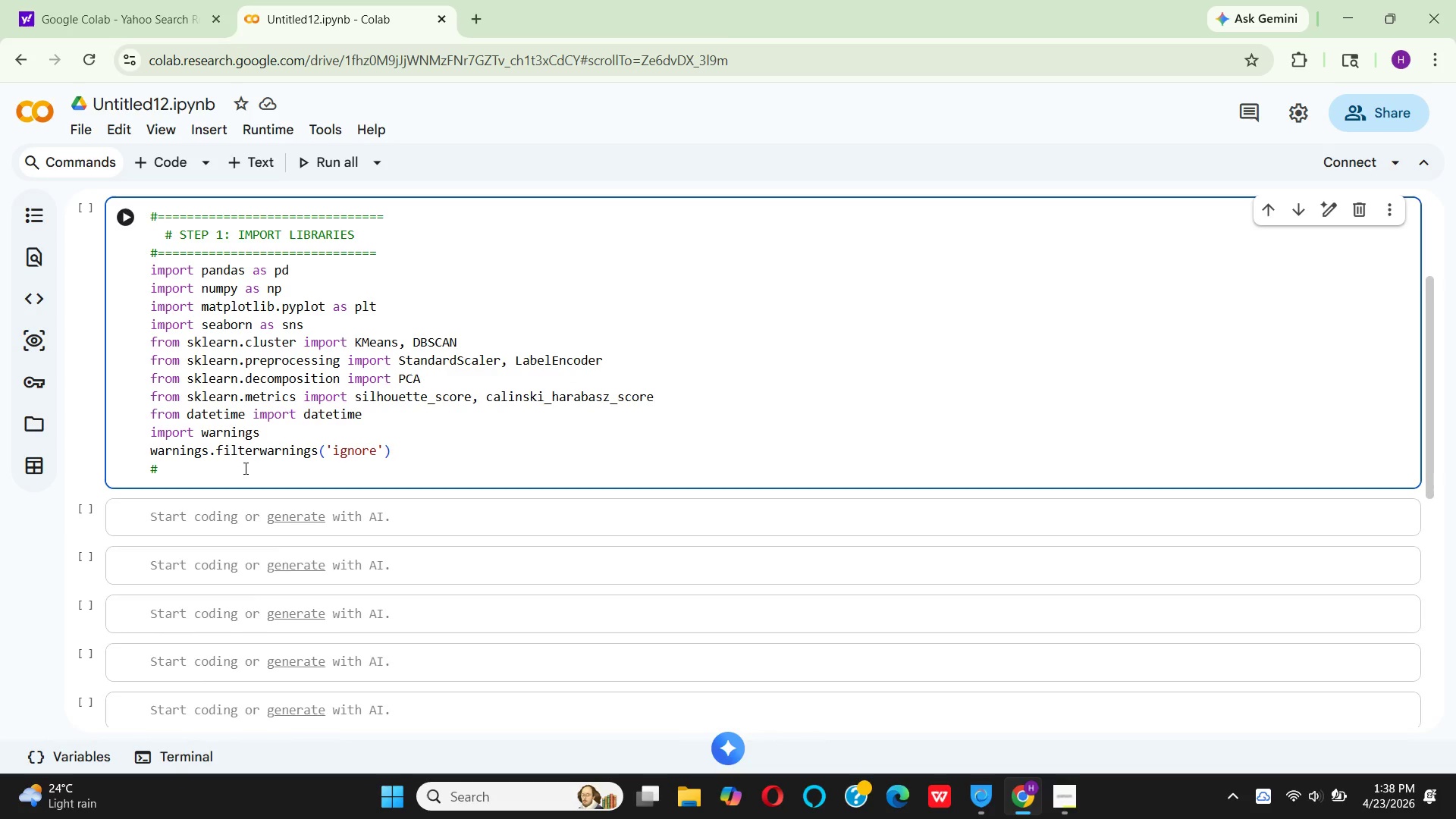 
key(Enter)
 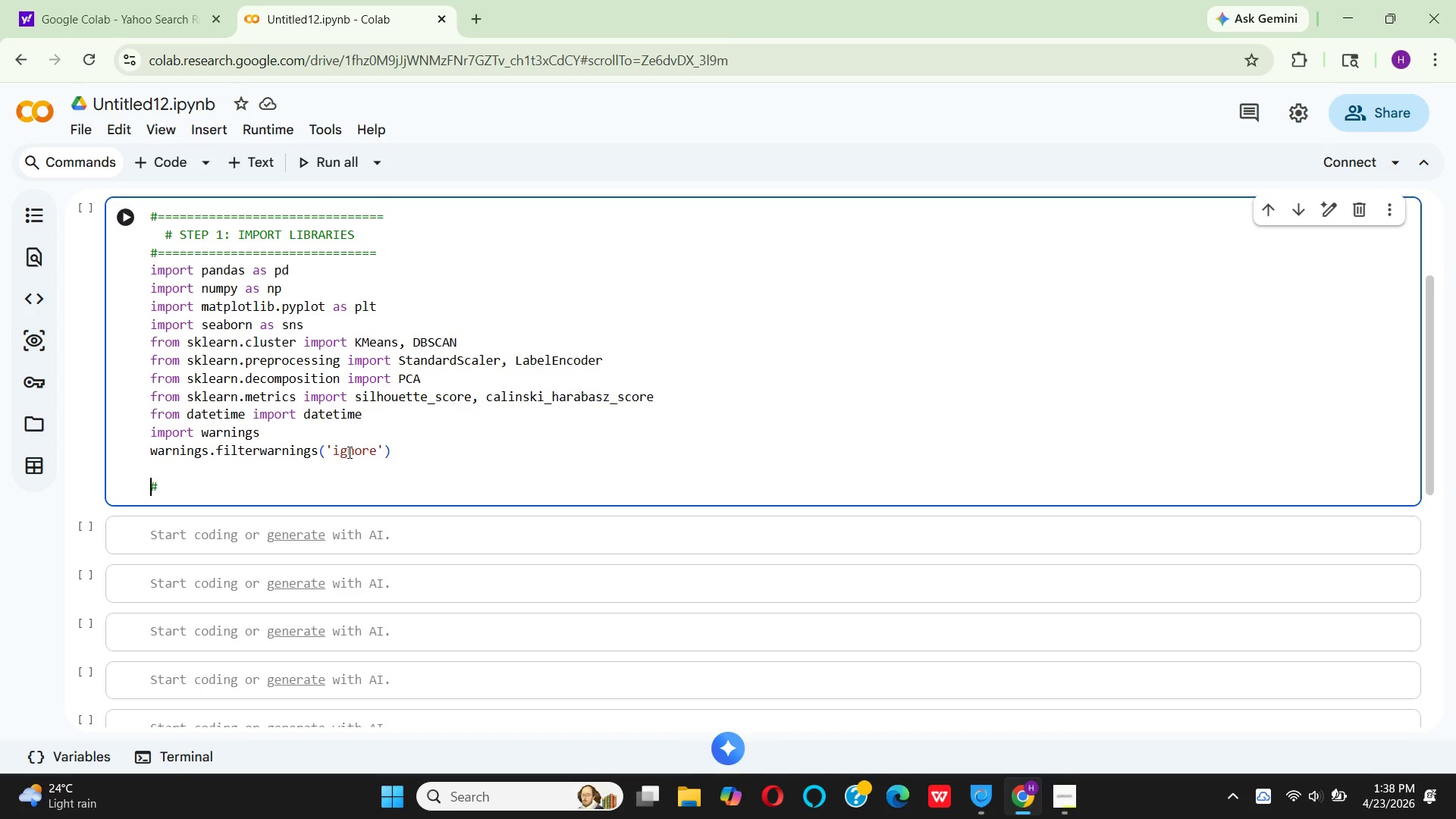 
left_click([207, 483])
 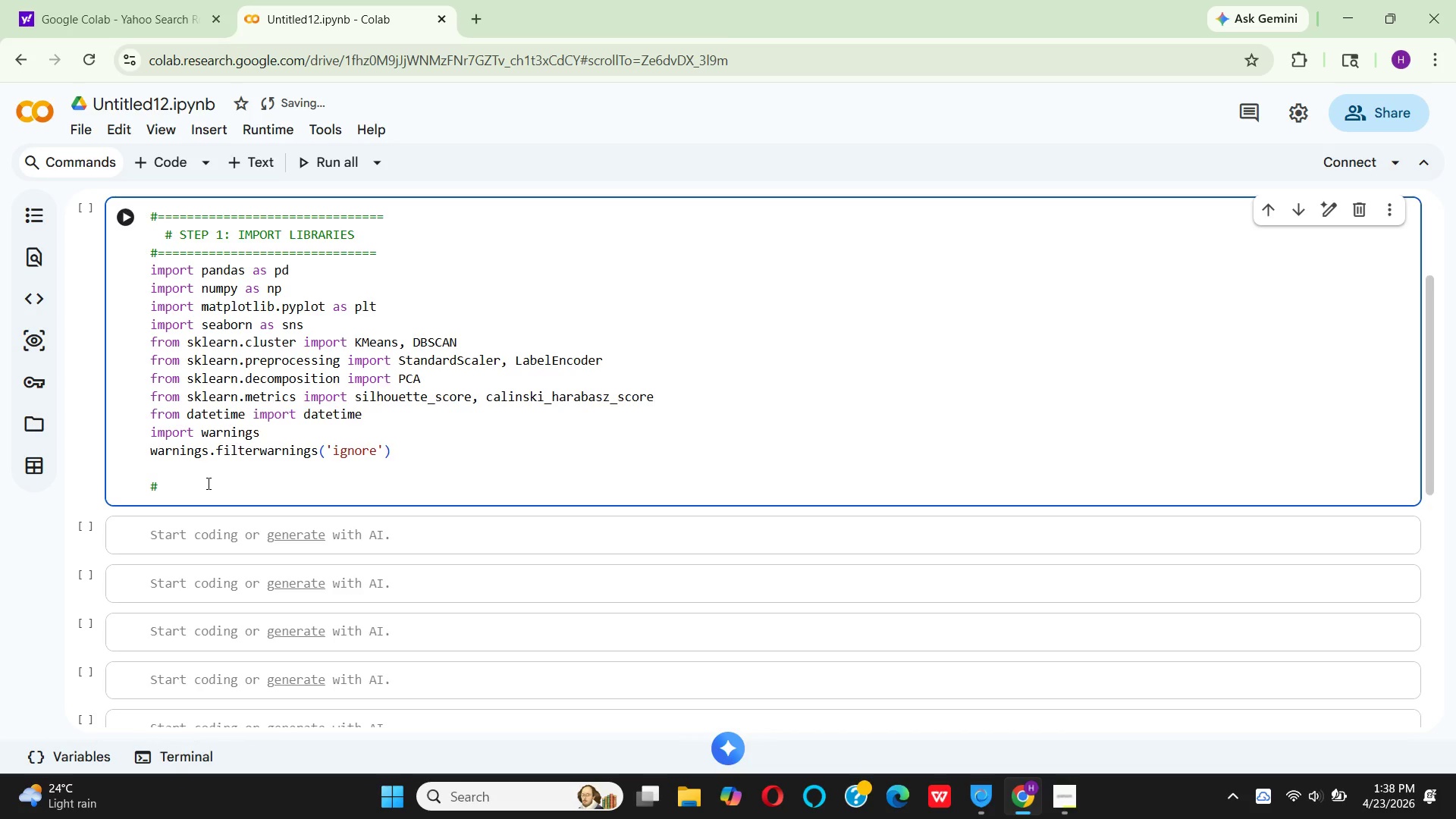 
key(Space)
 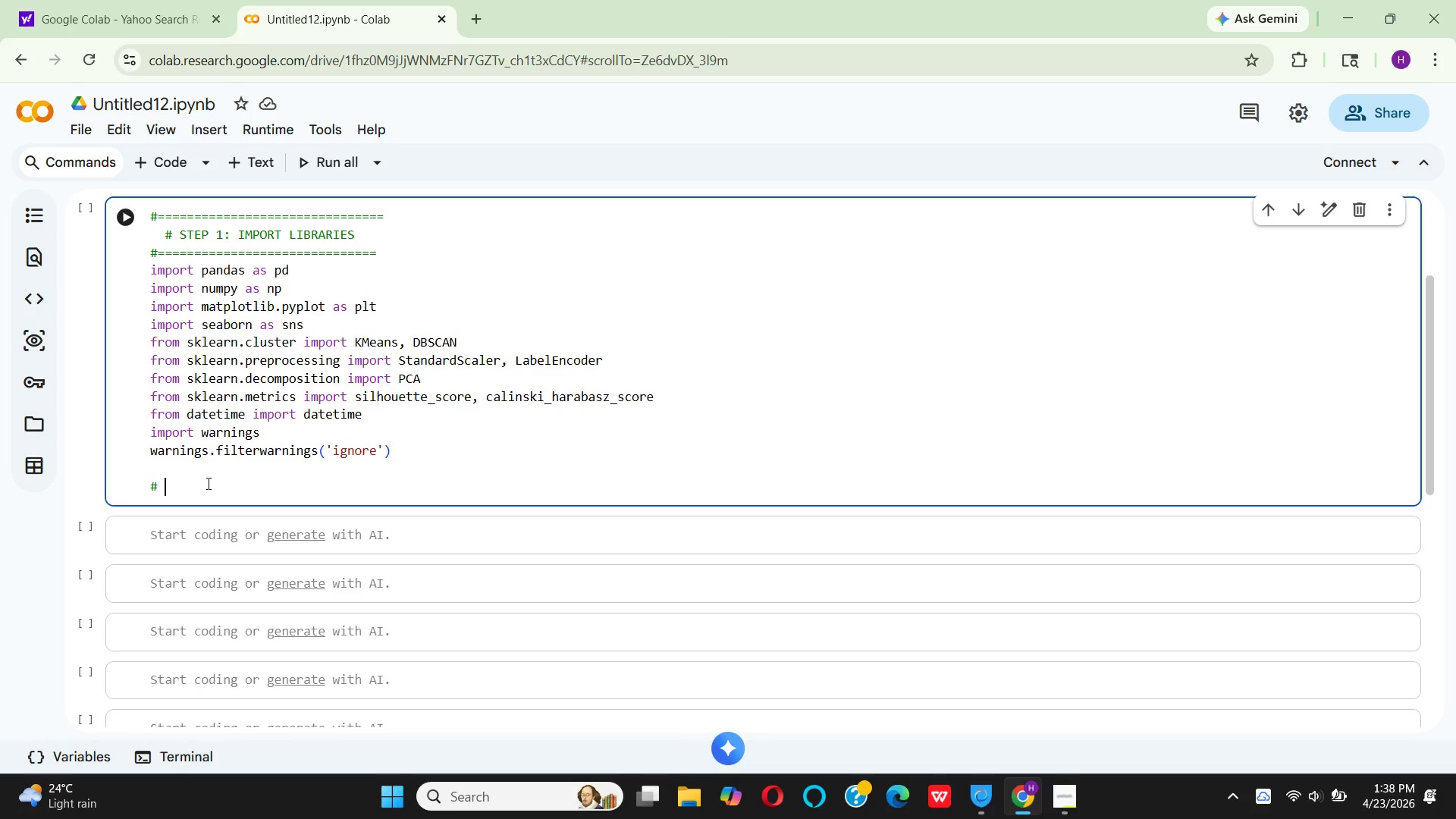 
wait(6.98)
 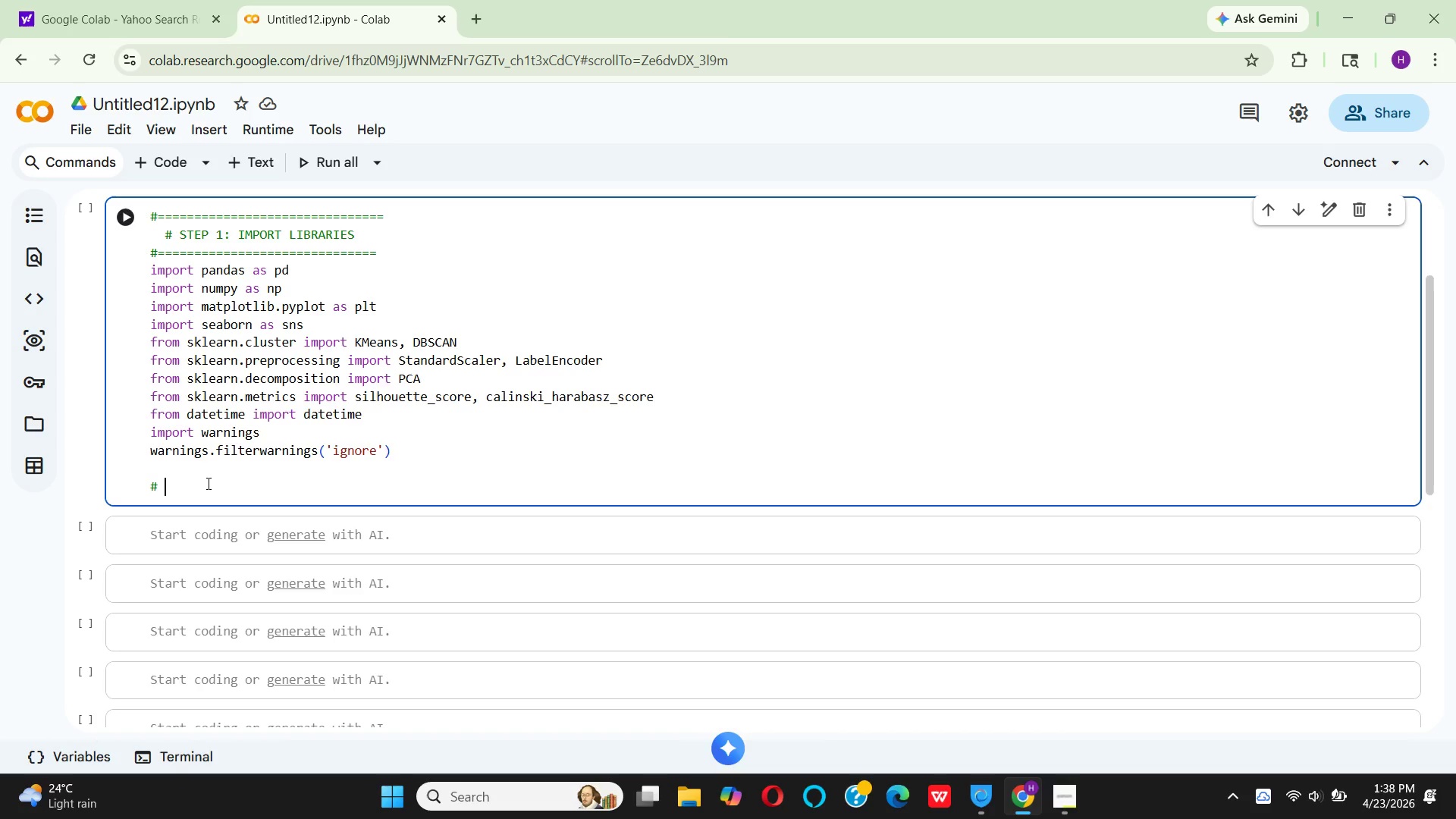 
type(set style for professional visualizations)
 